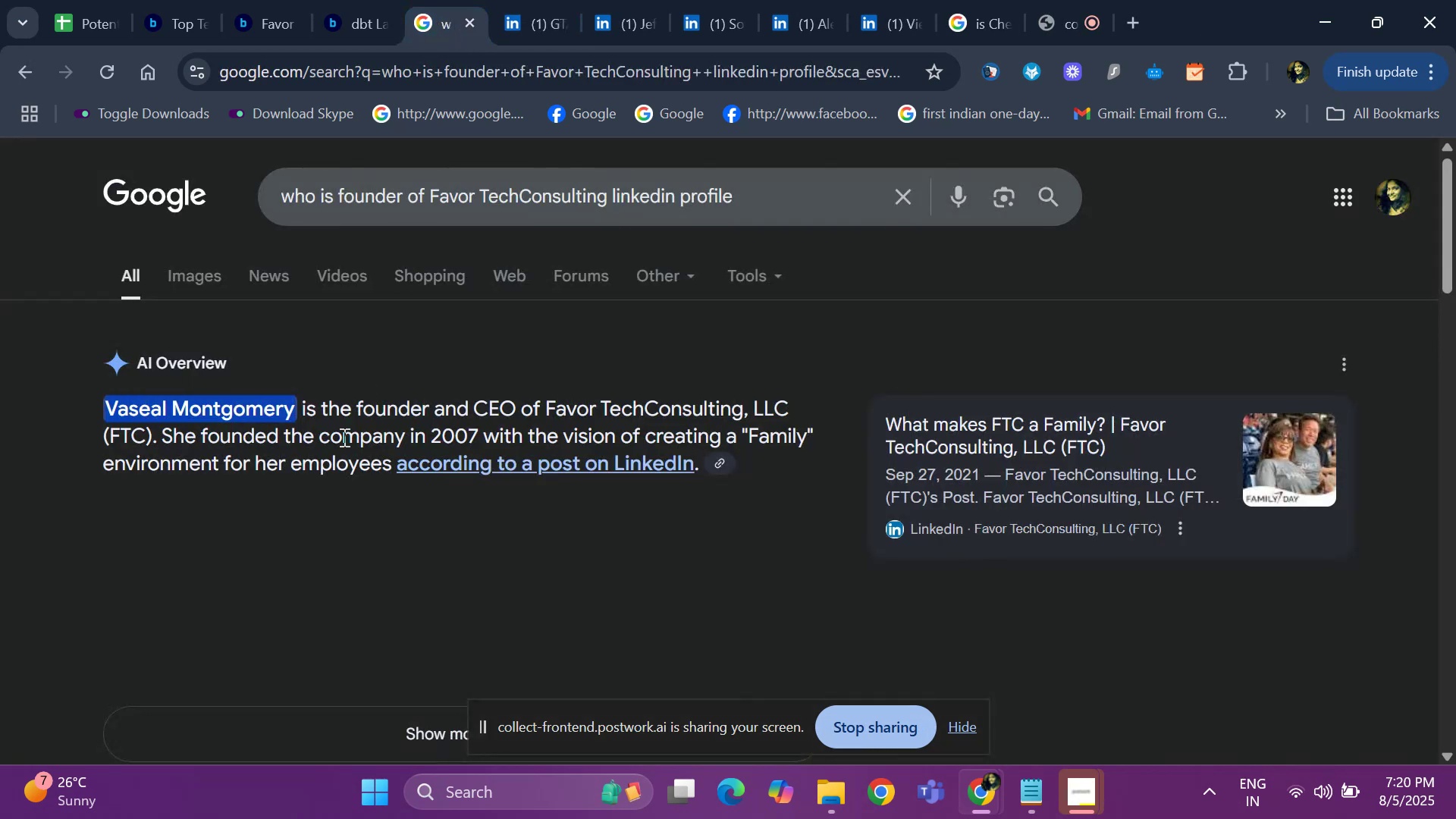 
scroll: coordinate [332, 450], scroll_direction: down, amount: 6.0
 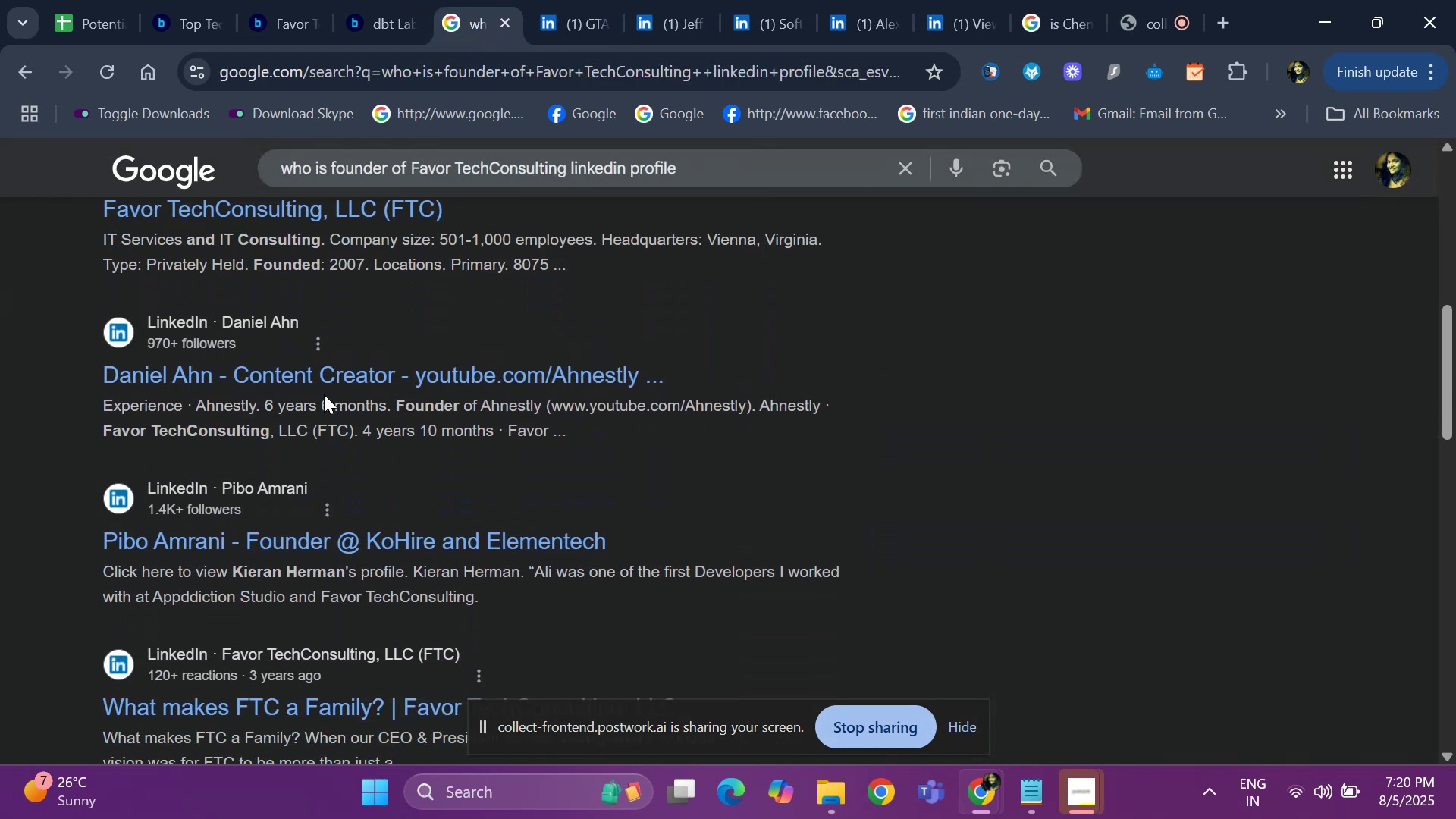 
scroll: coordinate [324, 394], scroll_direction: up, amount: 2.0
 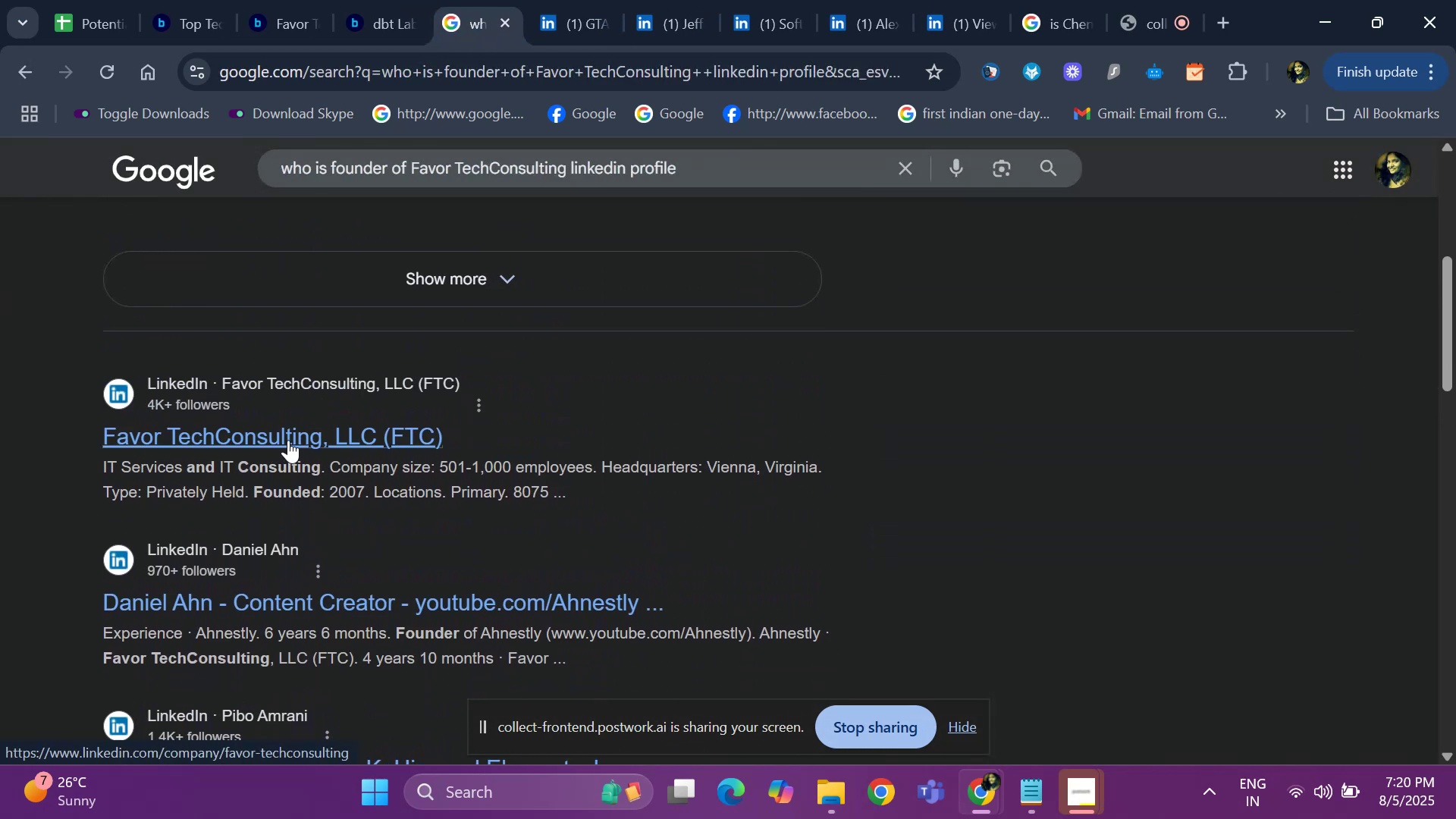 
left_click([288, 440])
 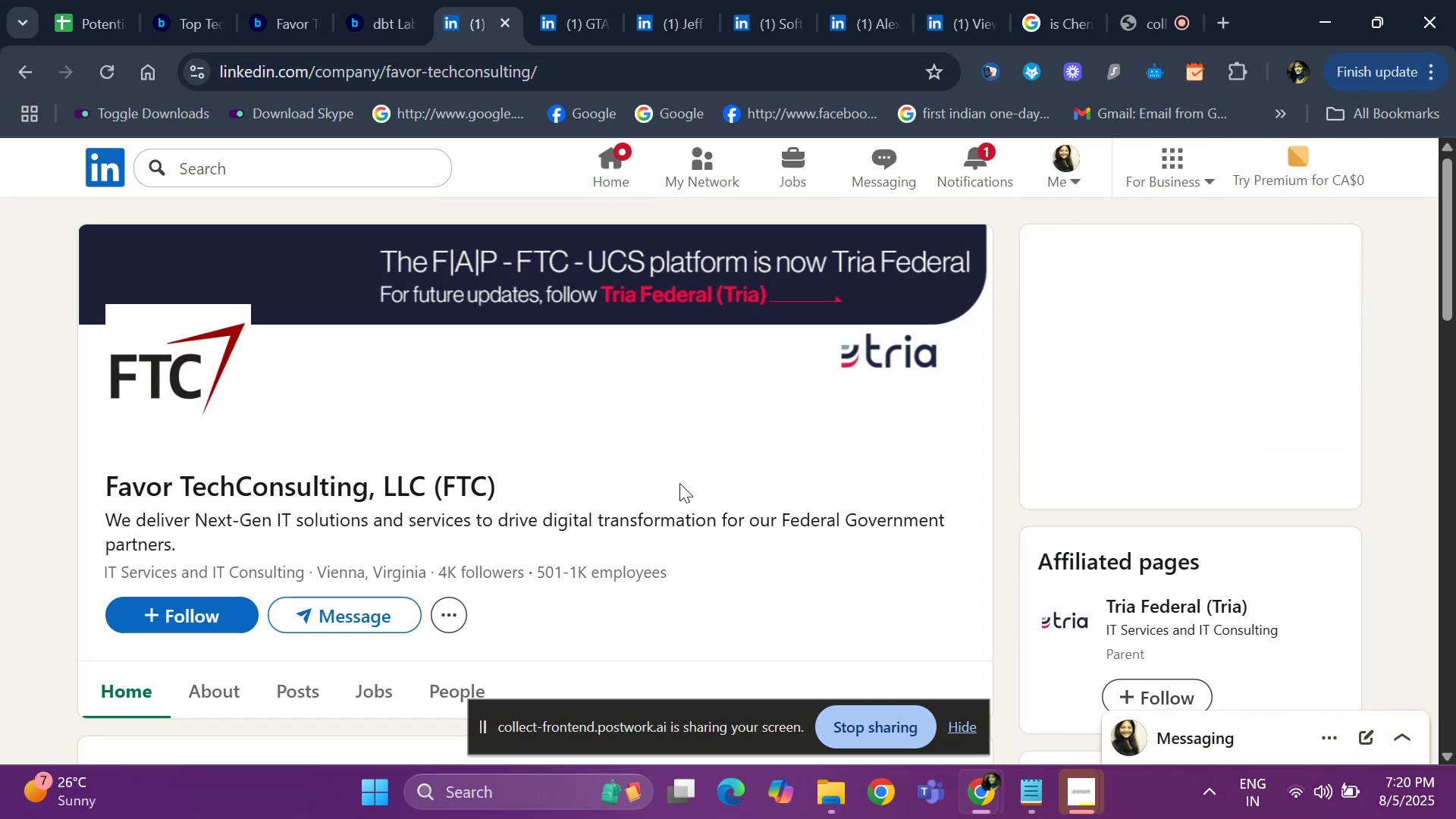 
scroll: coordinate [1075, 466], scroll_direction: down, amount: 10.0
 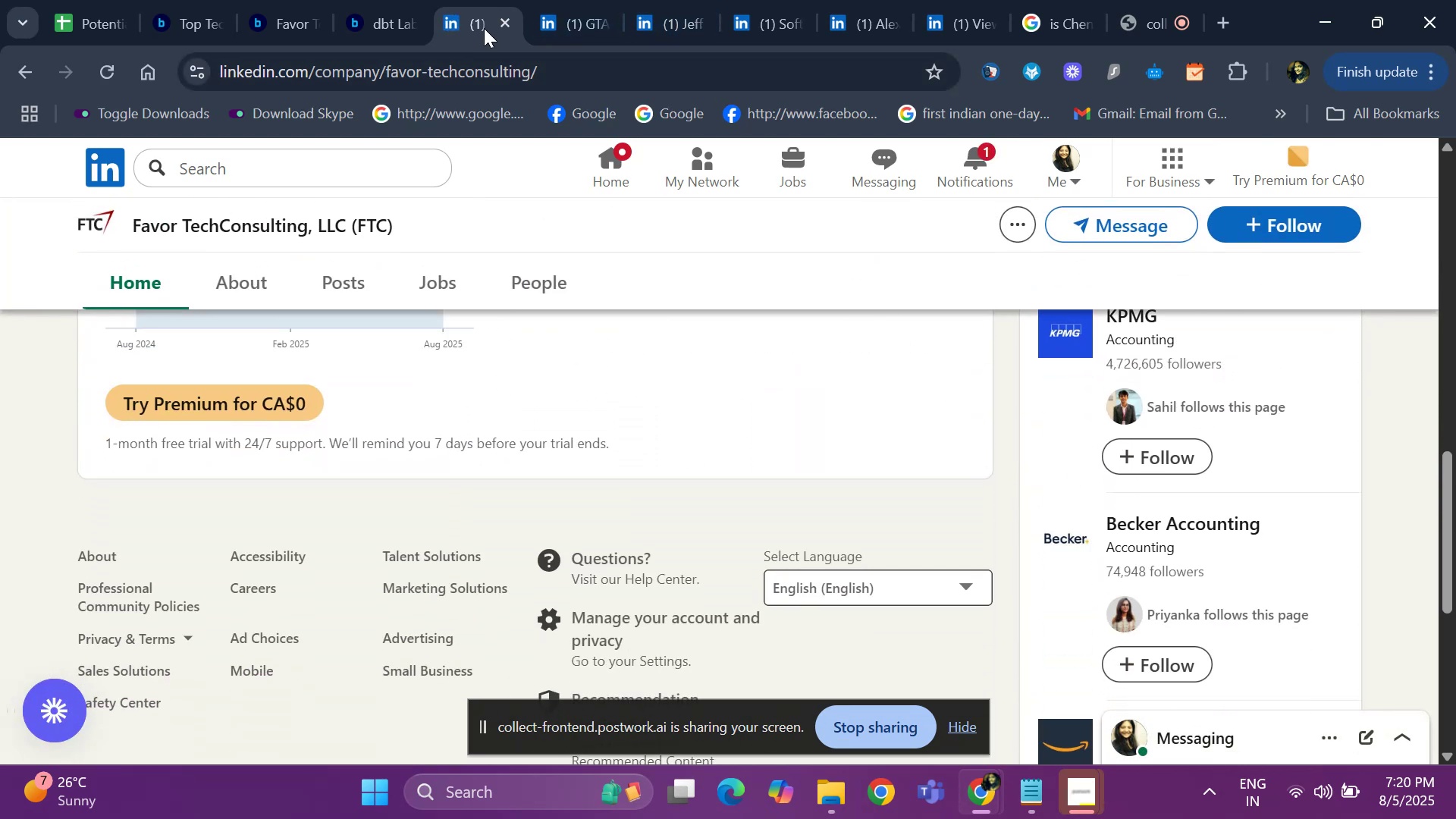 
left_click([508, 22])
 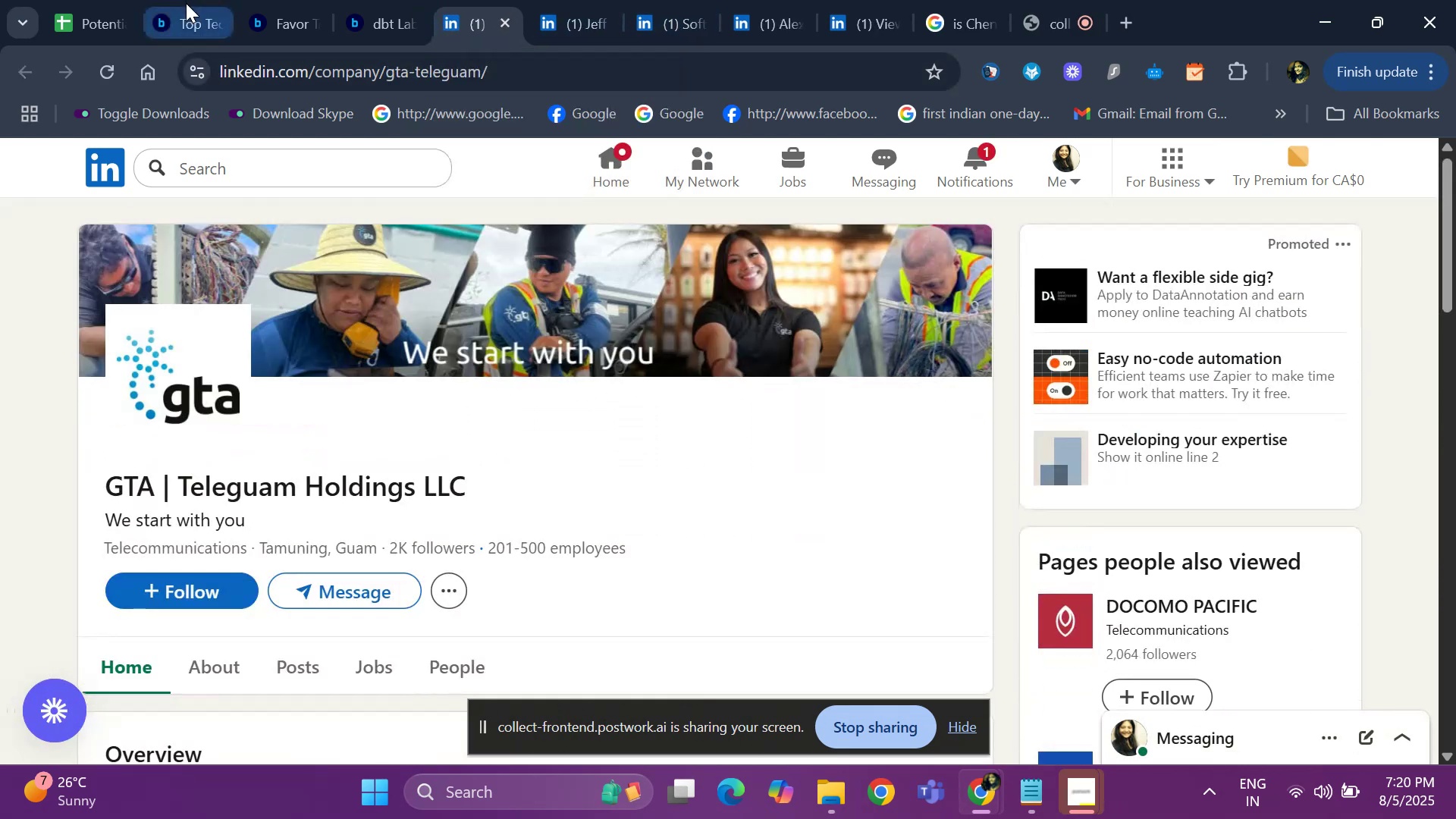 
left_click([177, 17])
 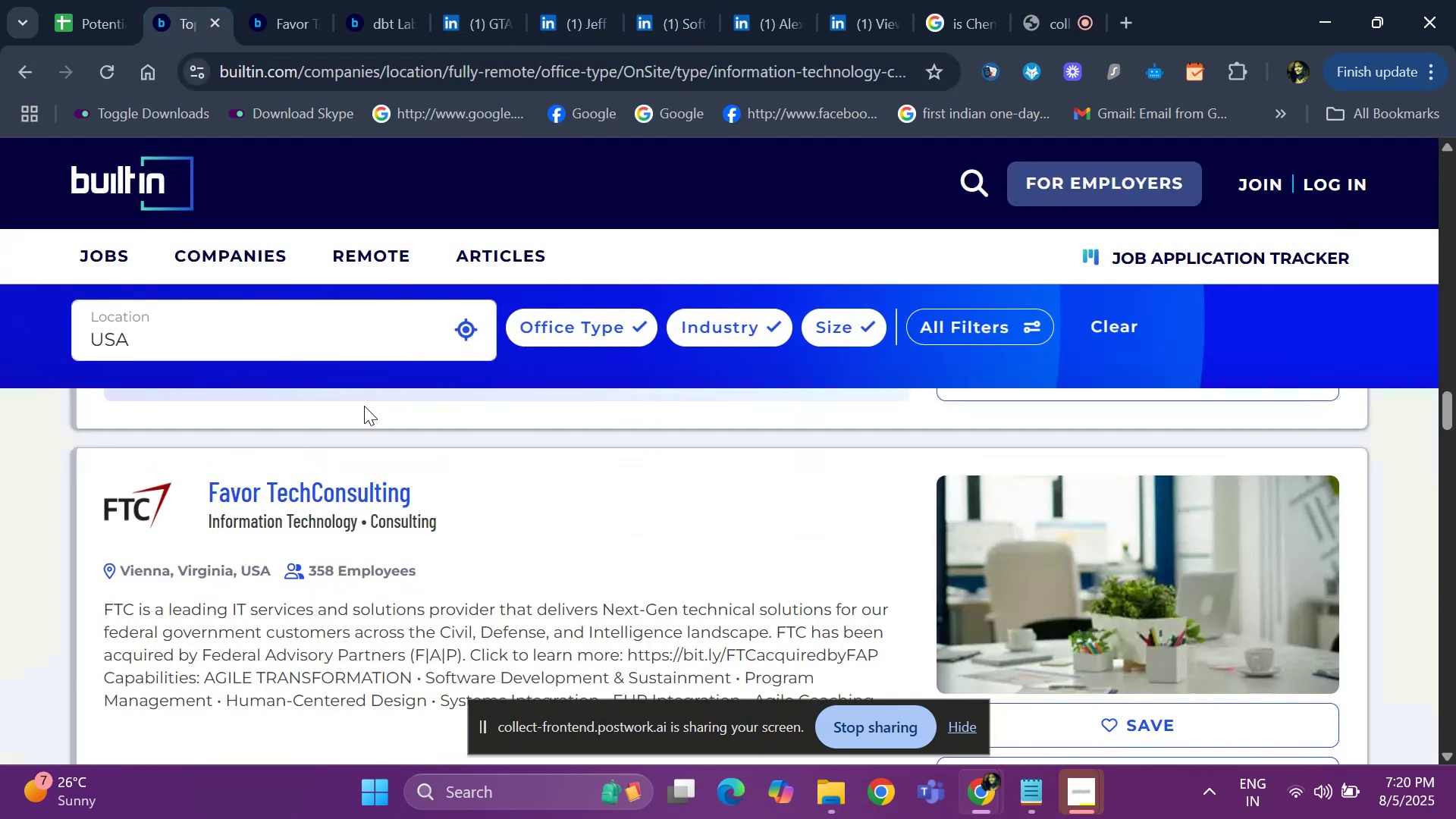 
scroll: coordinate [278, 529], scroll_direction: down, amount: 11.0
 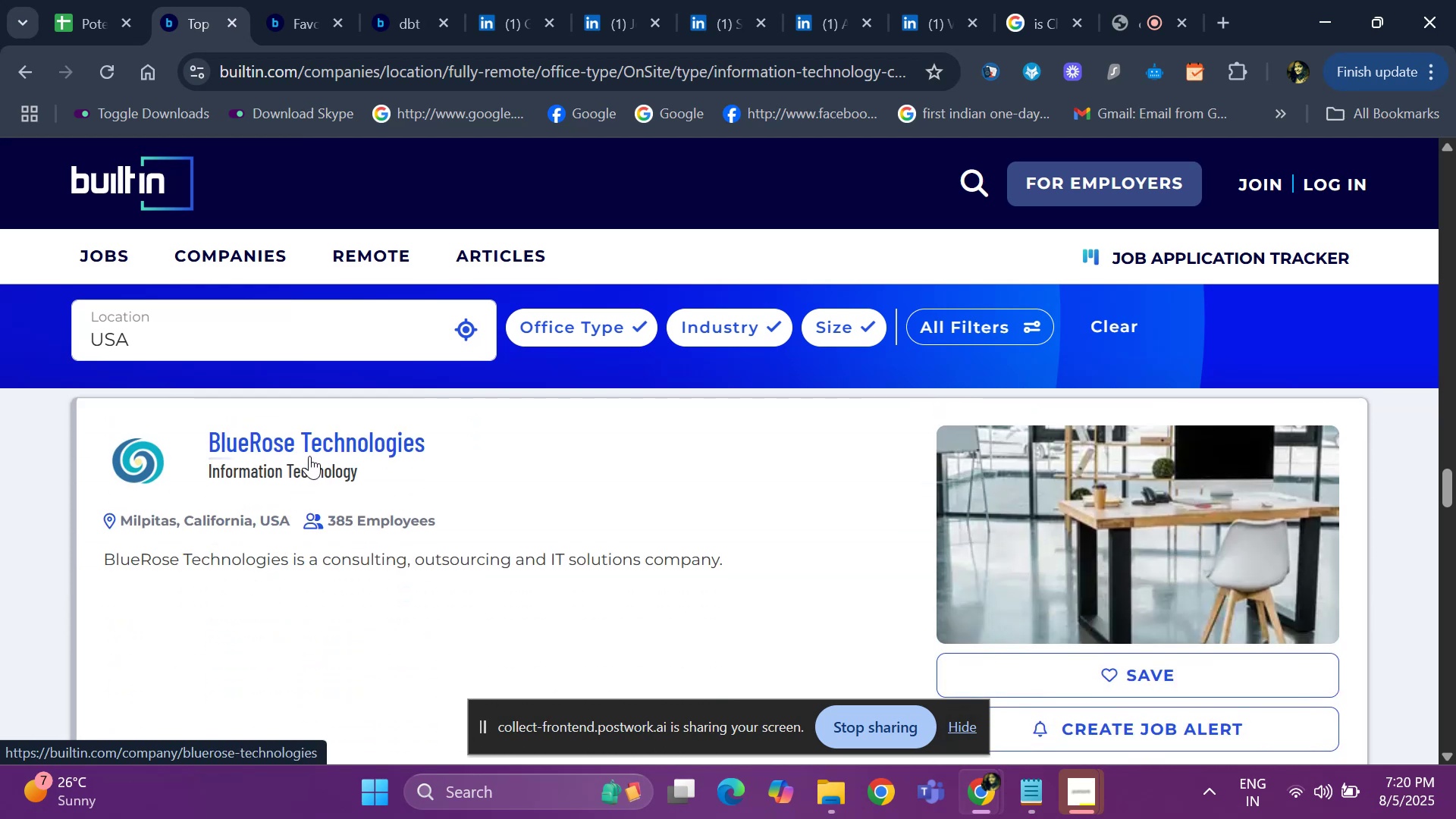 
right_click([309, 455])
 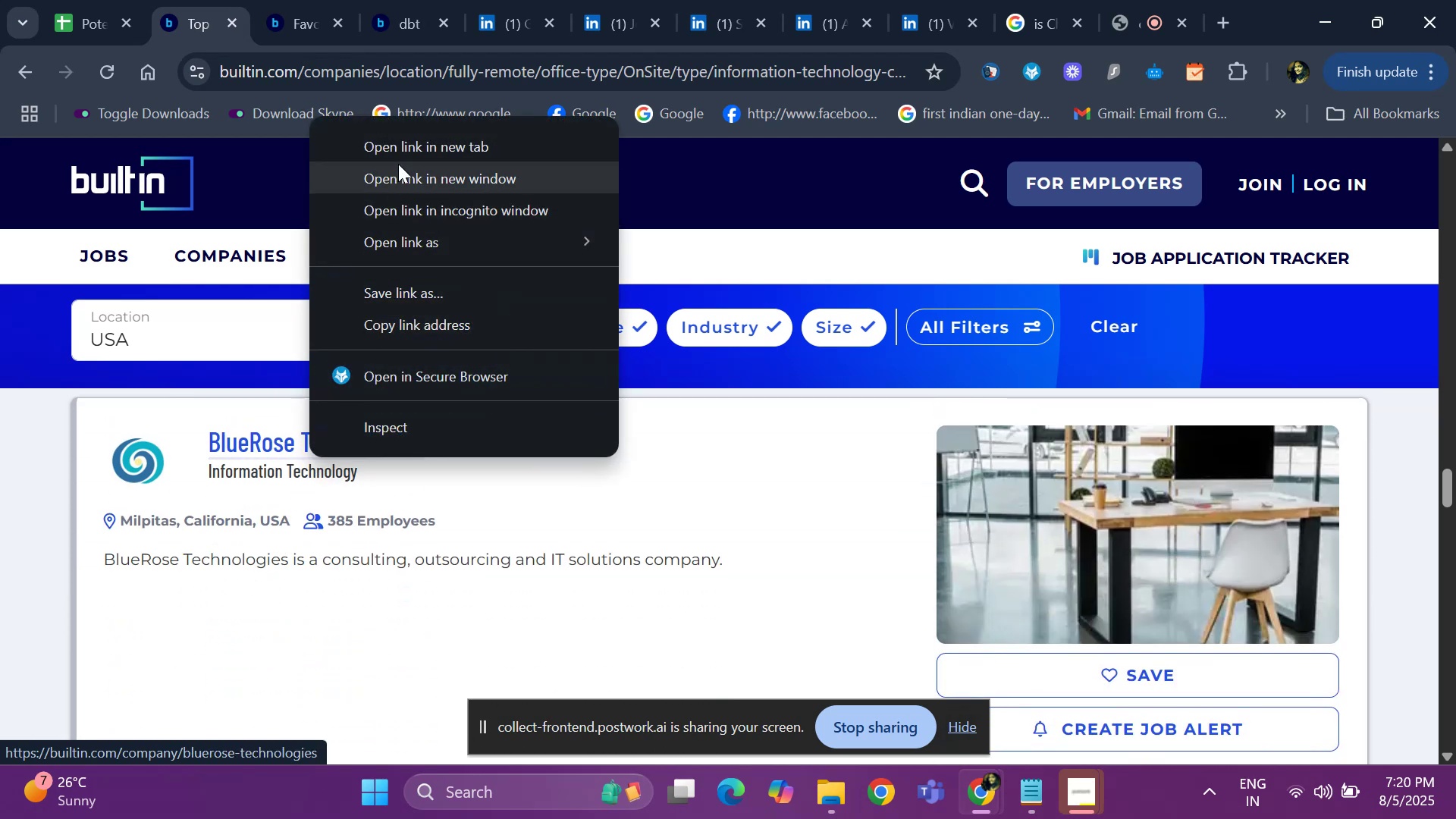 
left_click([403, 143])
 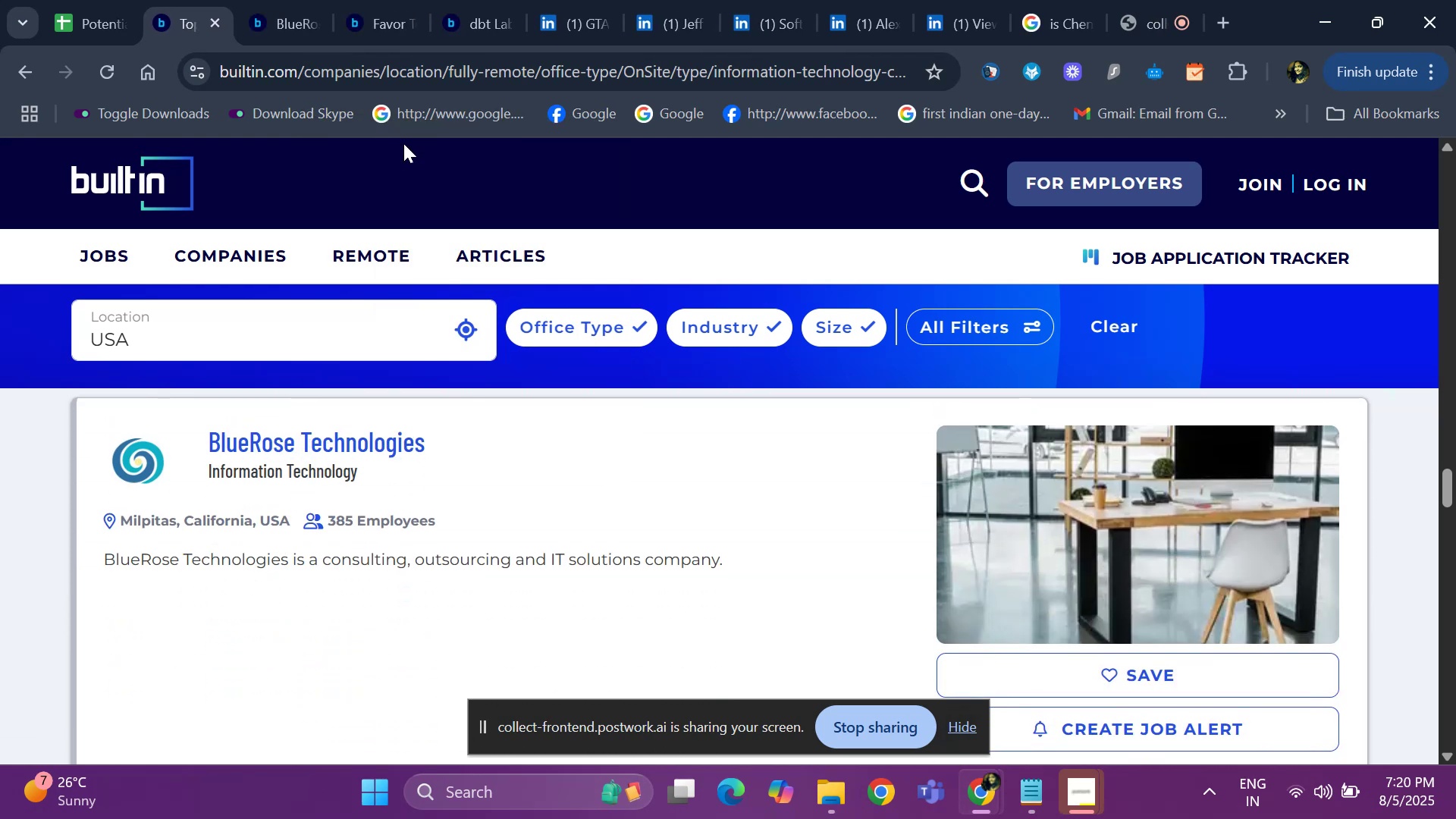 
wait(7.39)
 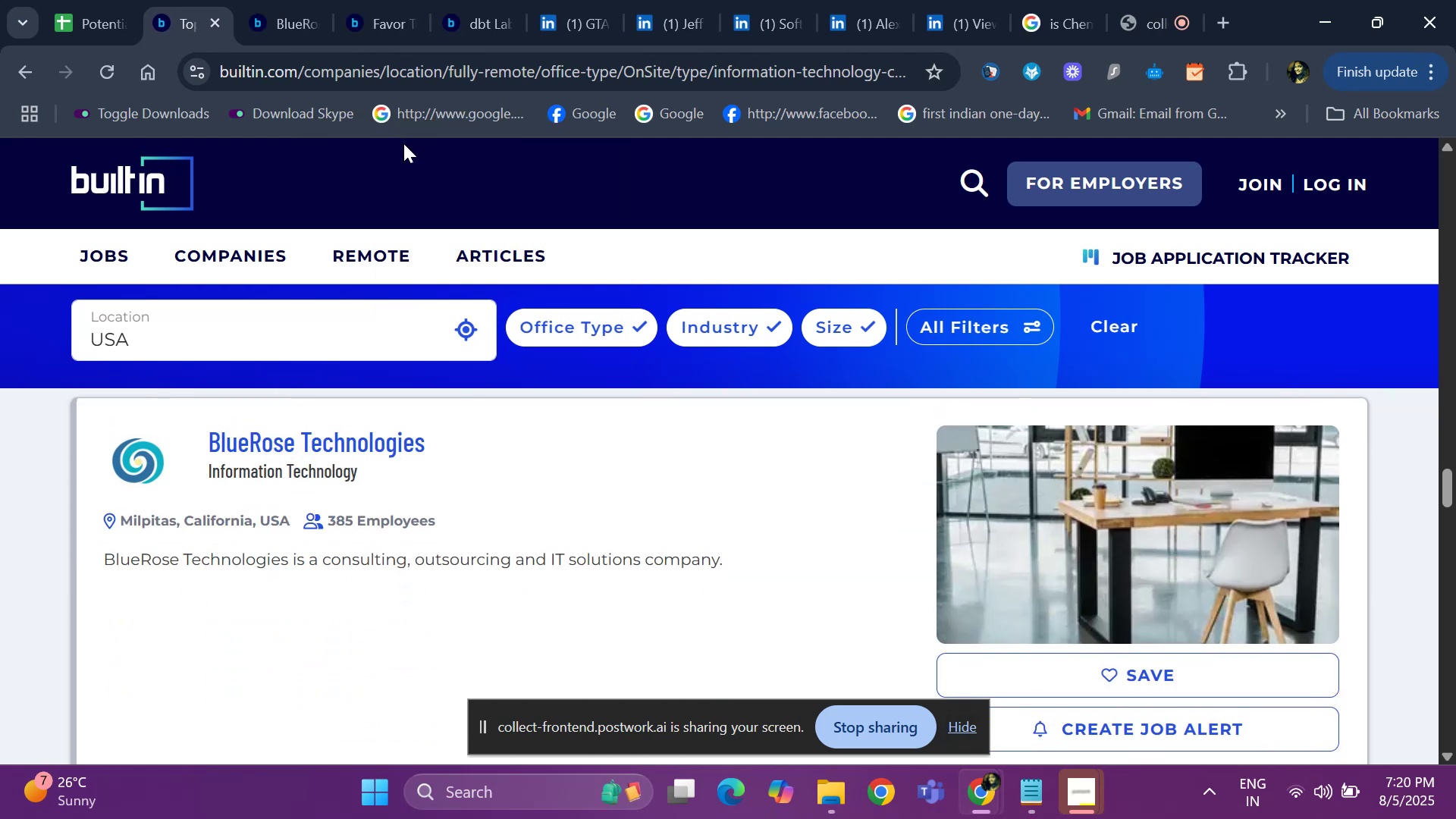 
left_click_drag(start_coordinate=[129, 510], to_coordinate=[318, 557])
 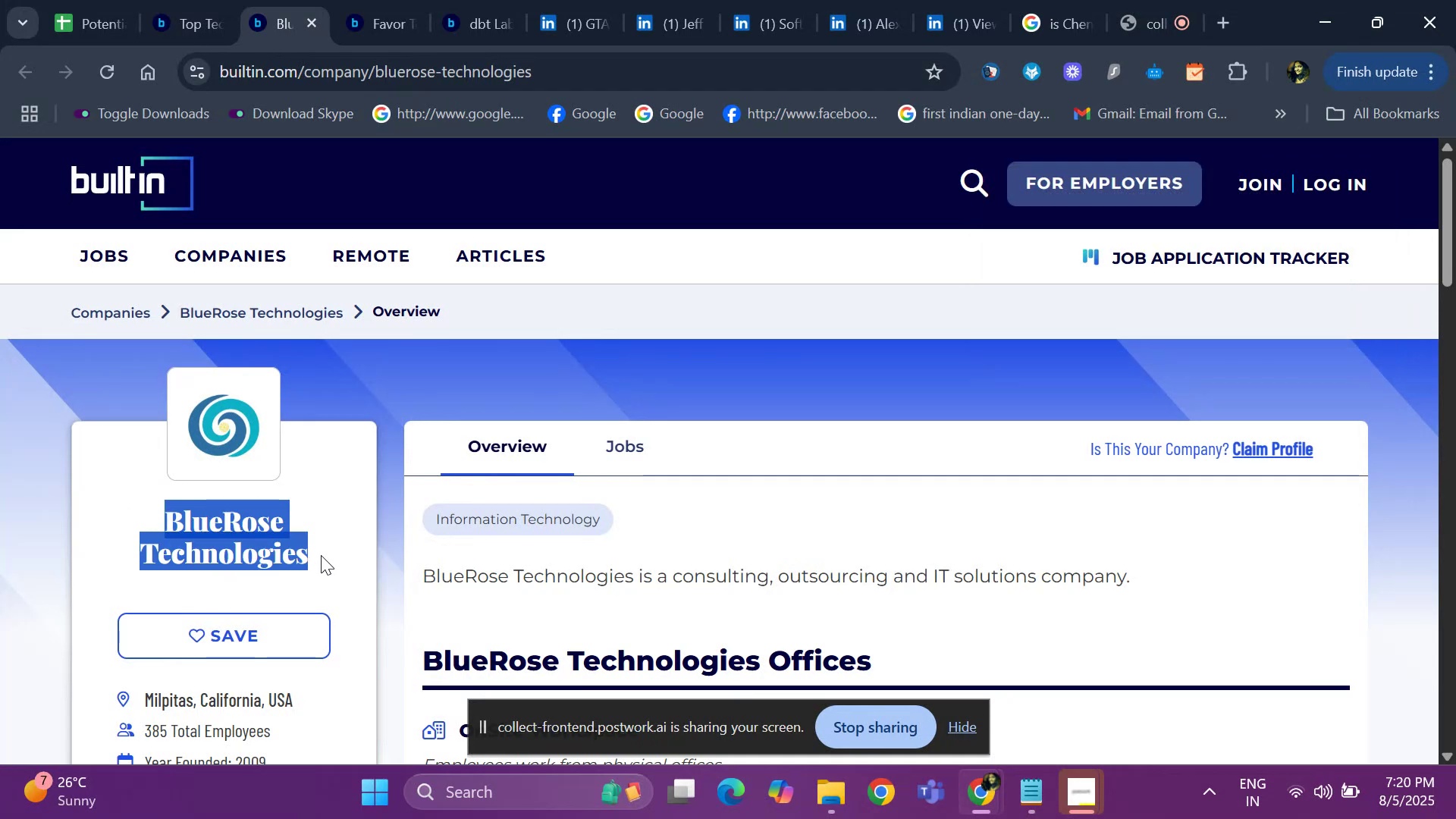 
key(Control+C)
 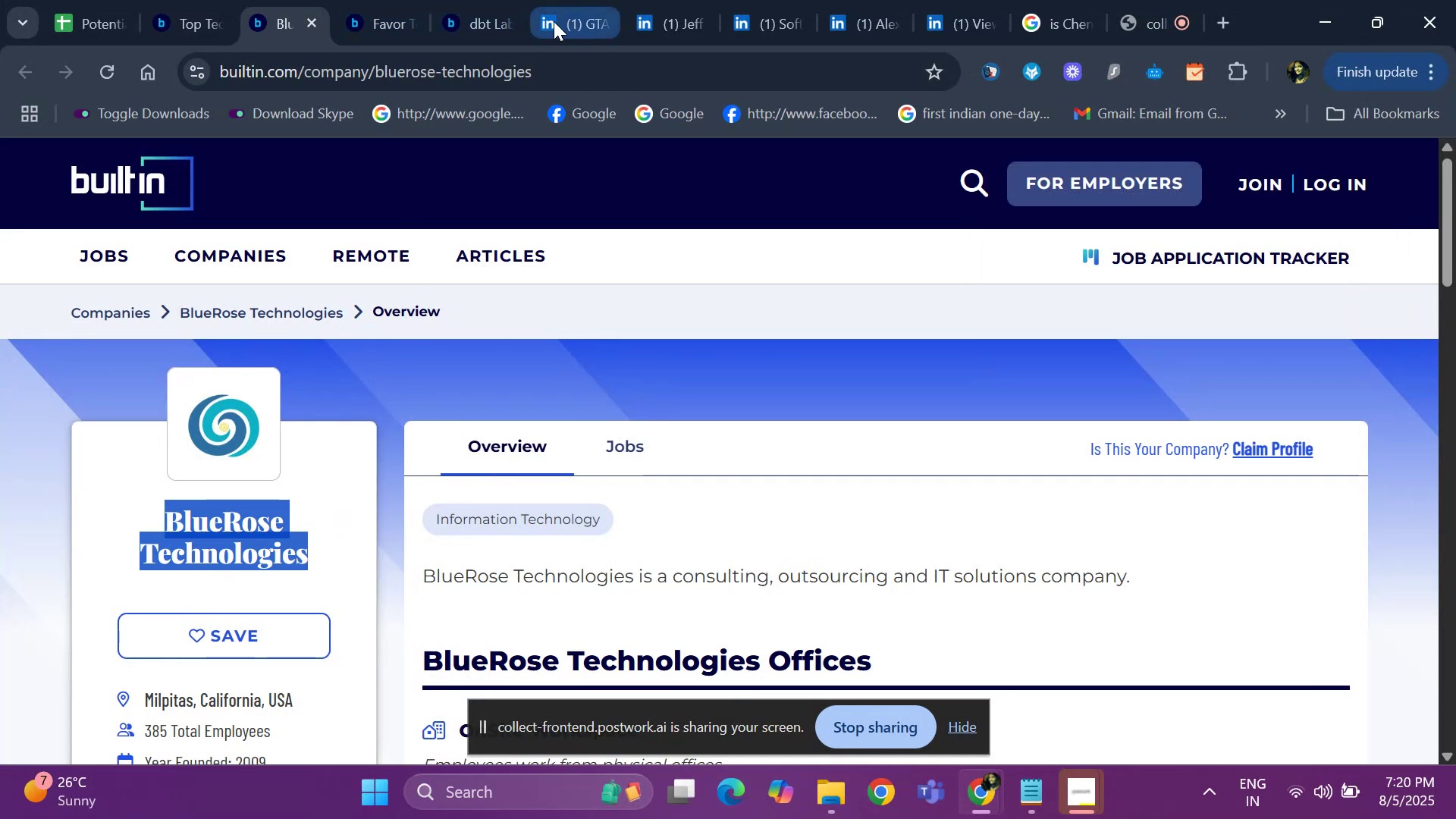 
left_click([566, 22])
 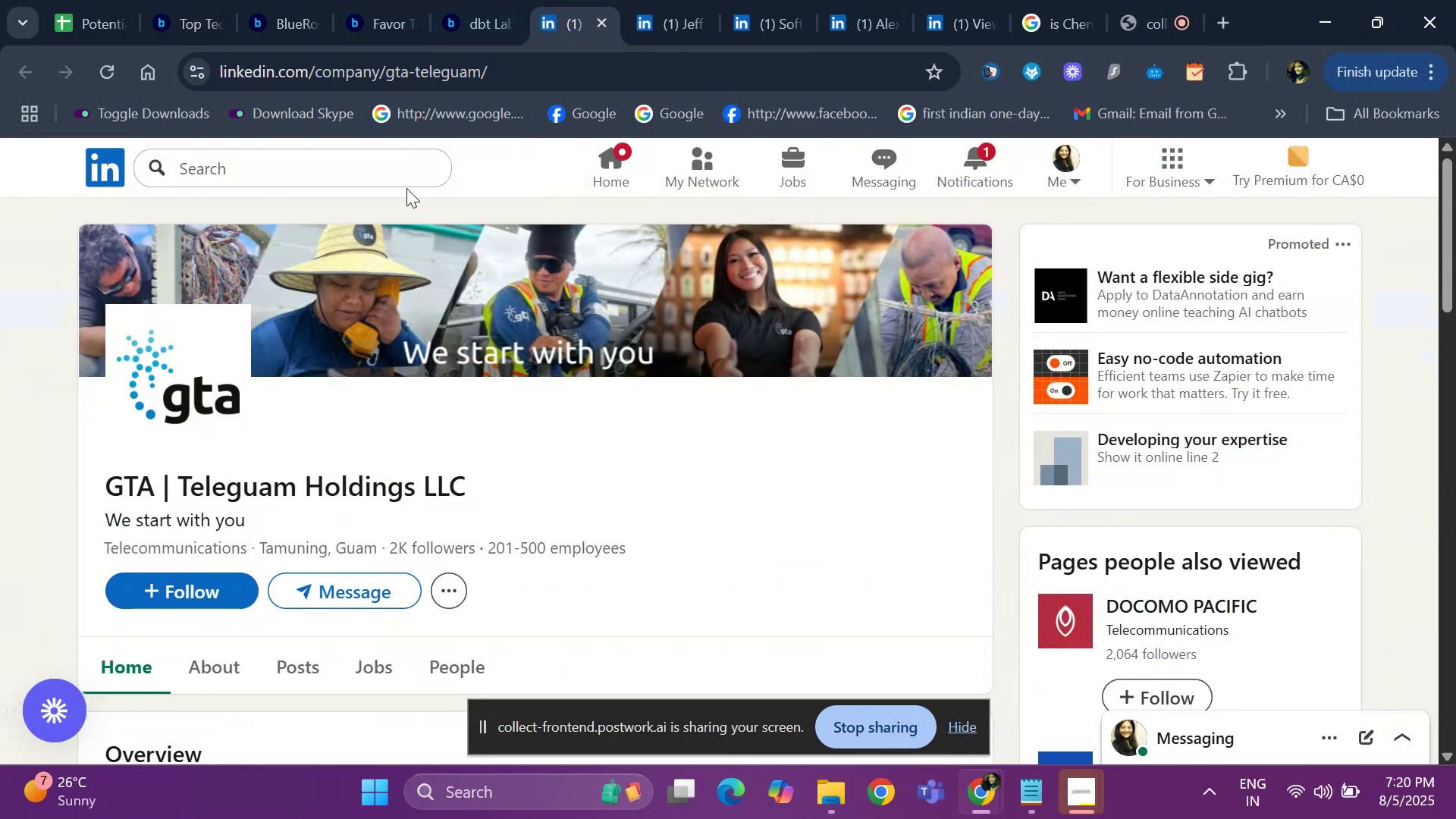 
left_click([362, 183])
 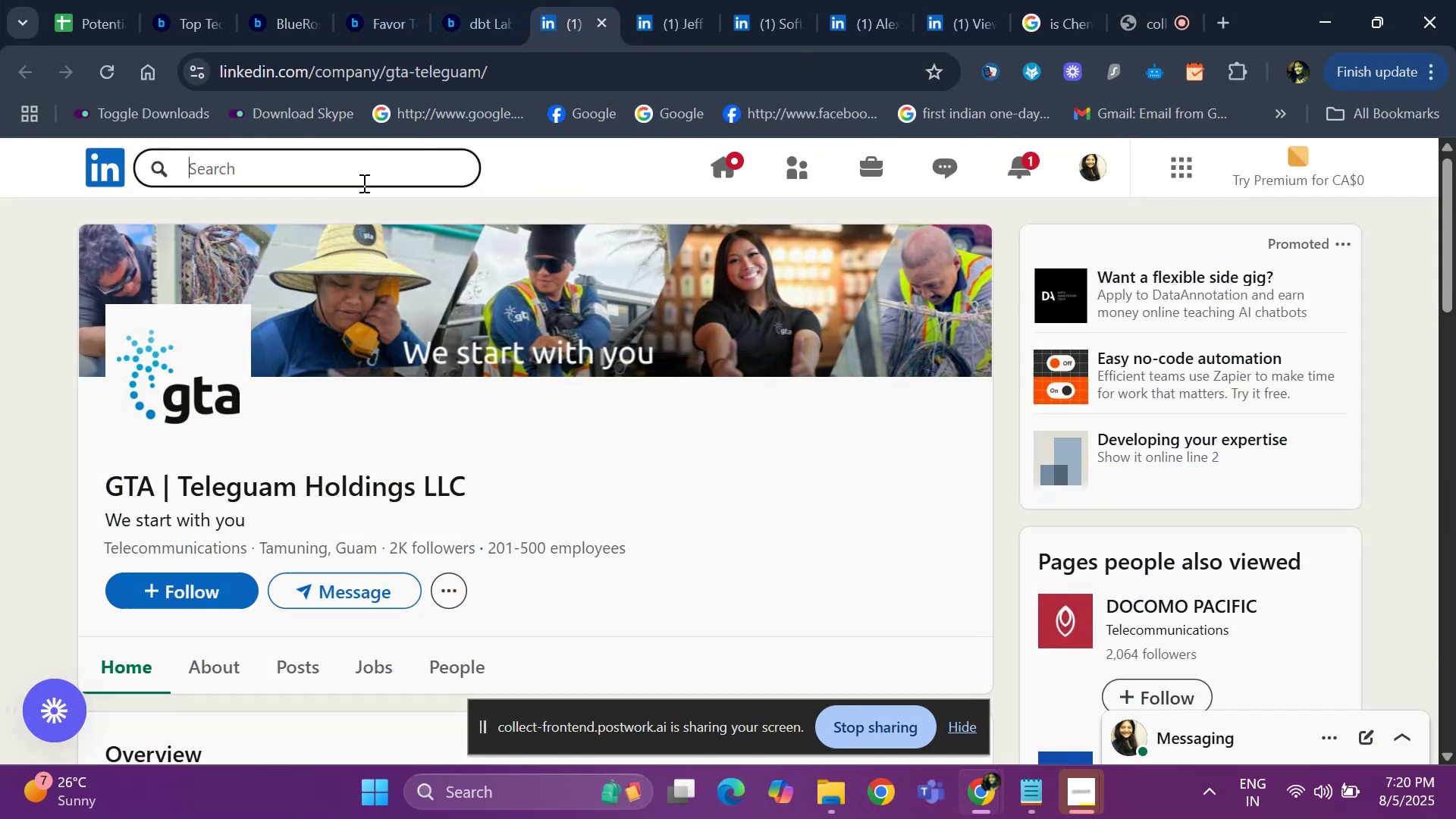 
key(Control+ControlLeft)
 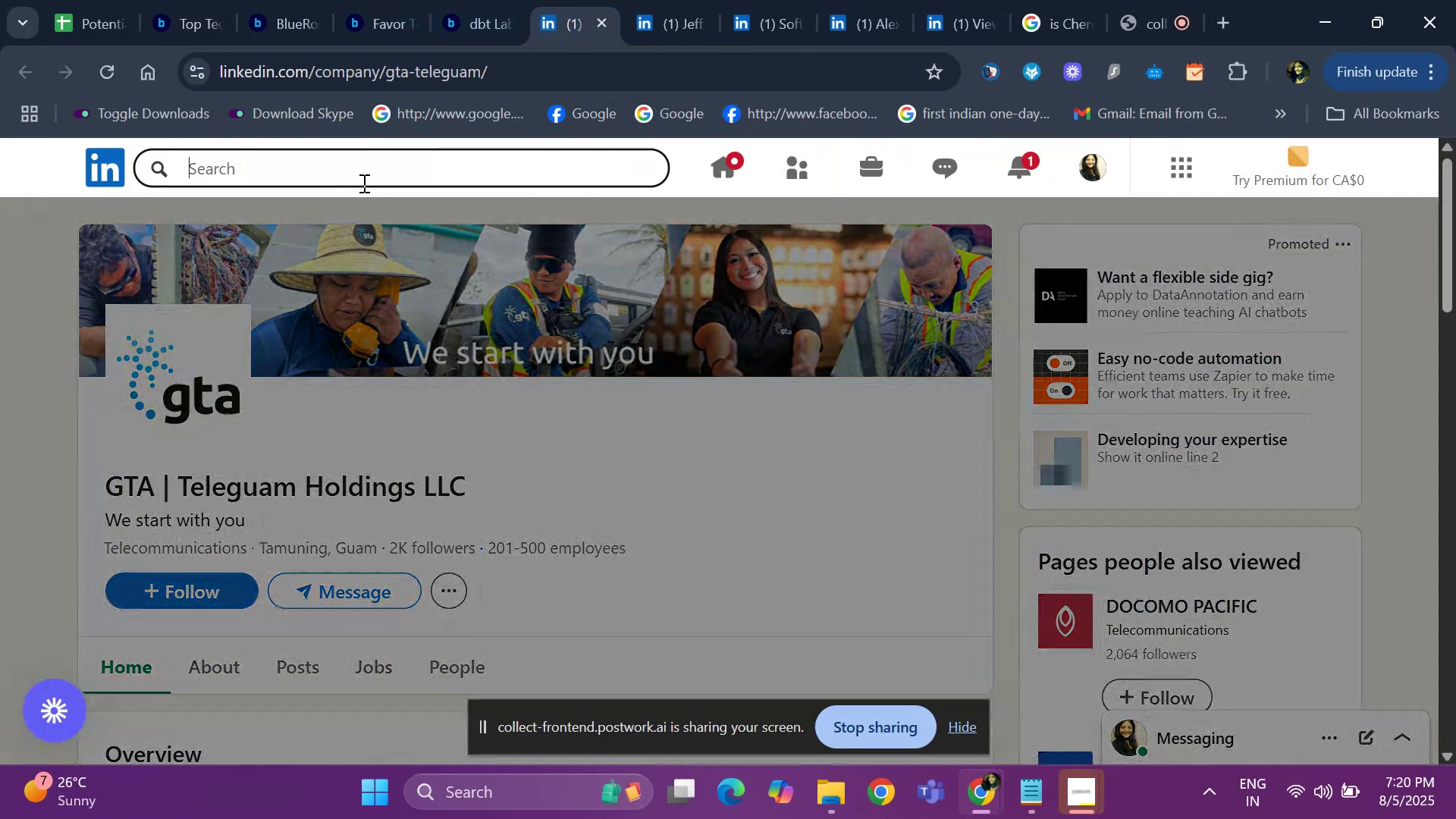 
key(Control+V)
 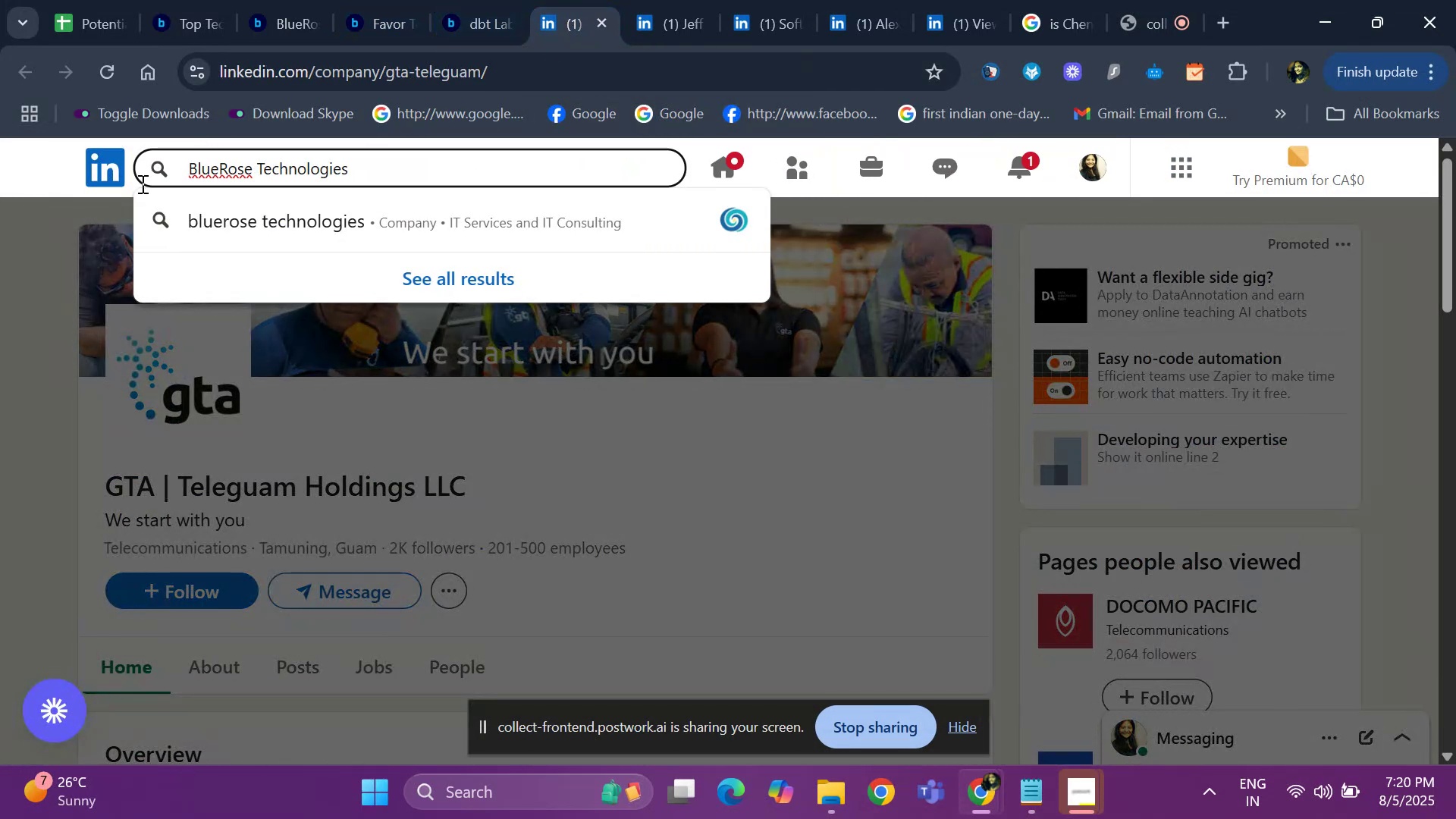 
key(Enter)
 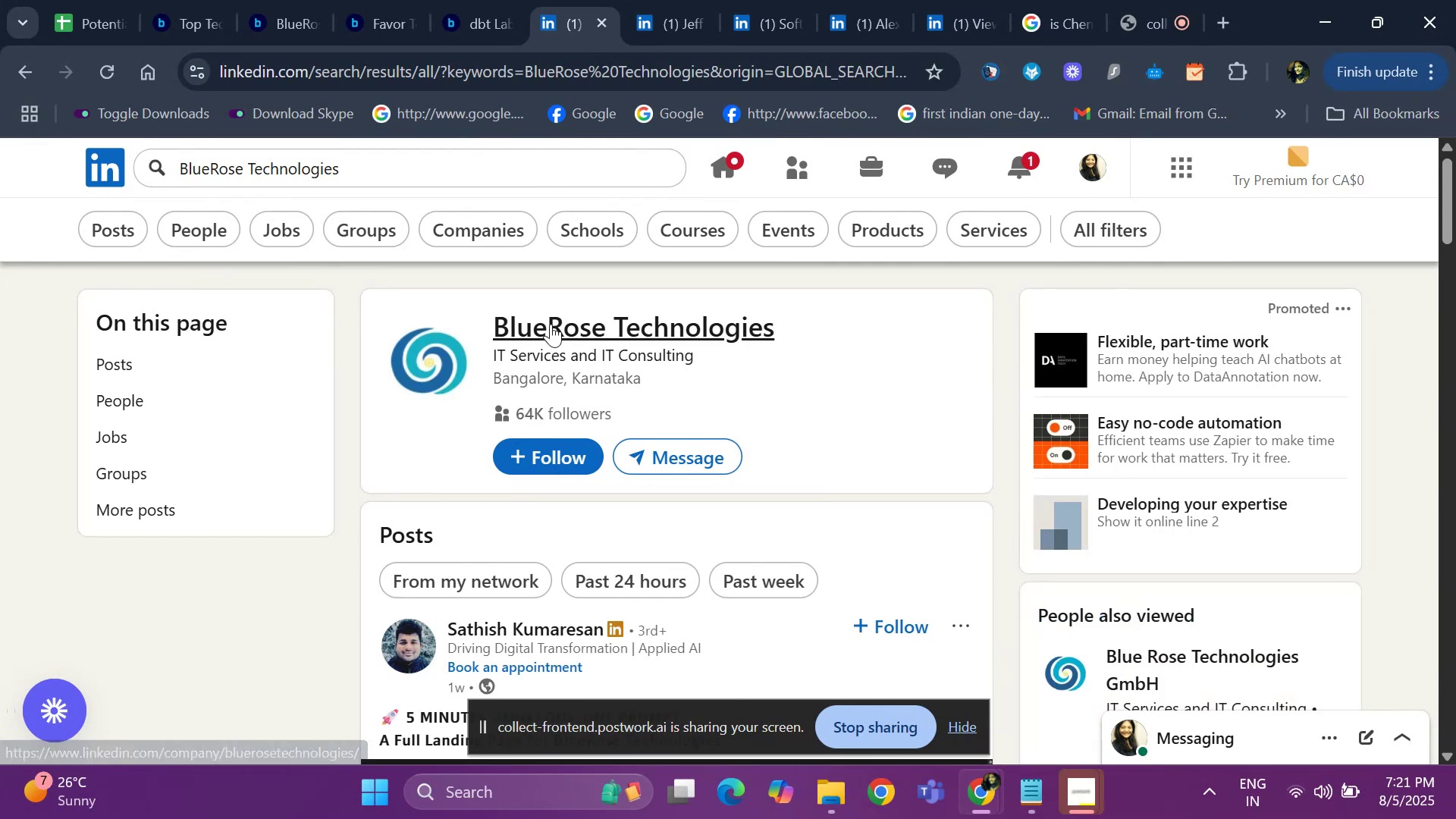 
left_click([568, 323])
 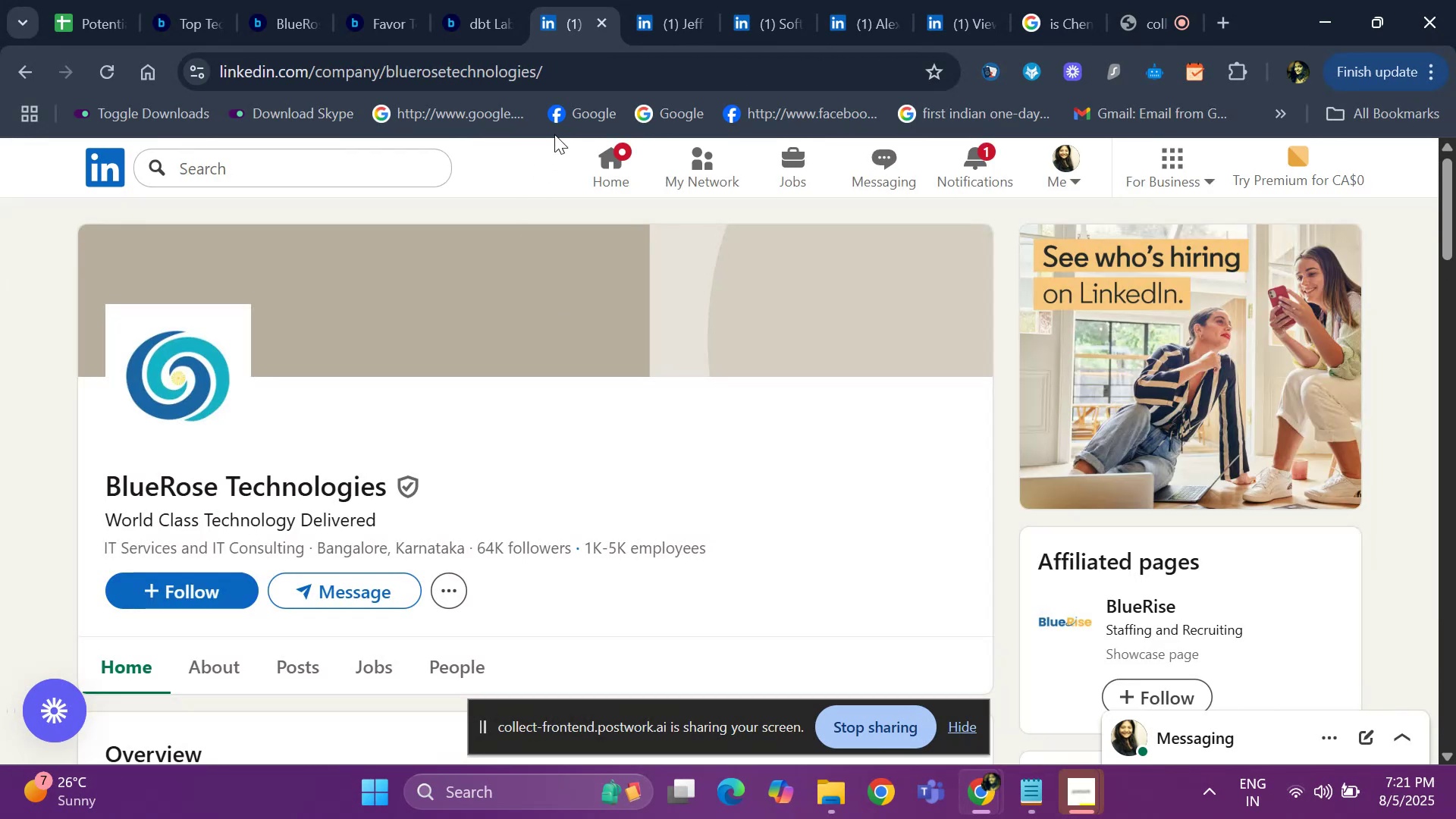 
left_click([598, 26])
 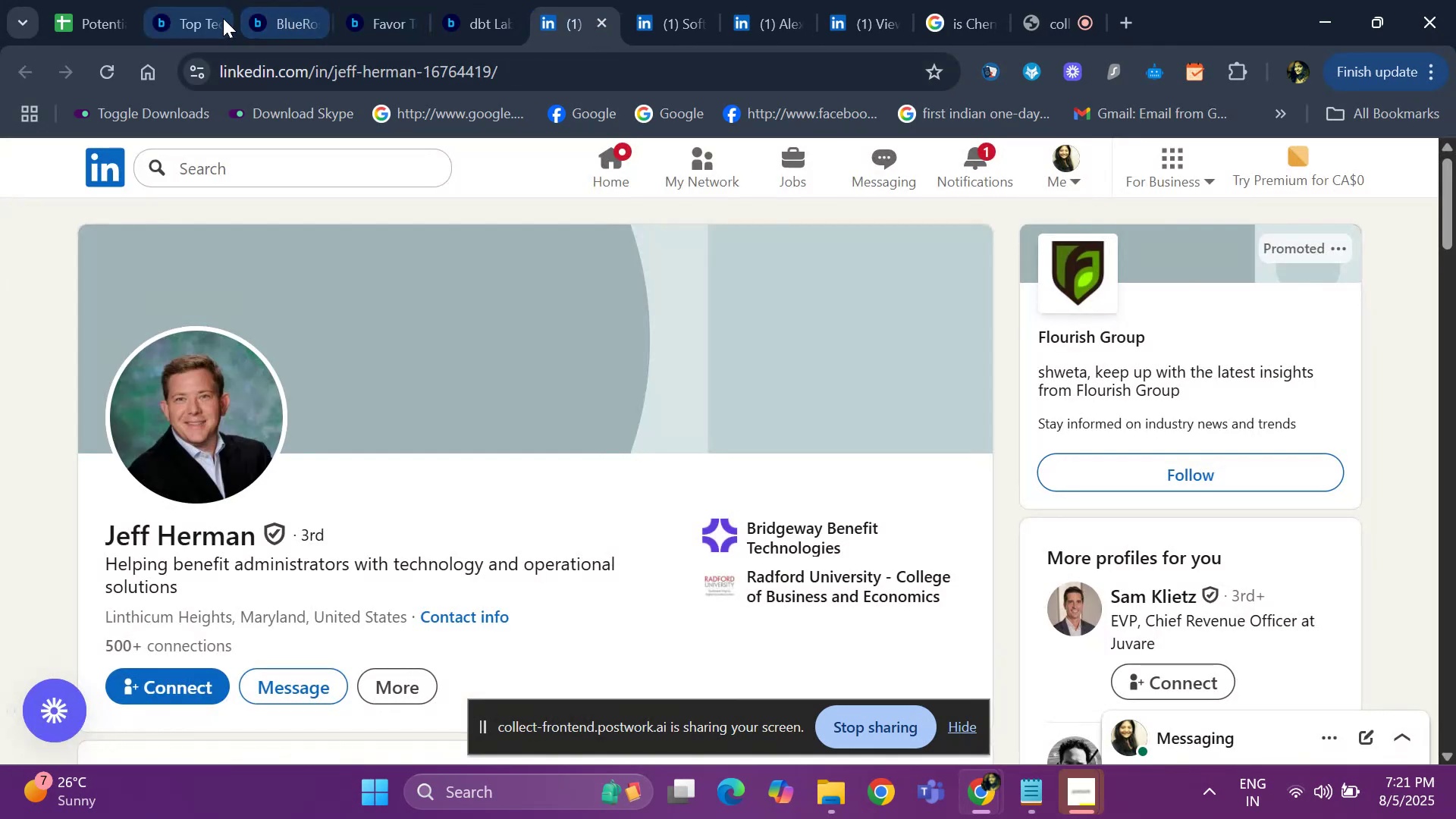 
left_click([189, 17])
 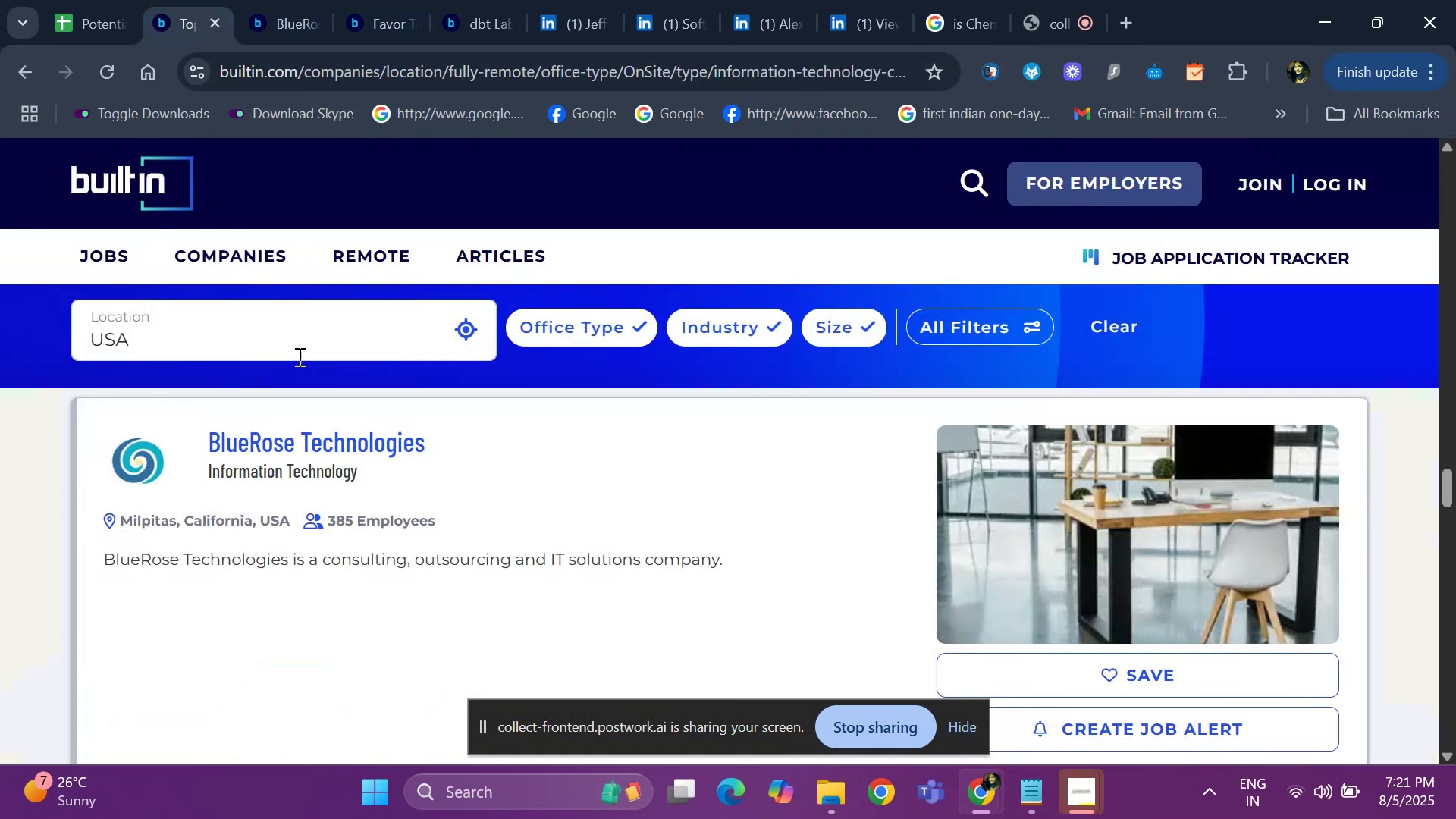 
scroll: coordinate [344, 457], scroll_direction: down, amount: 8.0
 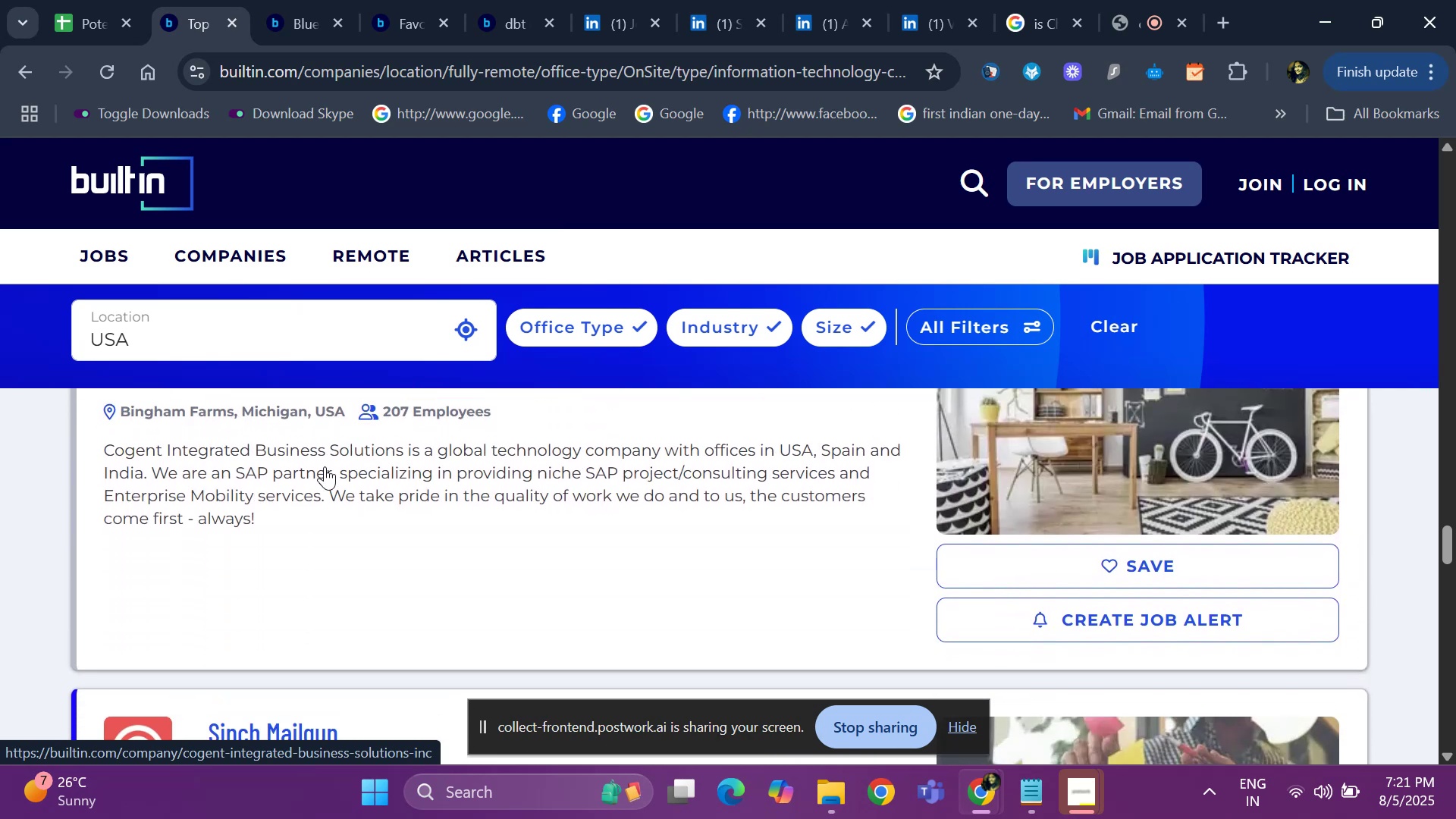 
scroll: coordinate [306, 457], scroll_direction: up, amount: 1.0
 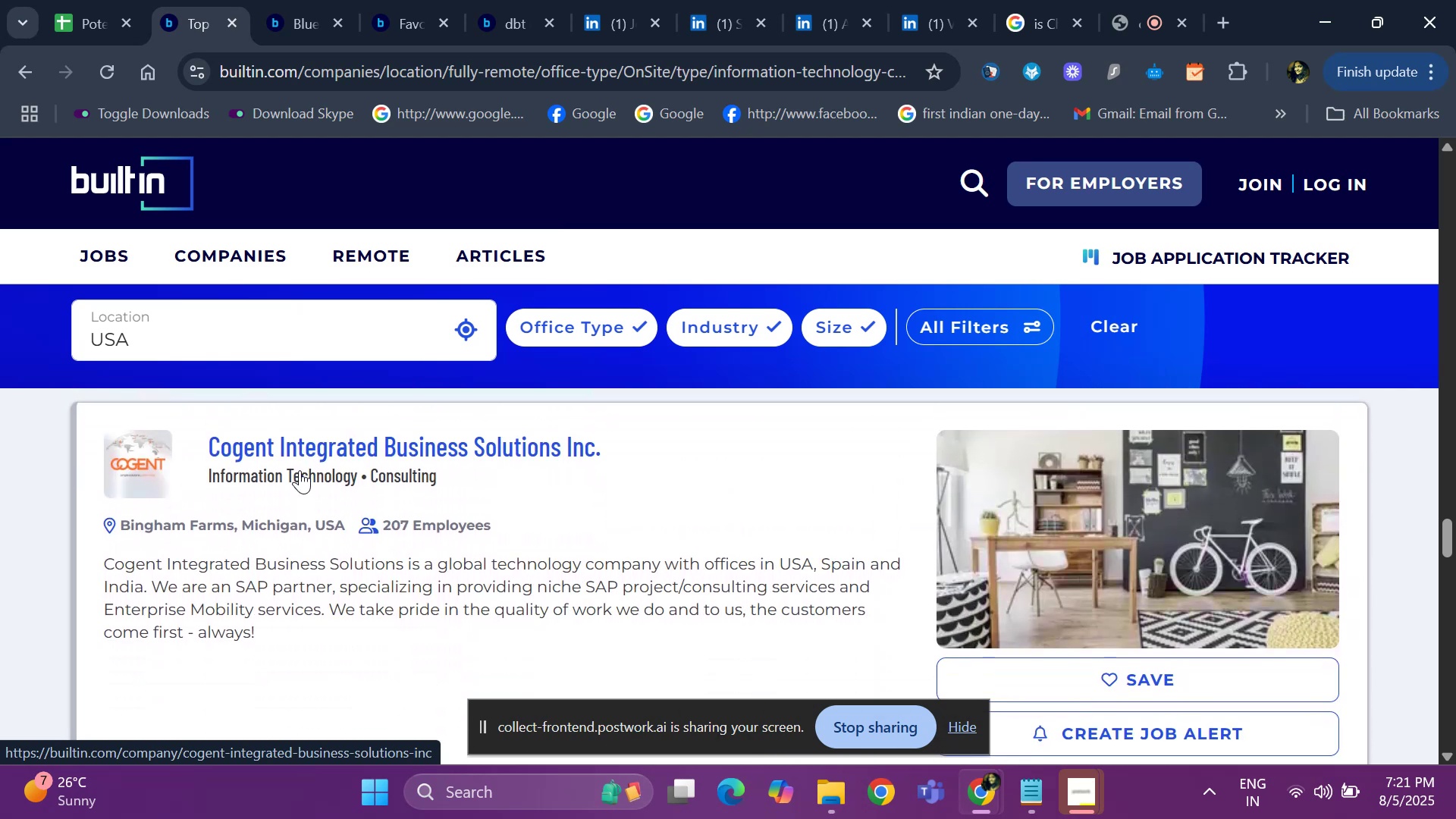 
right_click([300, 466])
 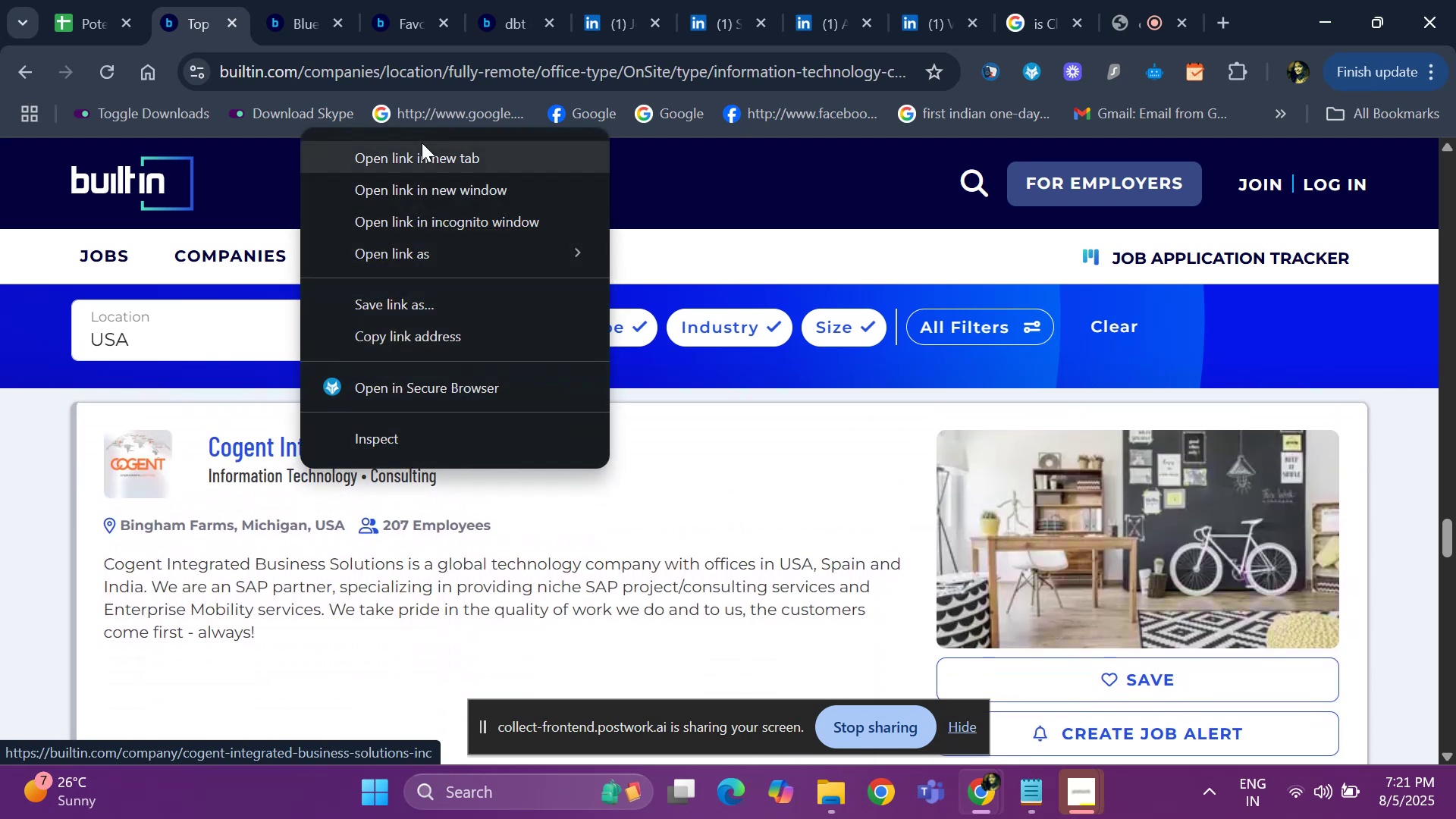 
left_click([412, 174])
 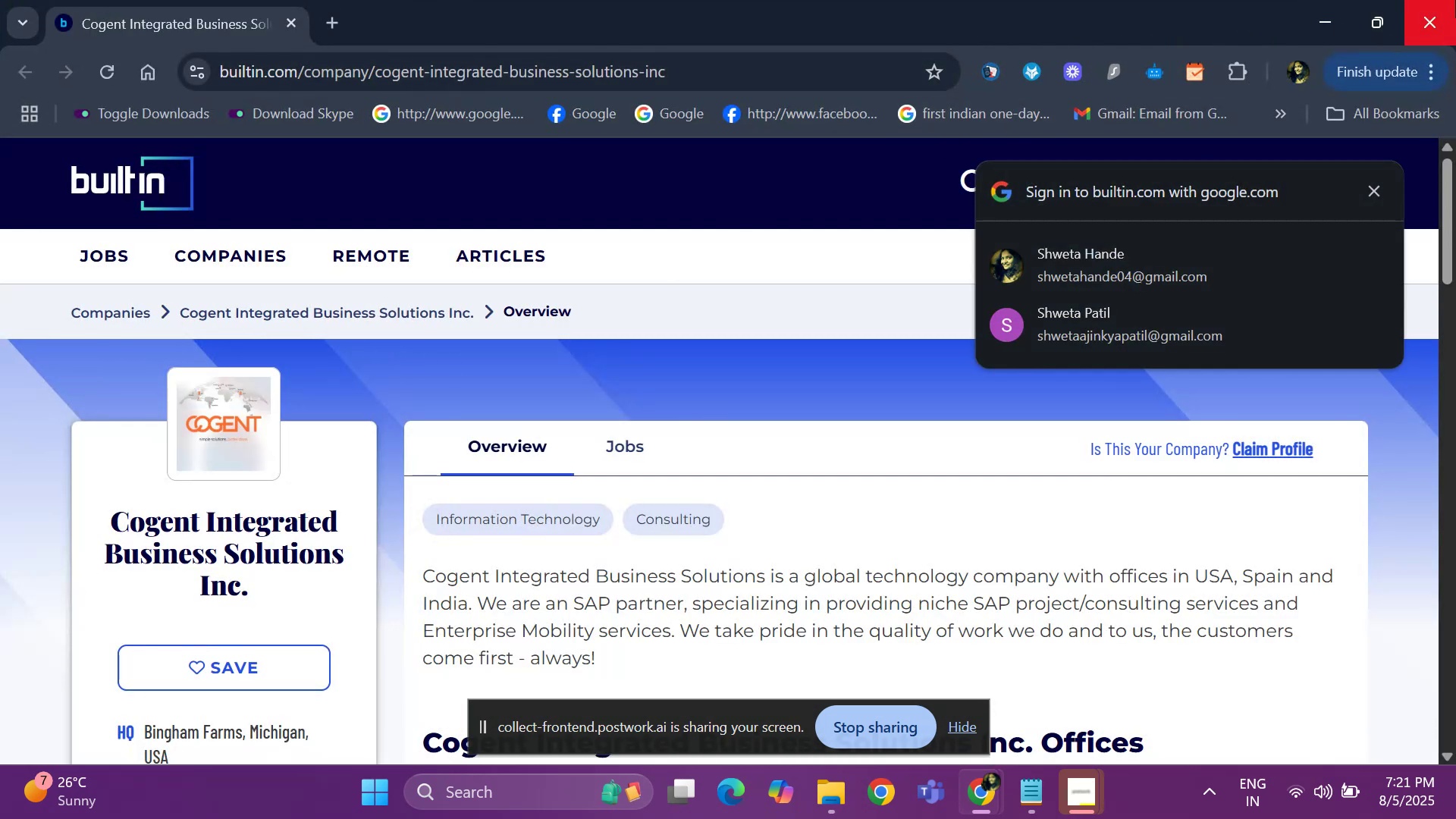 
scroll: coordinate [268, 449], scroll_direction: down, amount: 7.0
 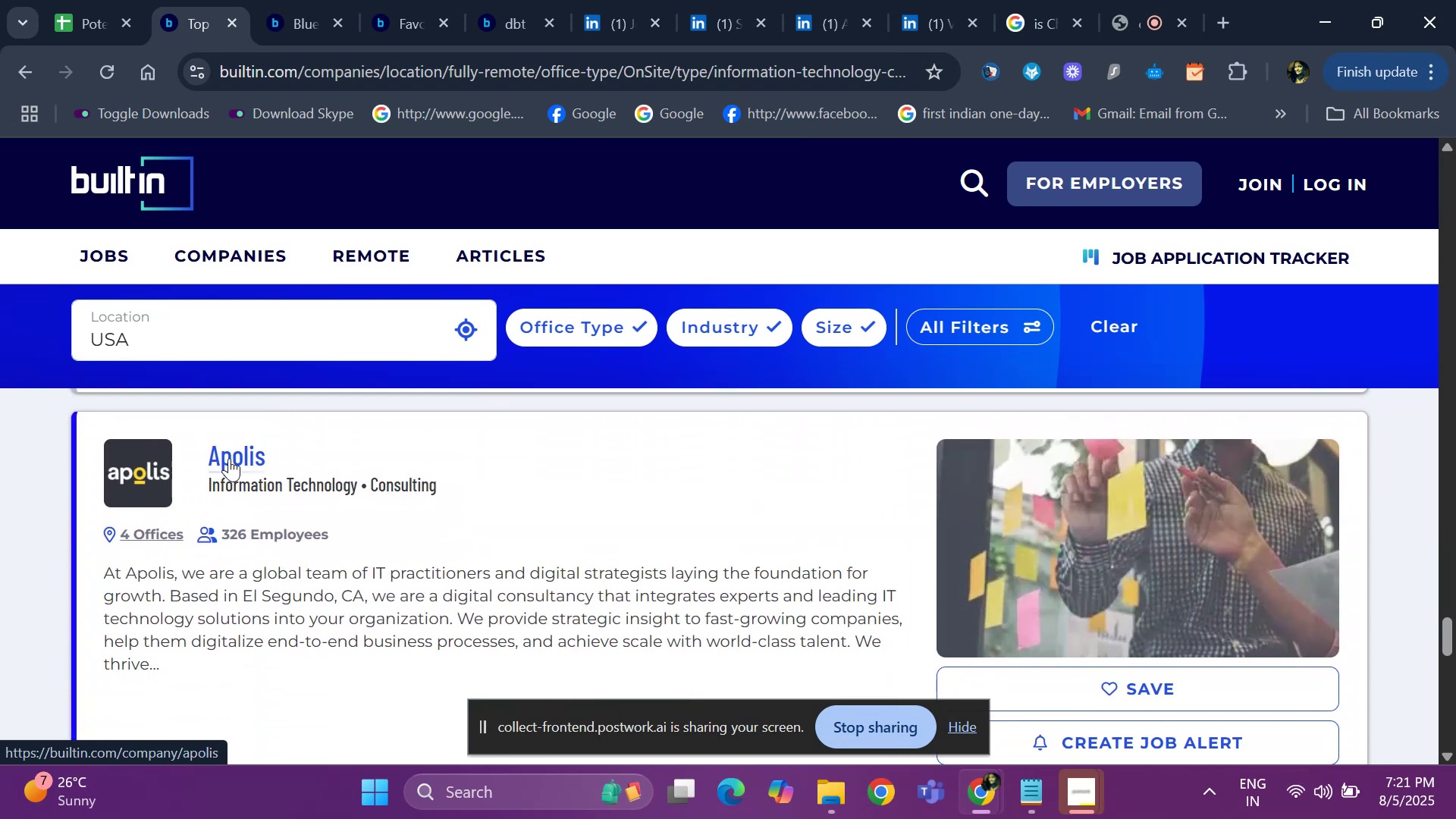 
right_click([231, 457])
 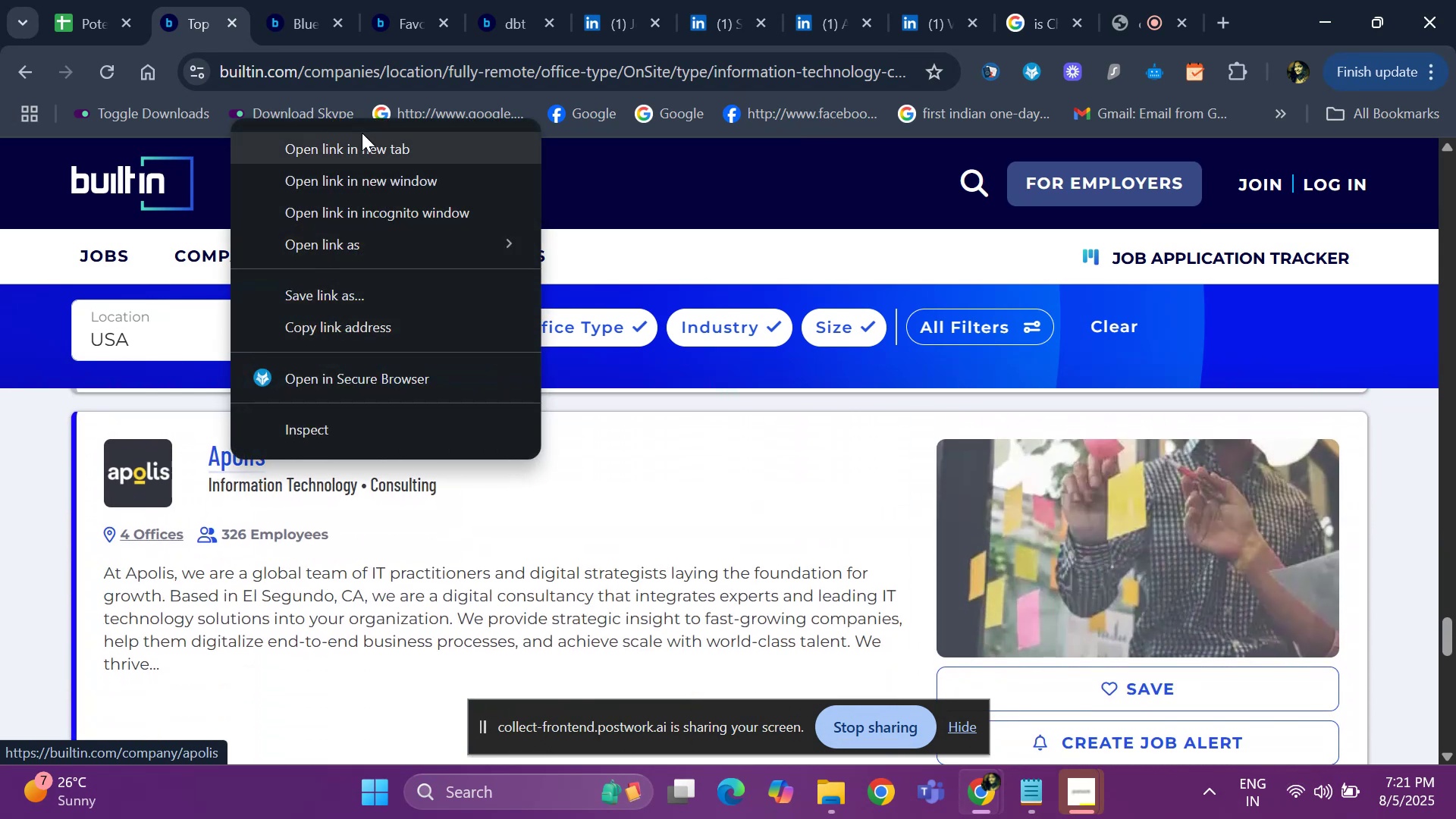 
left_click([356, 158])
 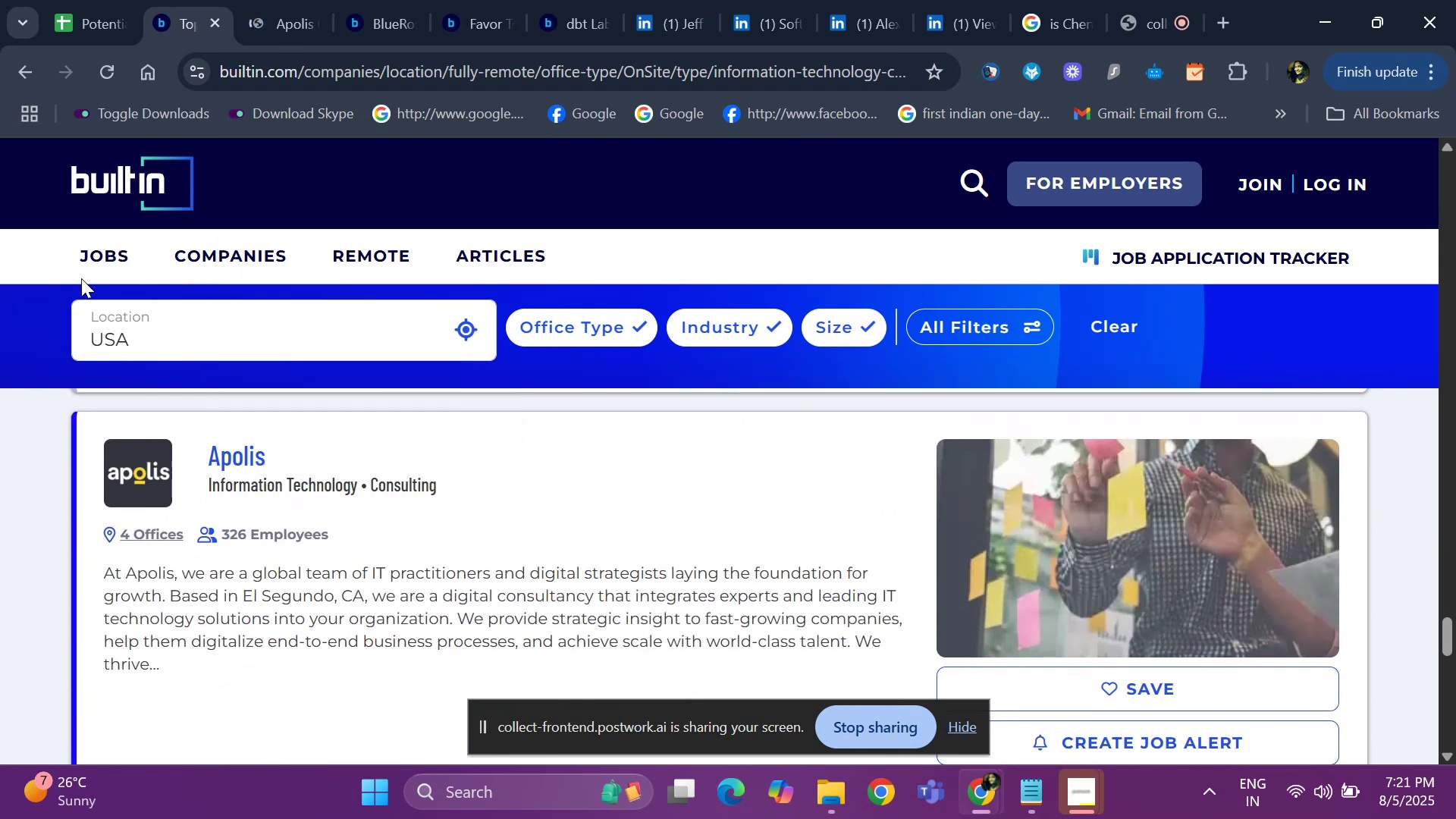 
left_click([259, 8])
 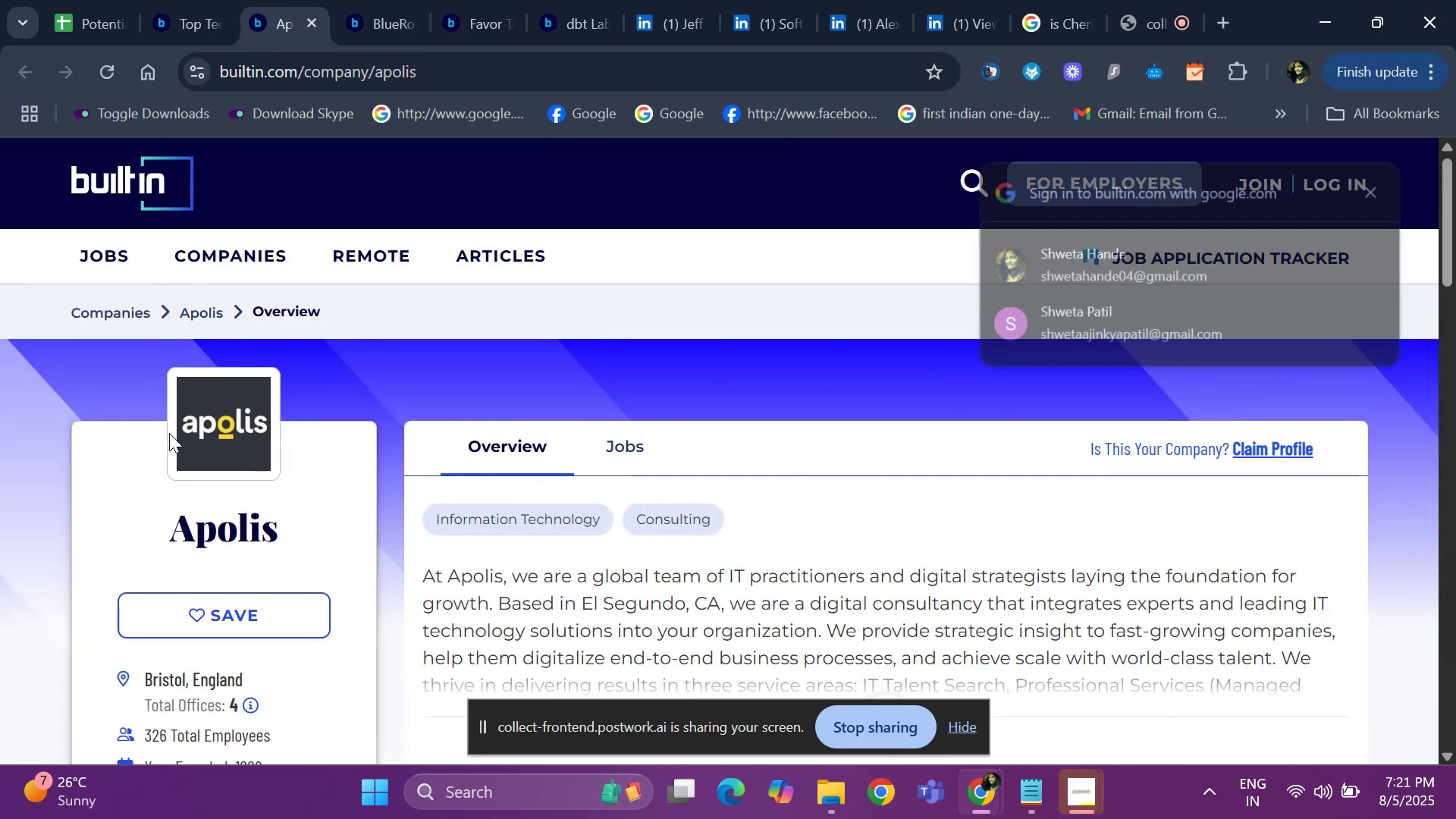 
left_click_drag(start_coordinate=[141, 533], to_coordinate=[290, 533])
 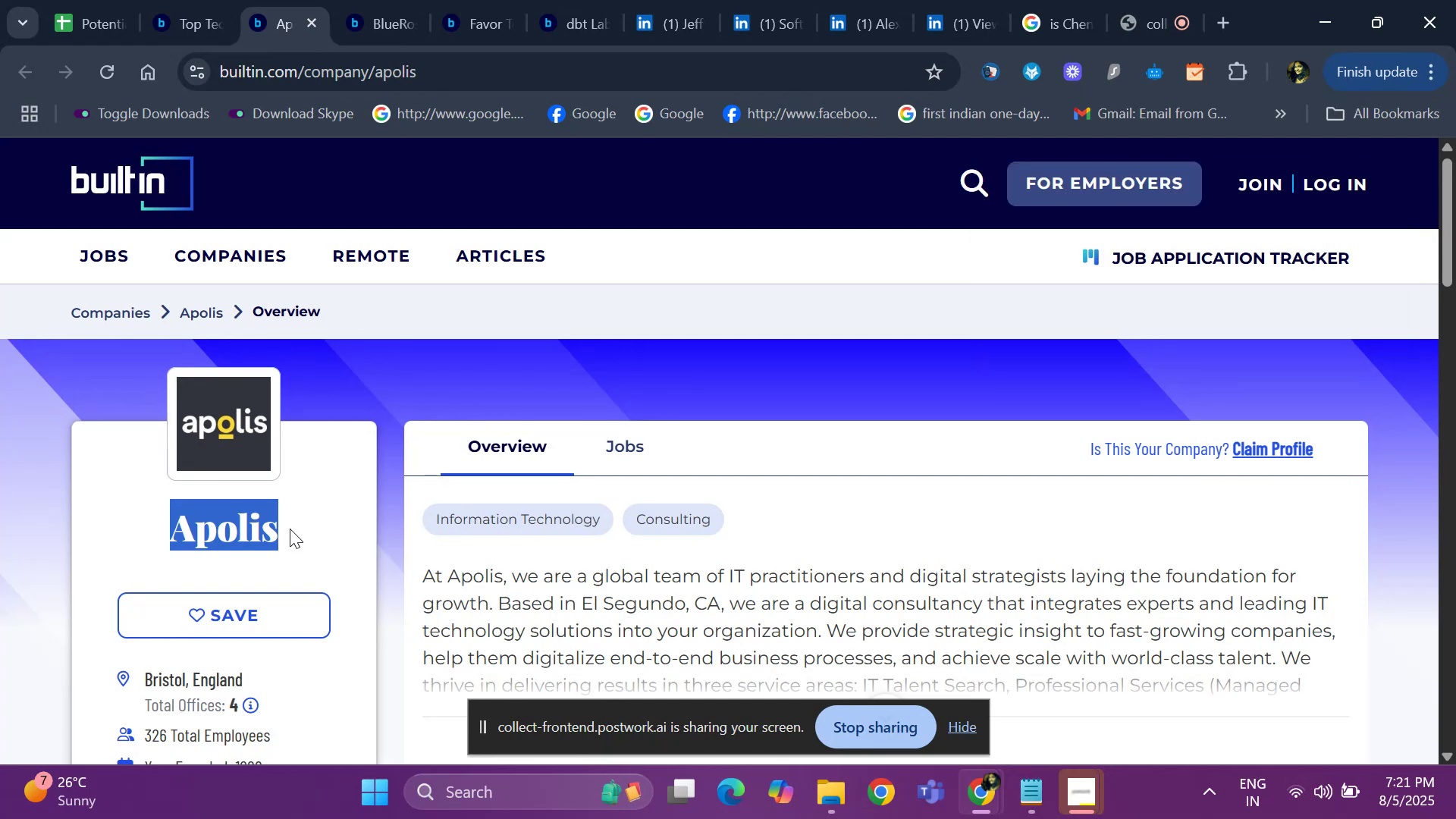 
key(Control+ControlLeft)
 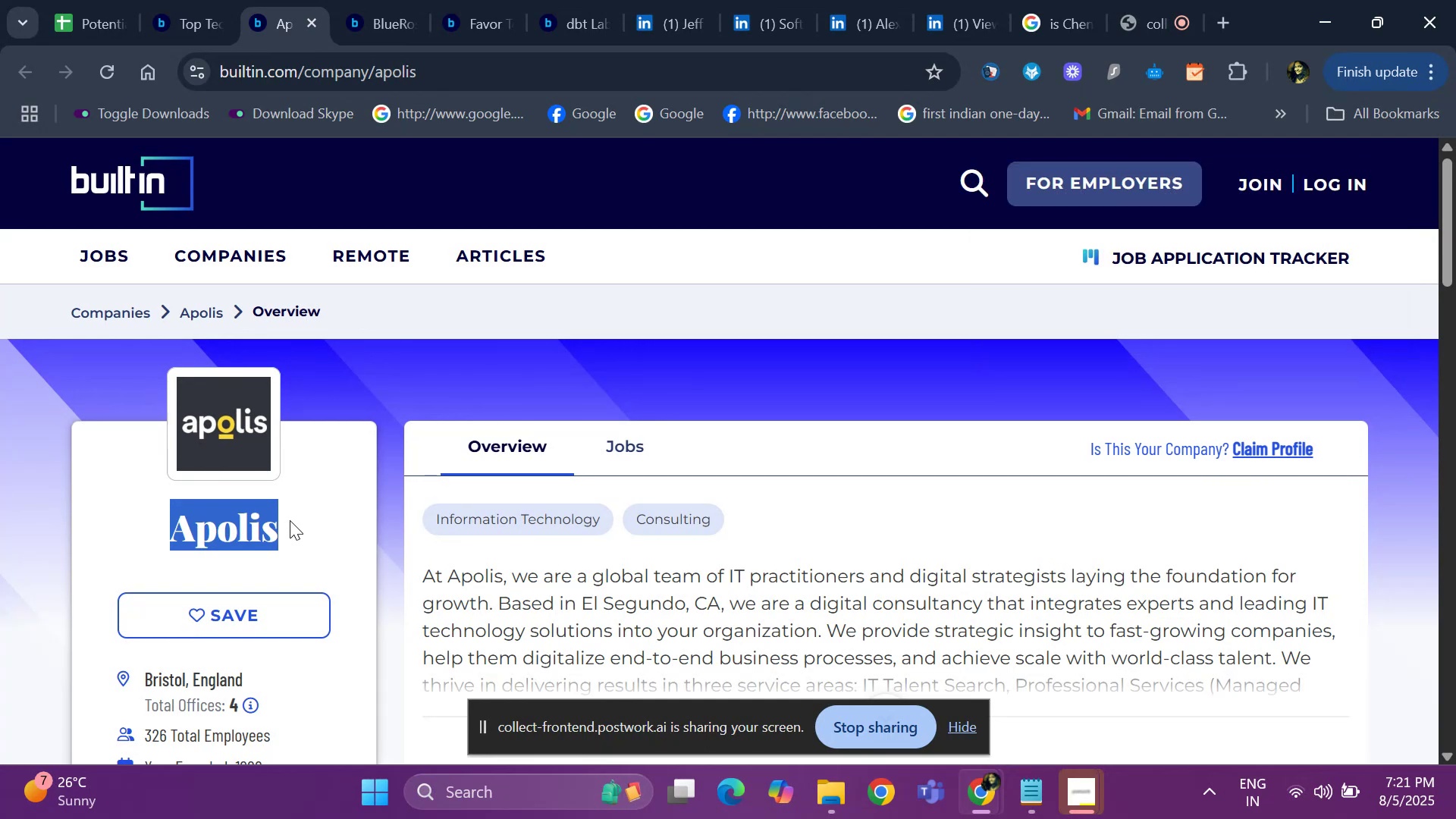 
key(Control+C)
 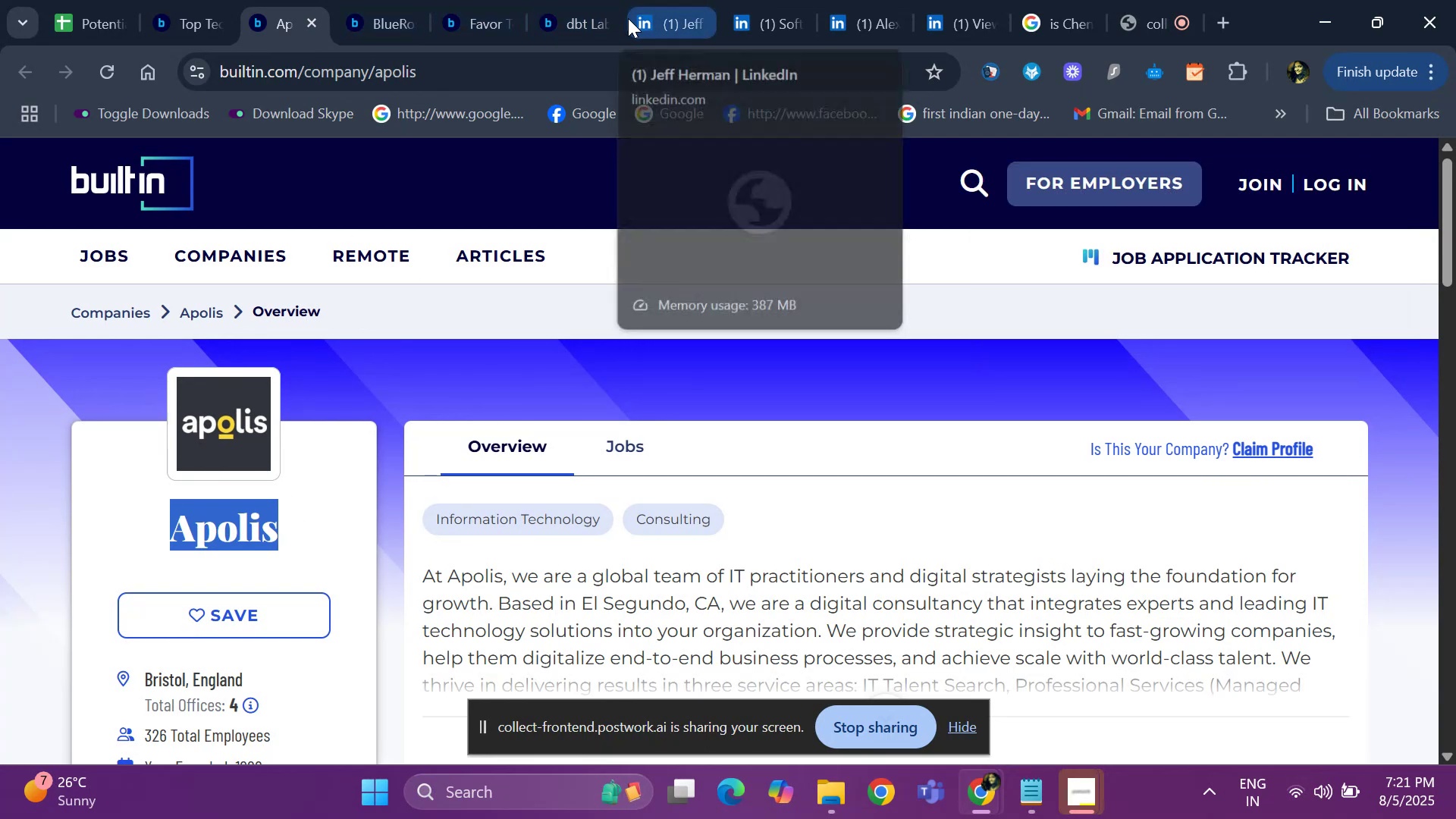 
left_click([633, 17])
 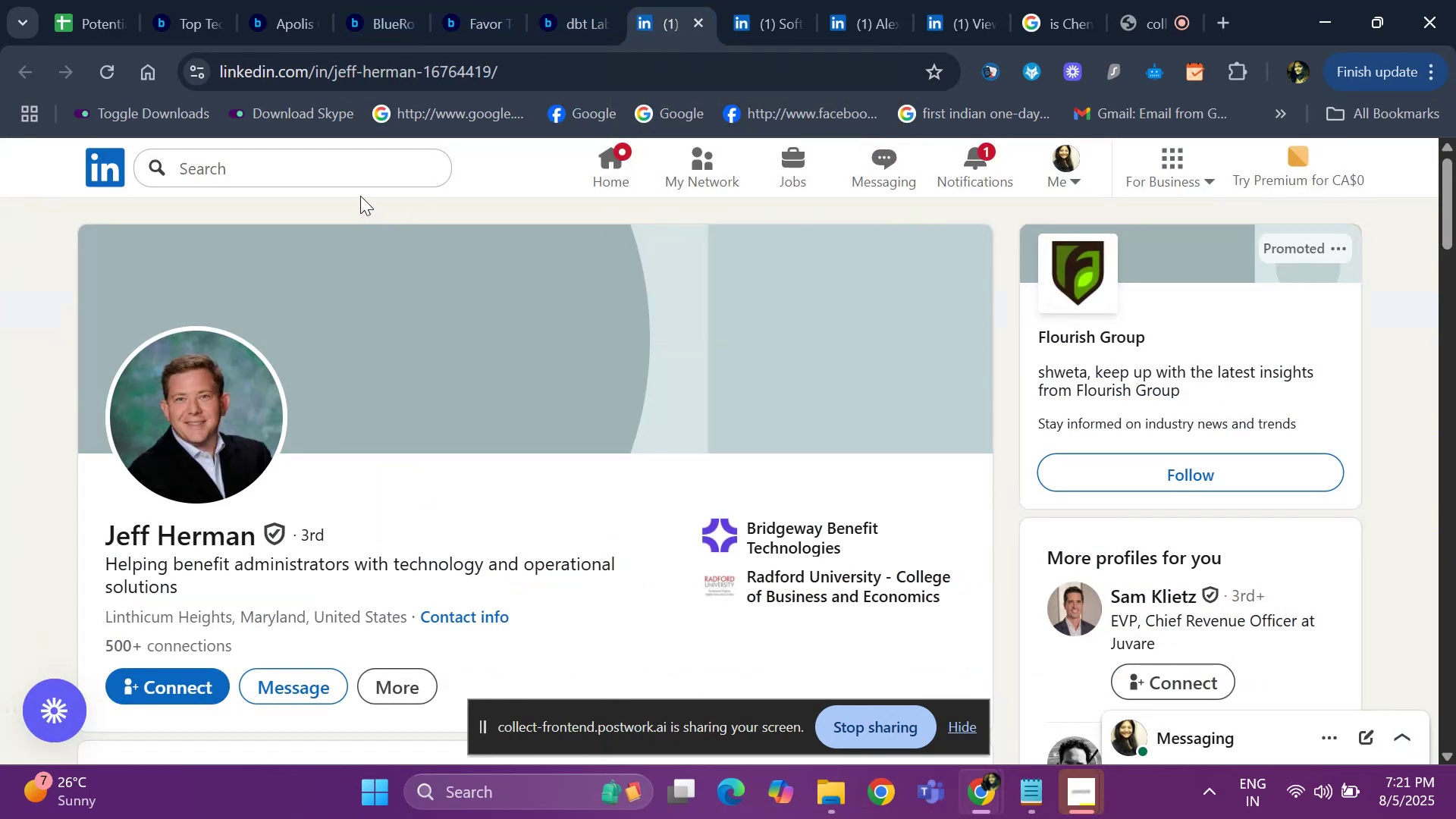 
left_click([359, 178])
 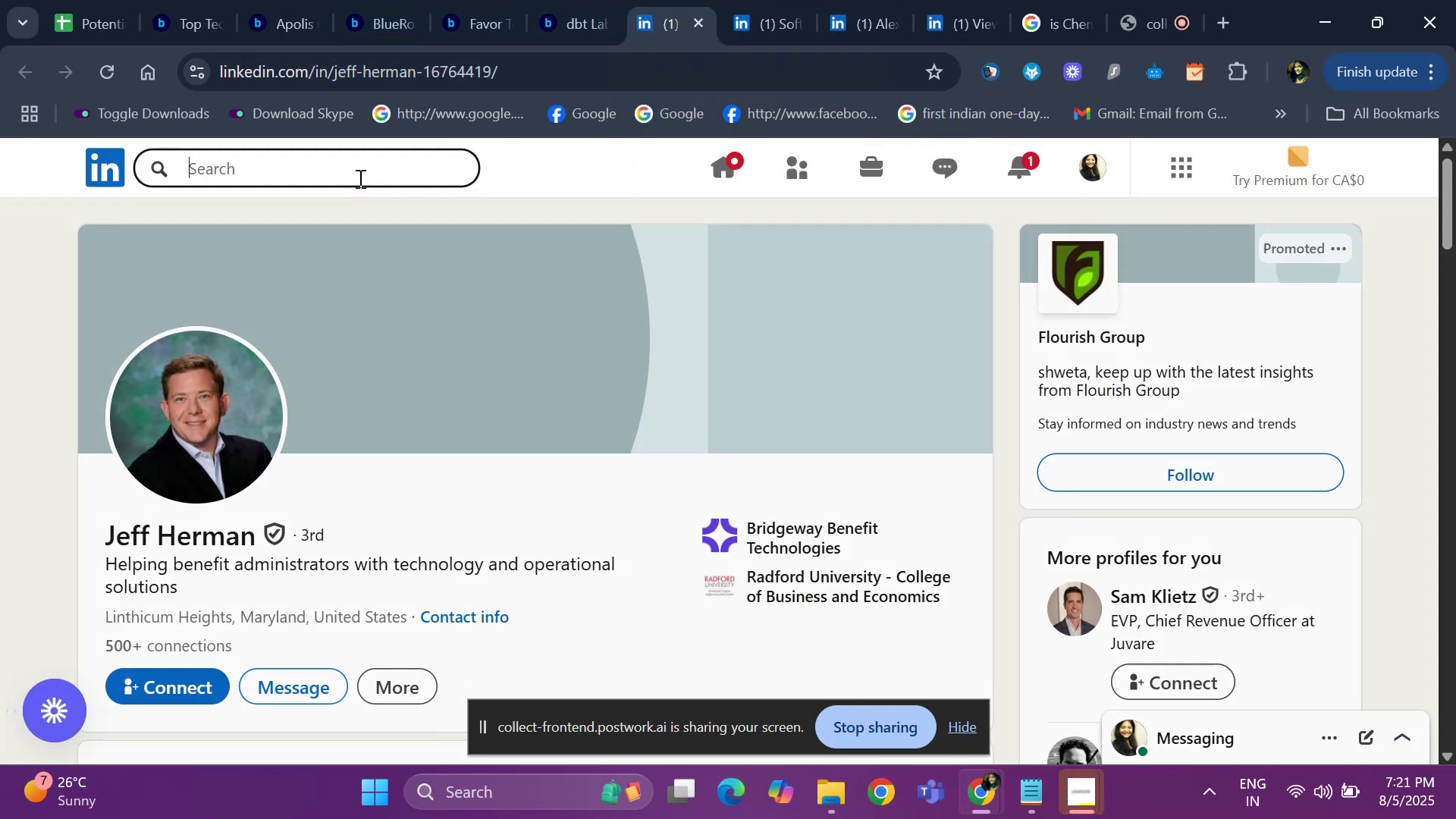 
key(Control+ControlLeft)
 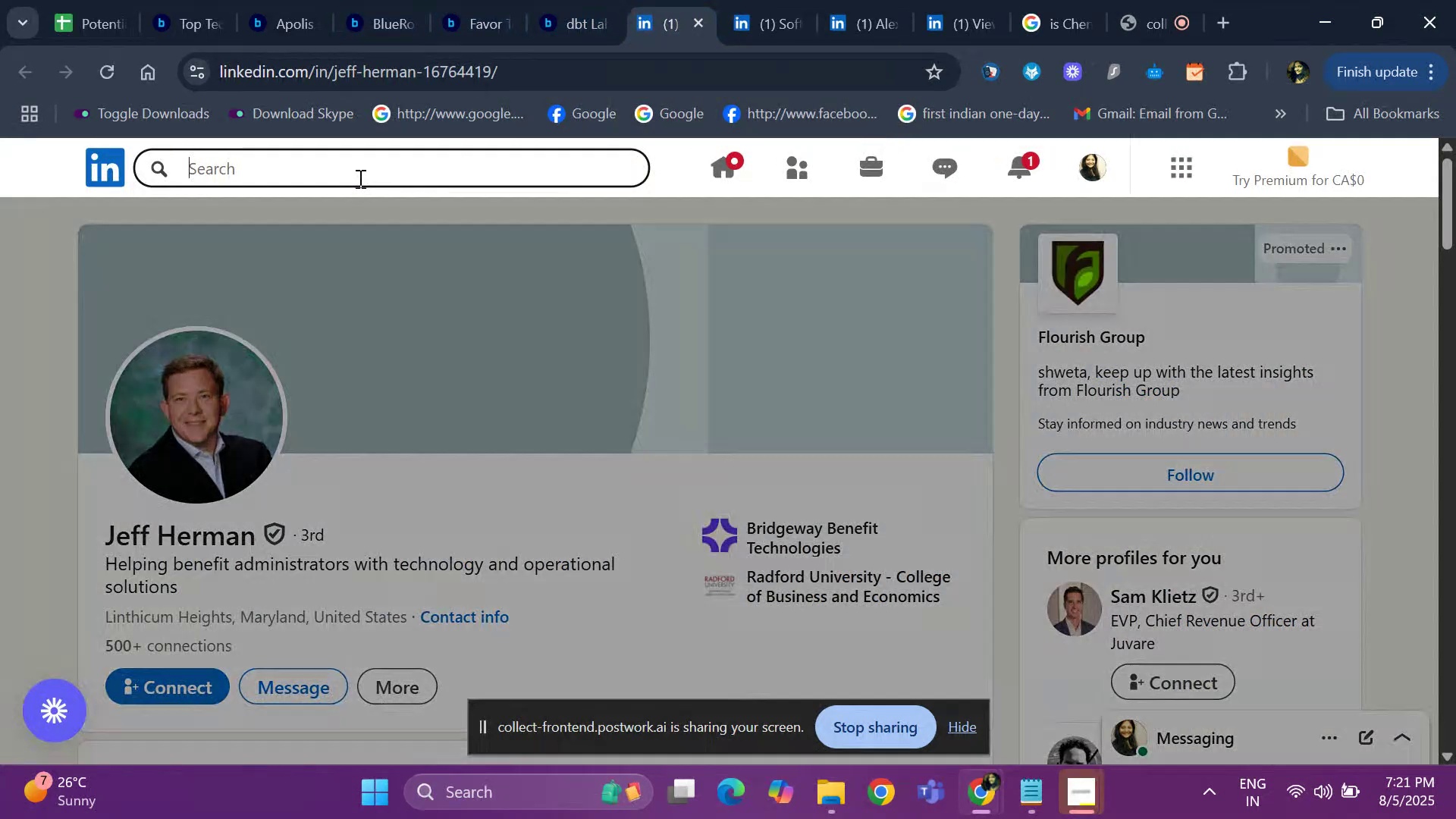 
key(Control+V)
 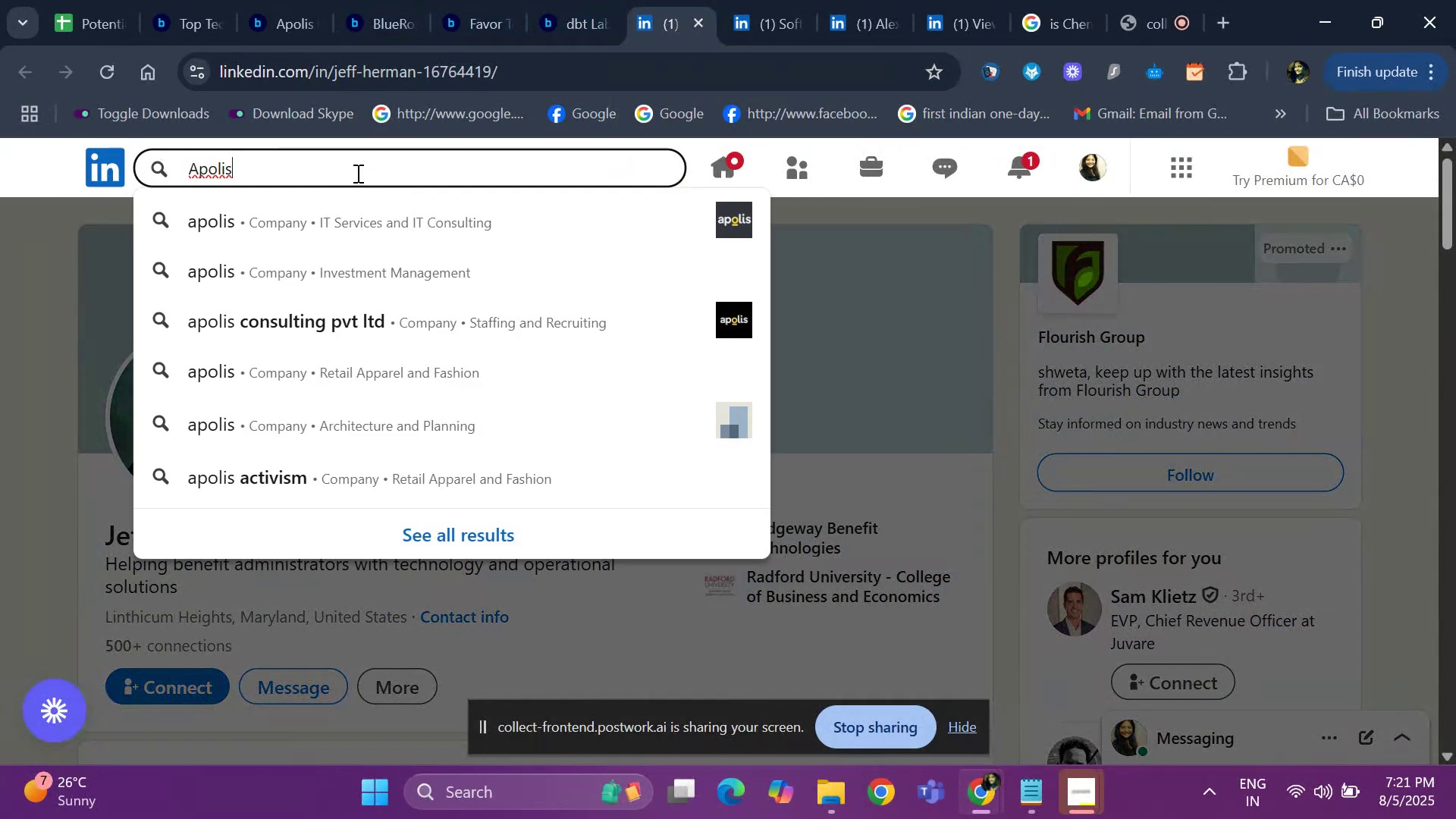 
key(Enter)
 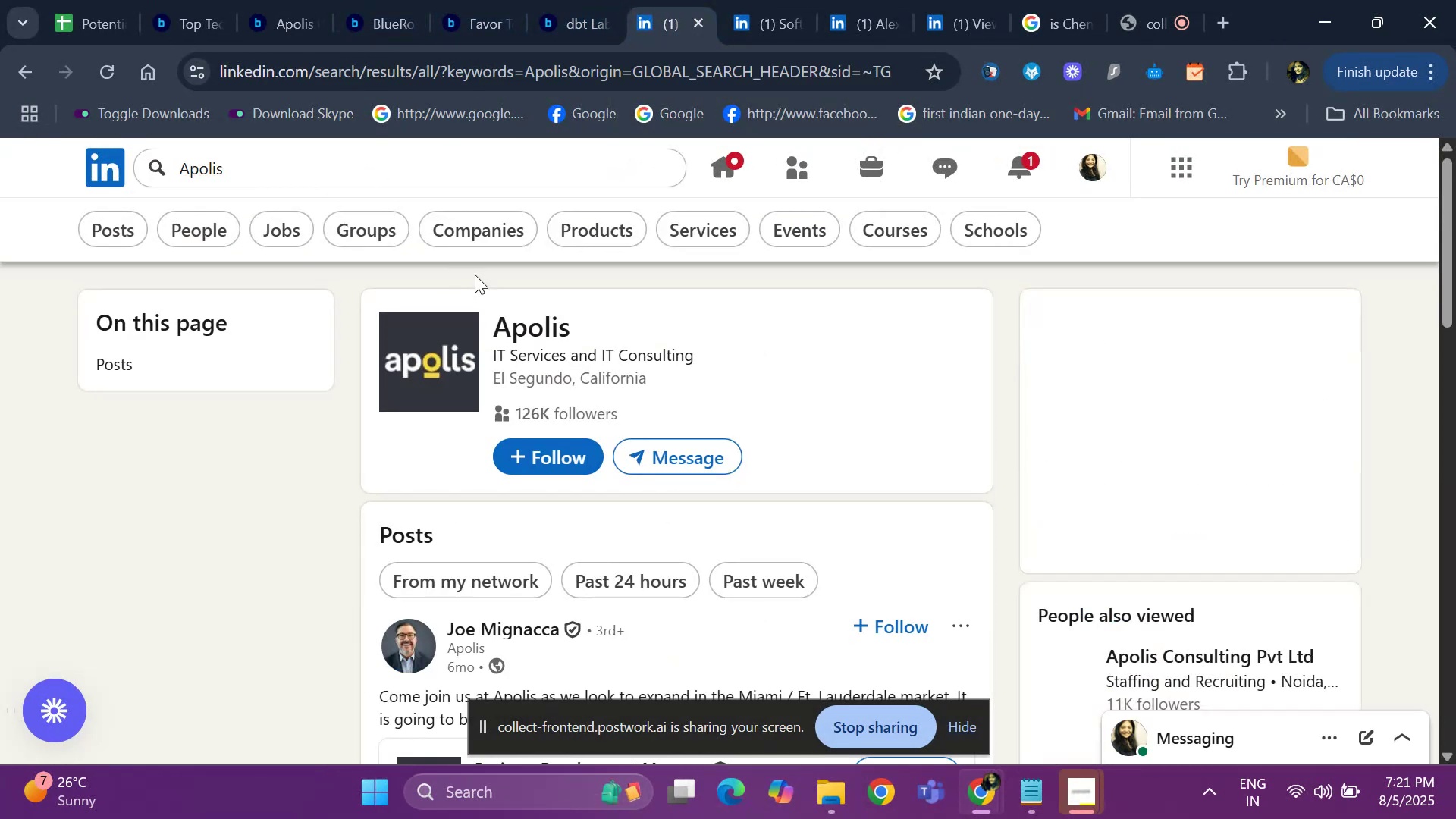 
left_click([513, 331])
 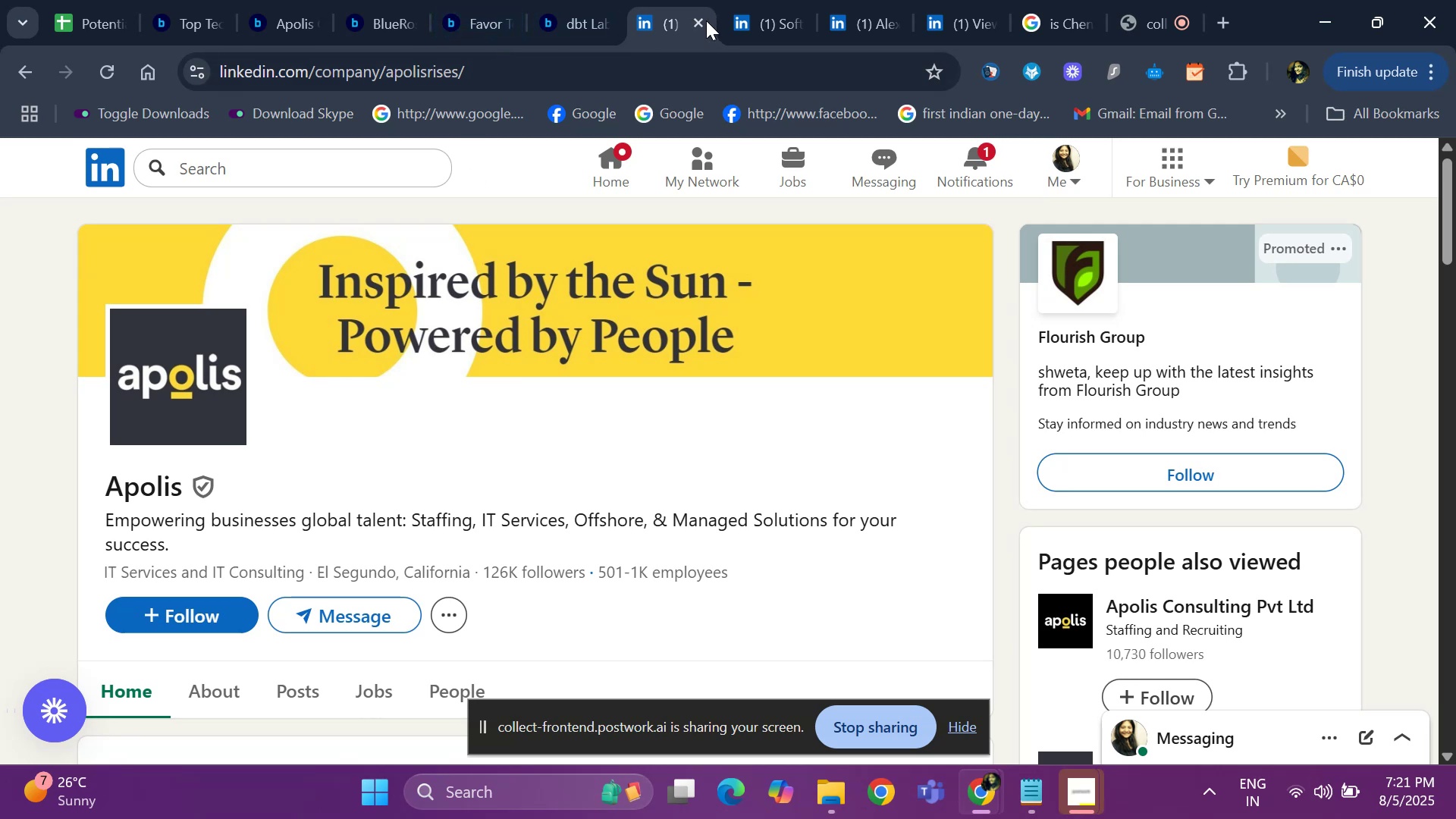 
left_click([281, 20])
 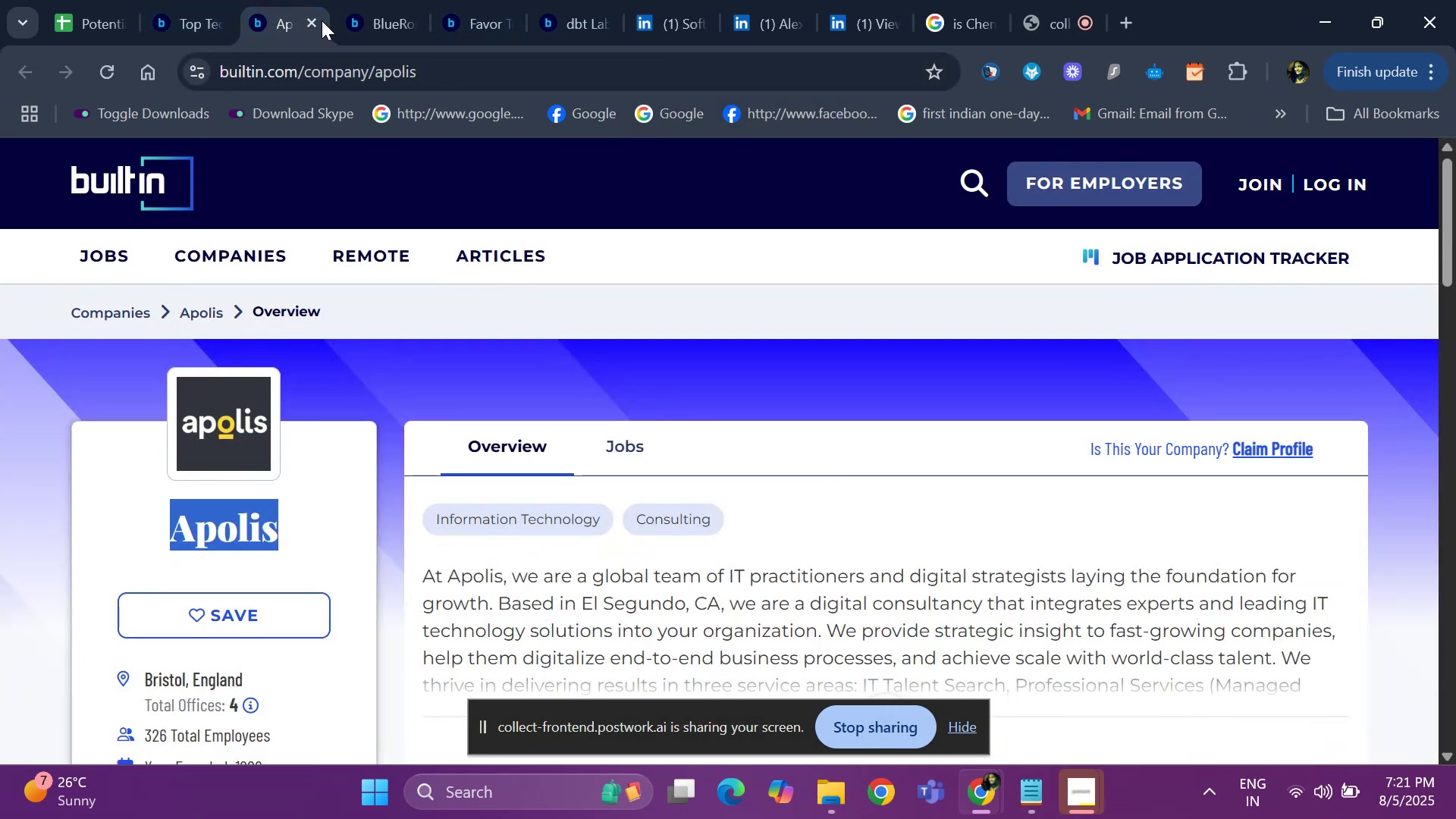 
left_click([312, 22])
 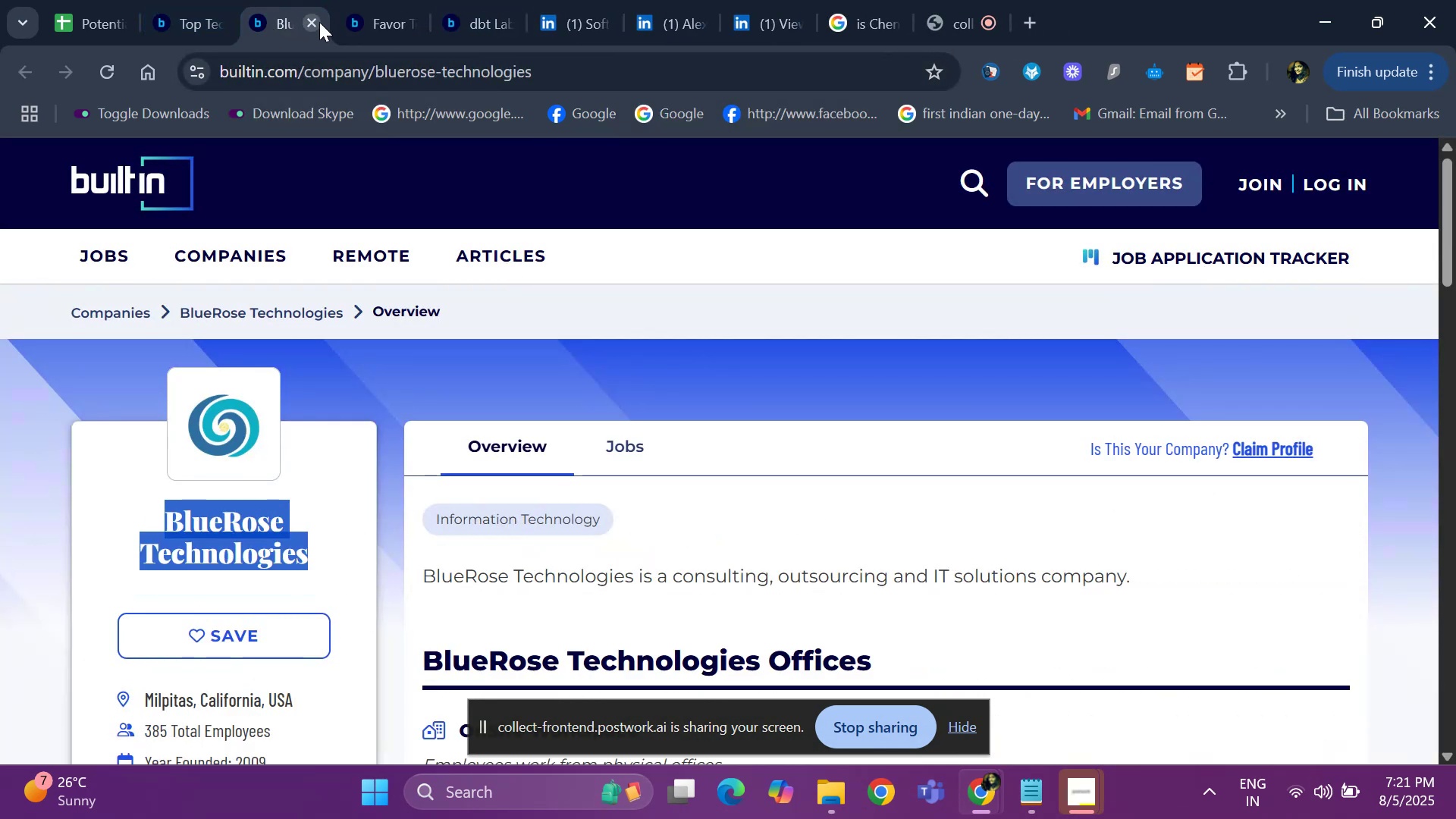 
left_click([319, 22])
 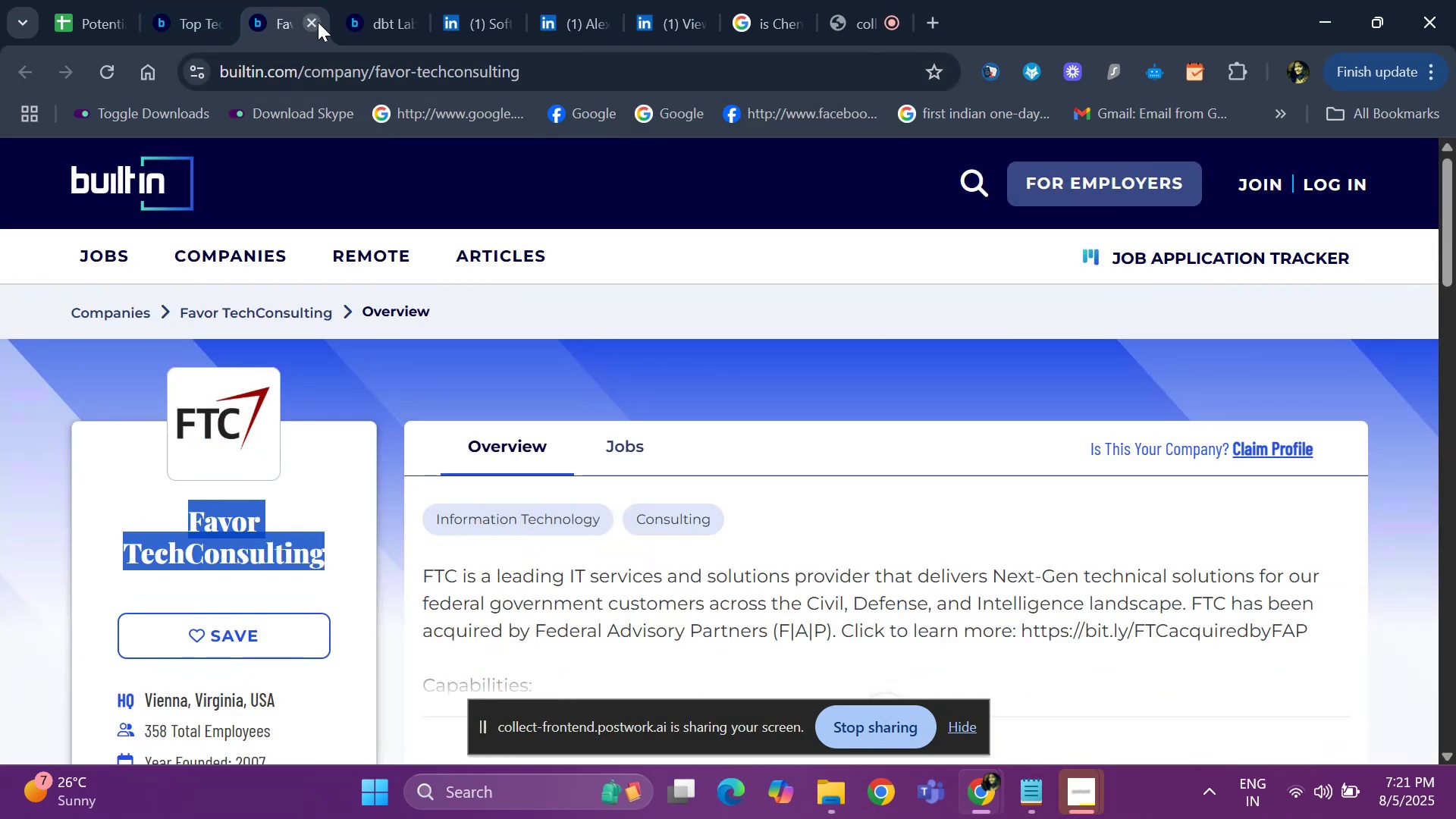 
left_click([318, 22])
 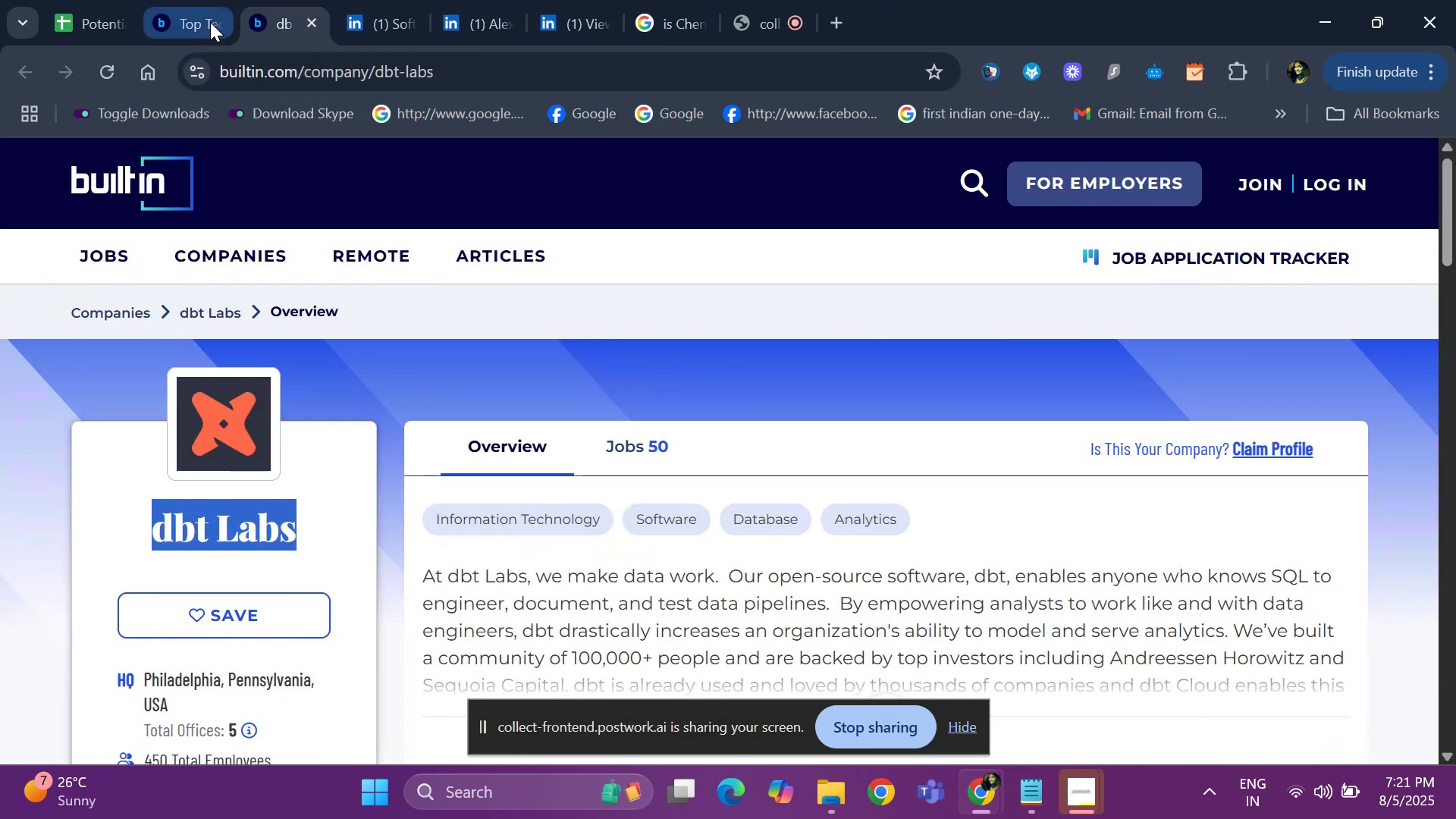 
left_click([190, 22])
 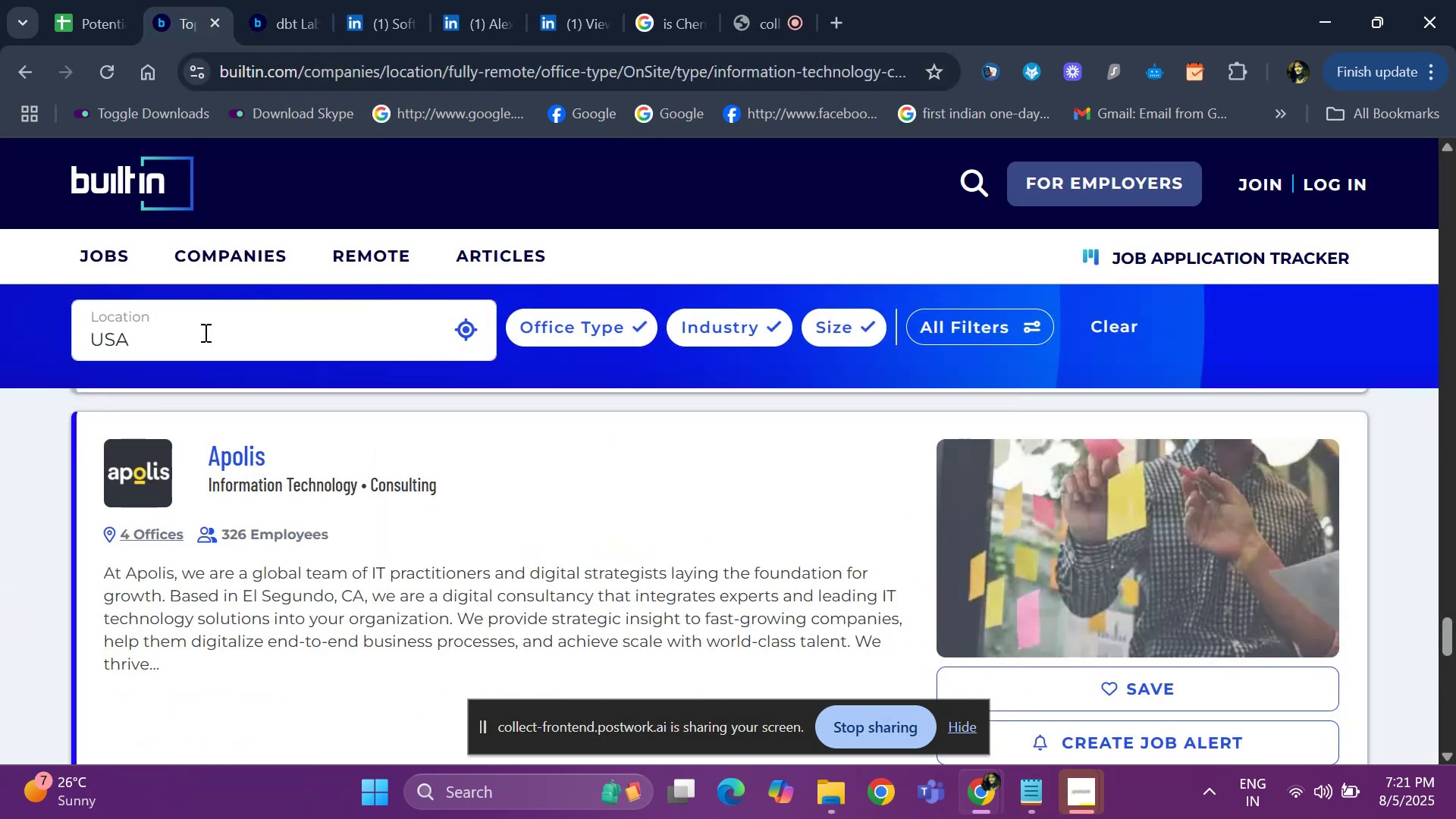 
scroll: coordinate [330, 516], scroll_direction: down, amount: 7.0
 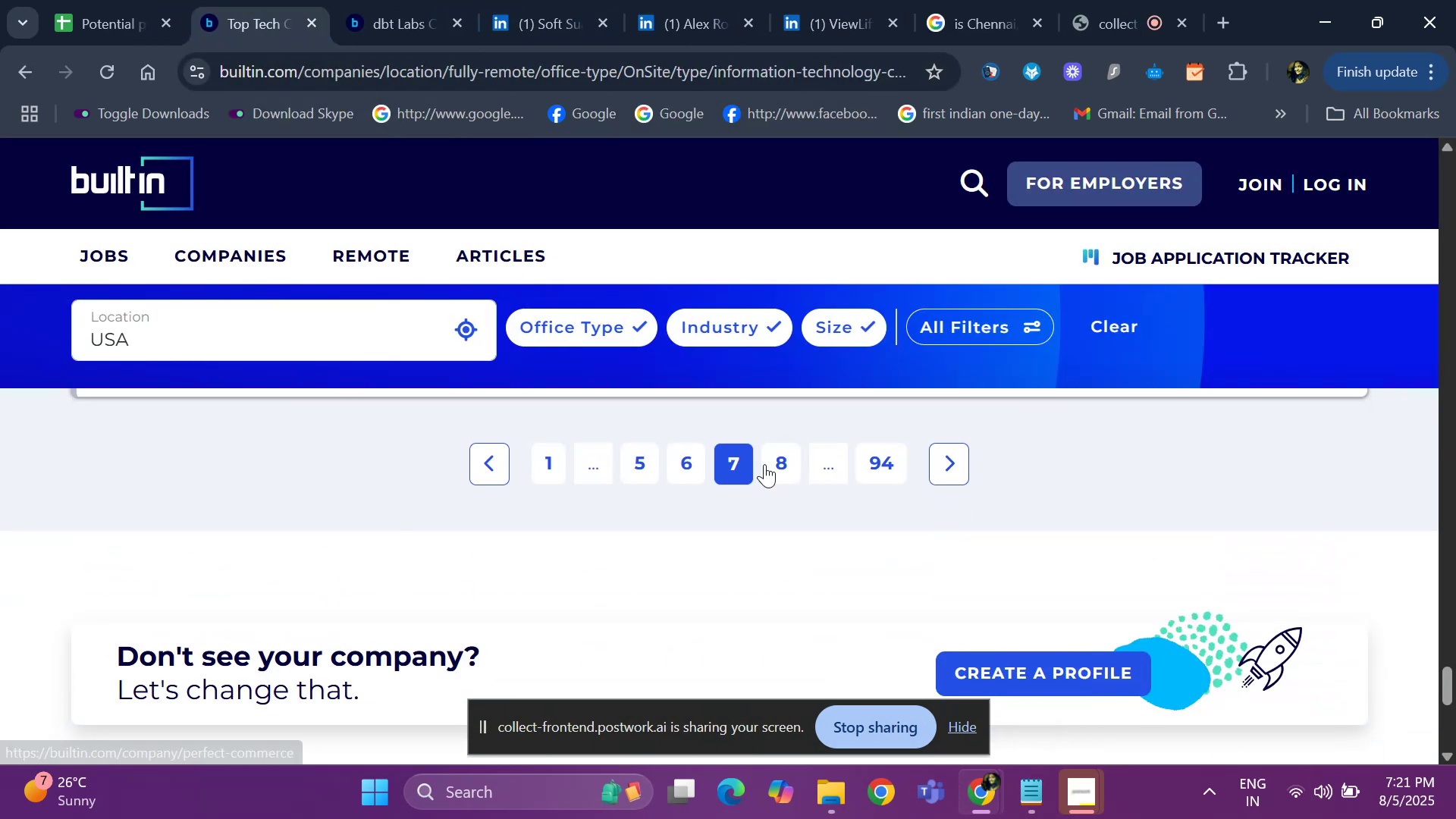 
left_click([770, 464])
 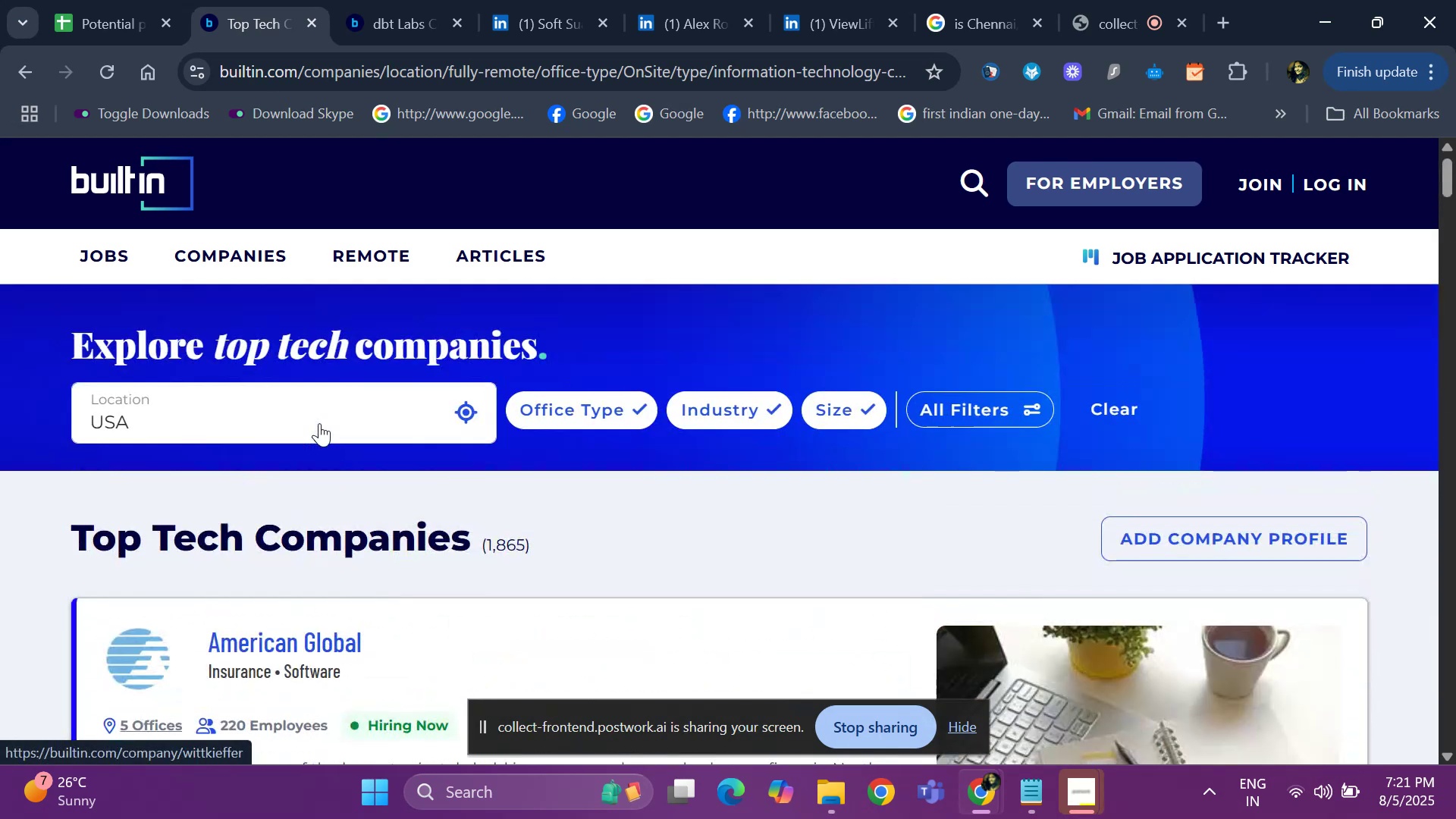 
scroll: coordinate [319, 423], scroll_direction: down, amount: 1.0
 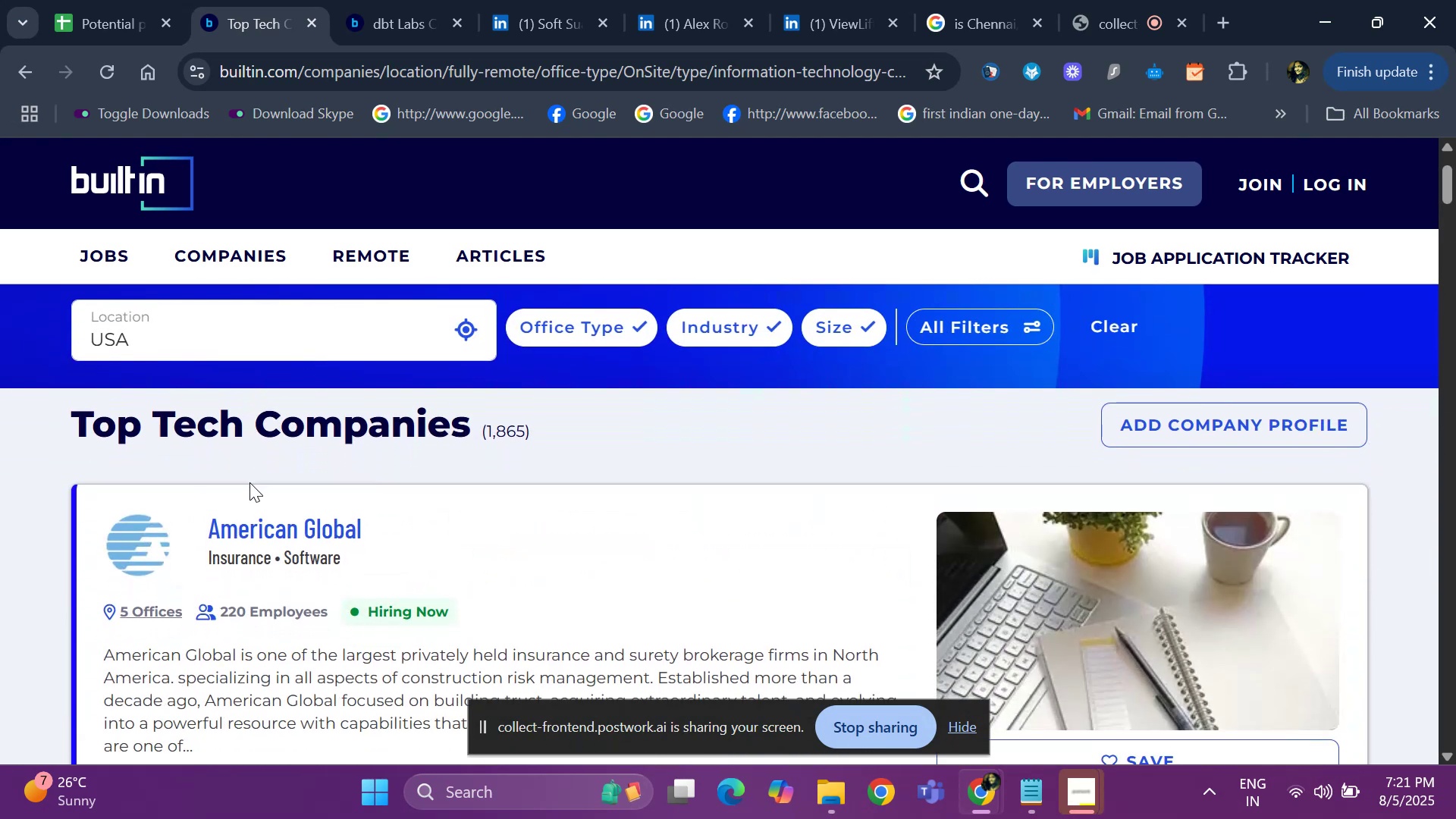 
right_click([265, 529])
 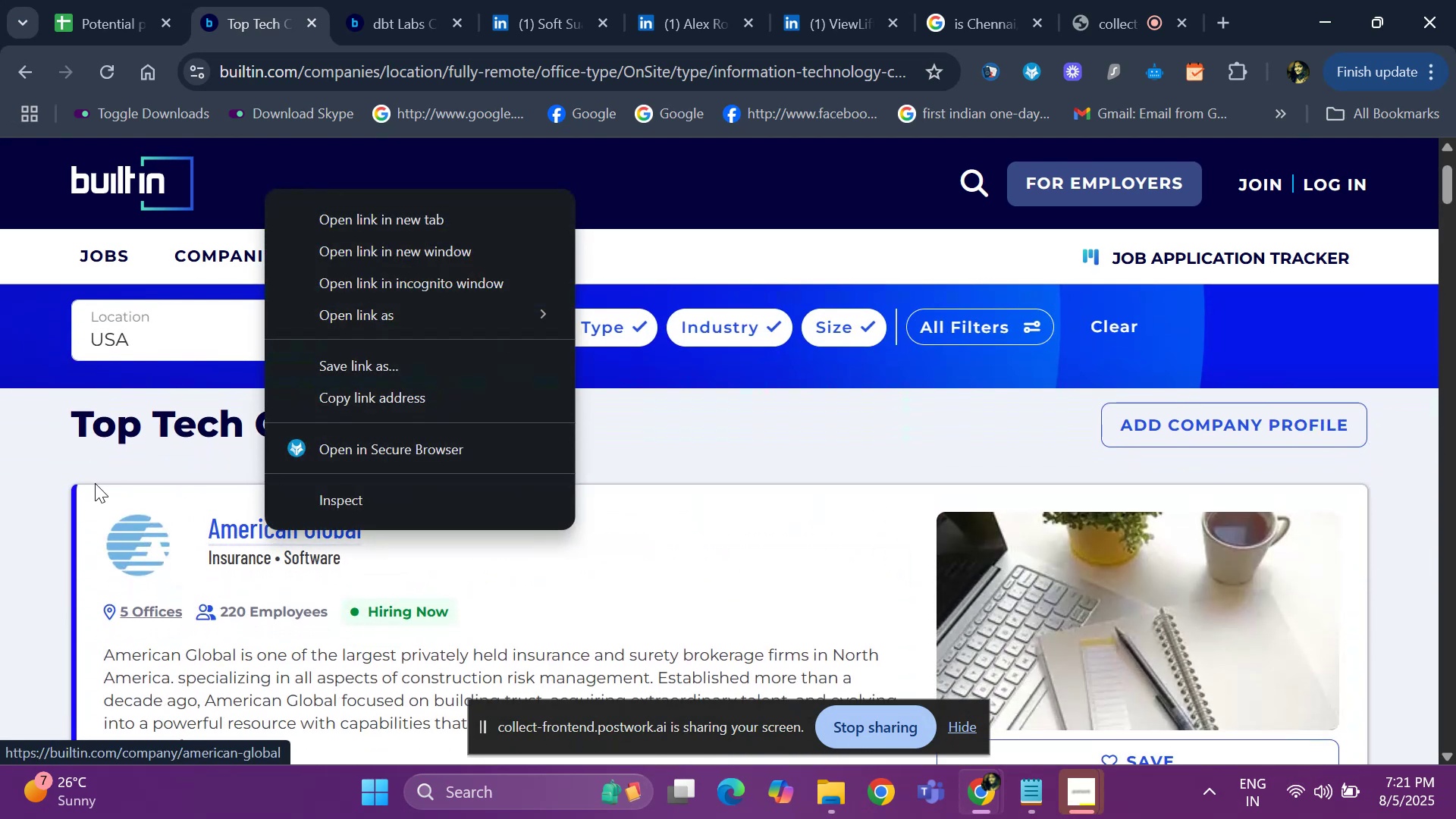 
scroll: coordinate [237, 498], scroll_direction: down, amount: 11.0
 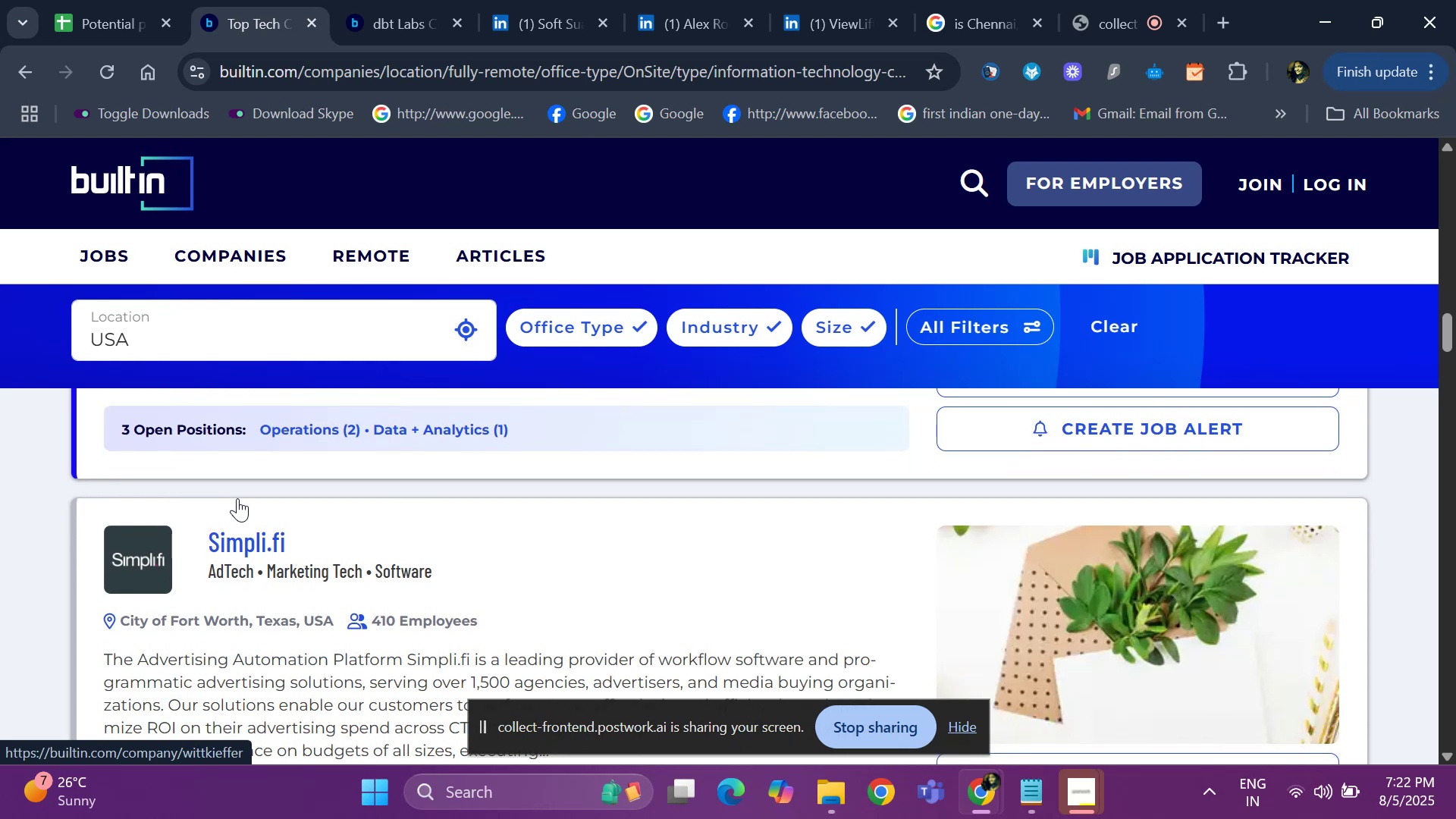 
scroll: coordinate [237, 498], scroll_direction: up, amount: 3.0
 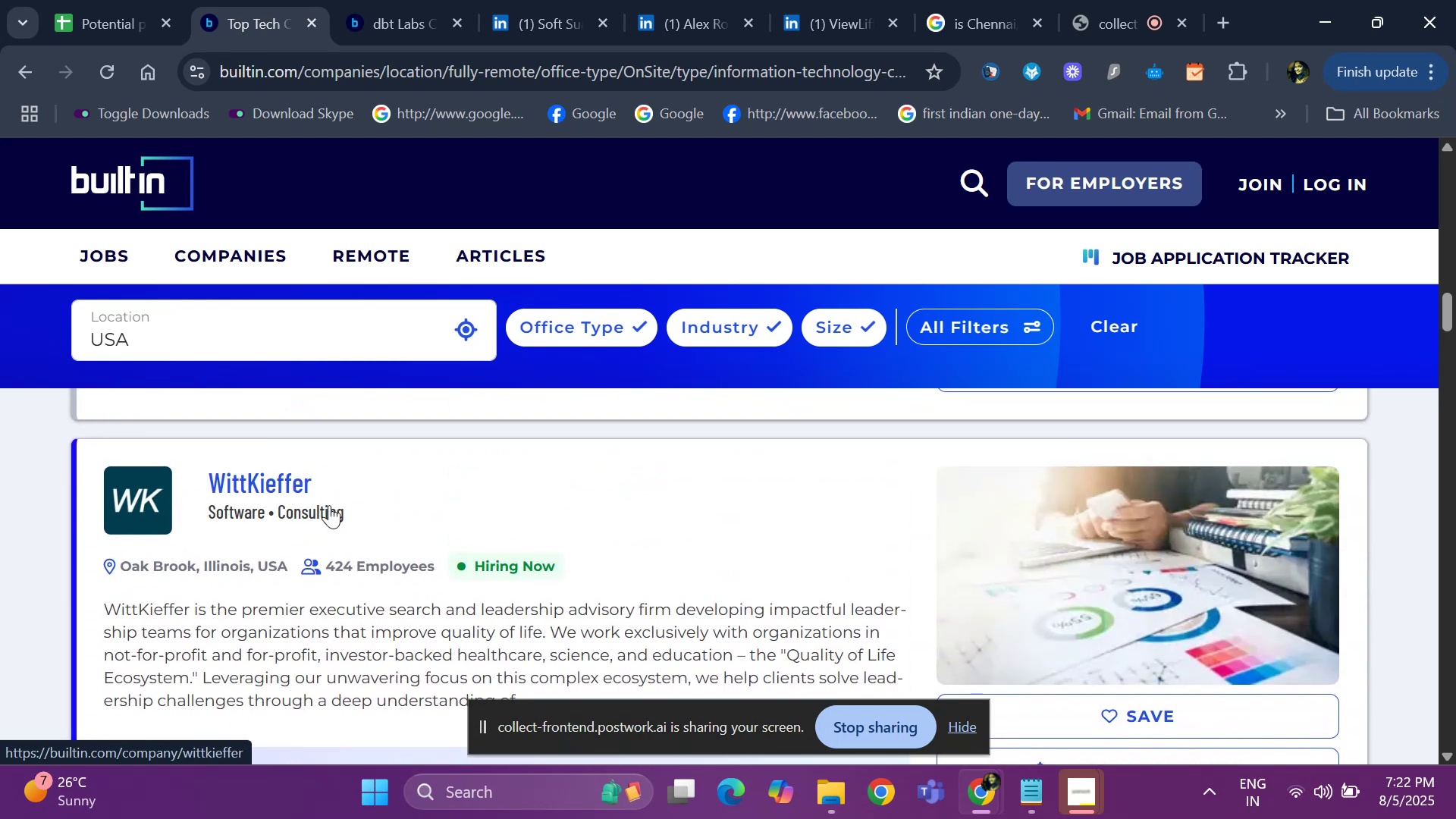 
scroll: coordinate [293, 501], scroll_direction: down, amount: 9.0
 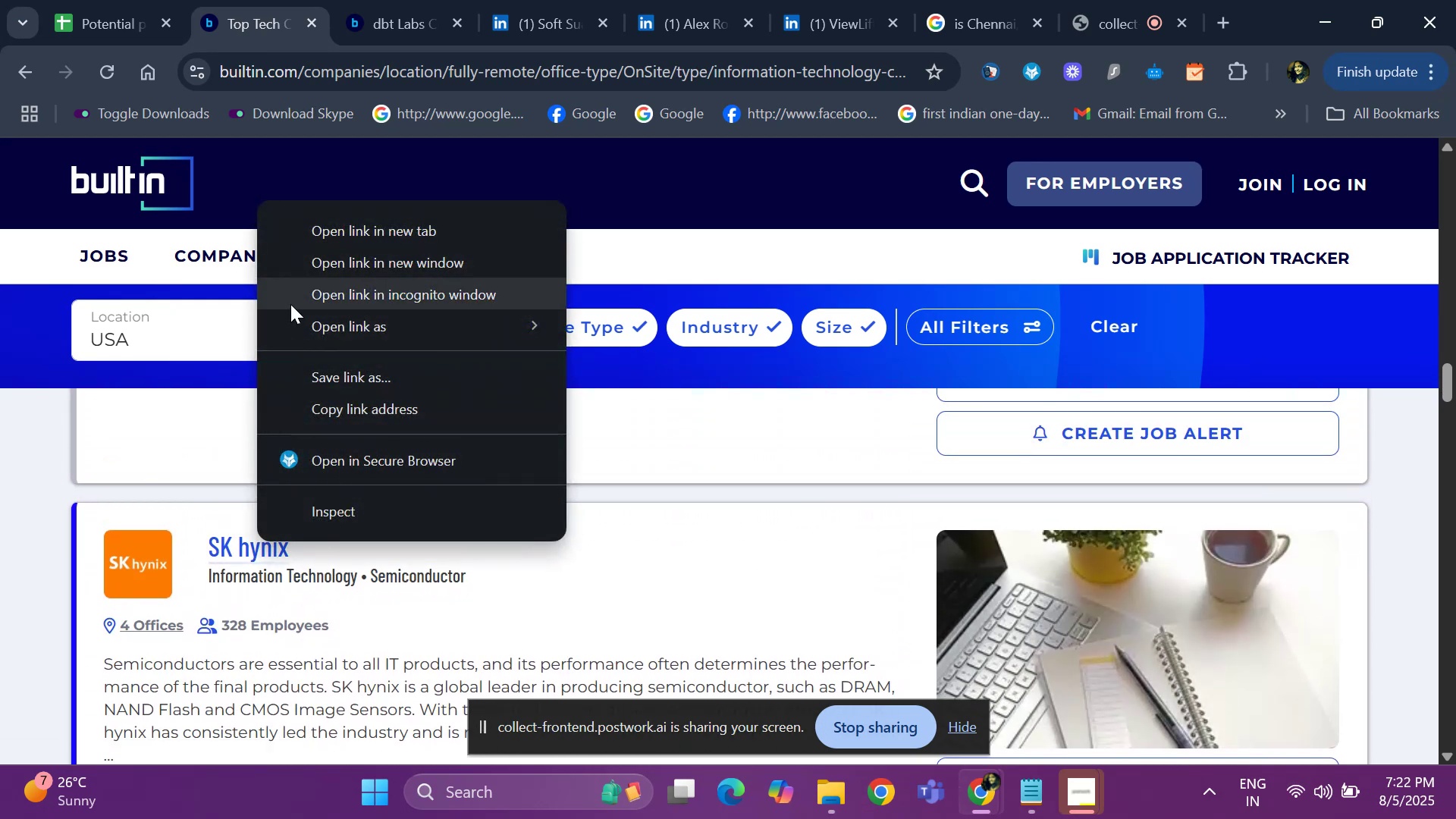 
left_click([326, 235])
 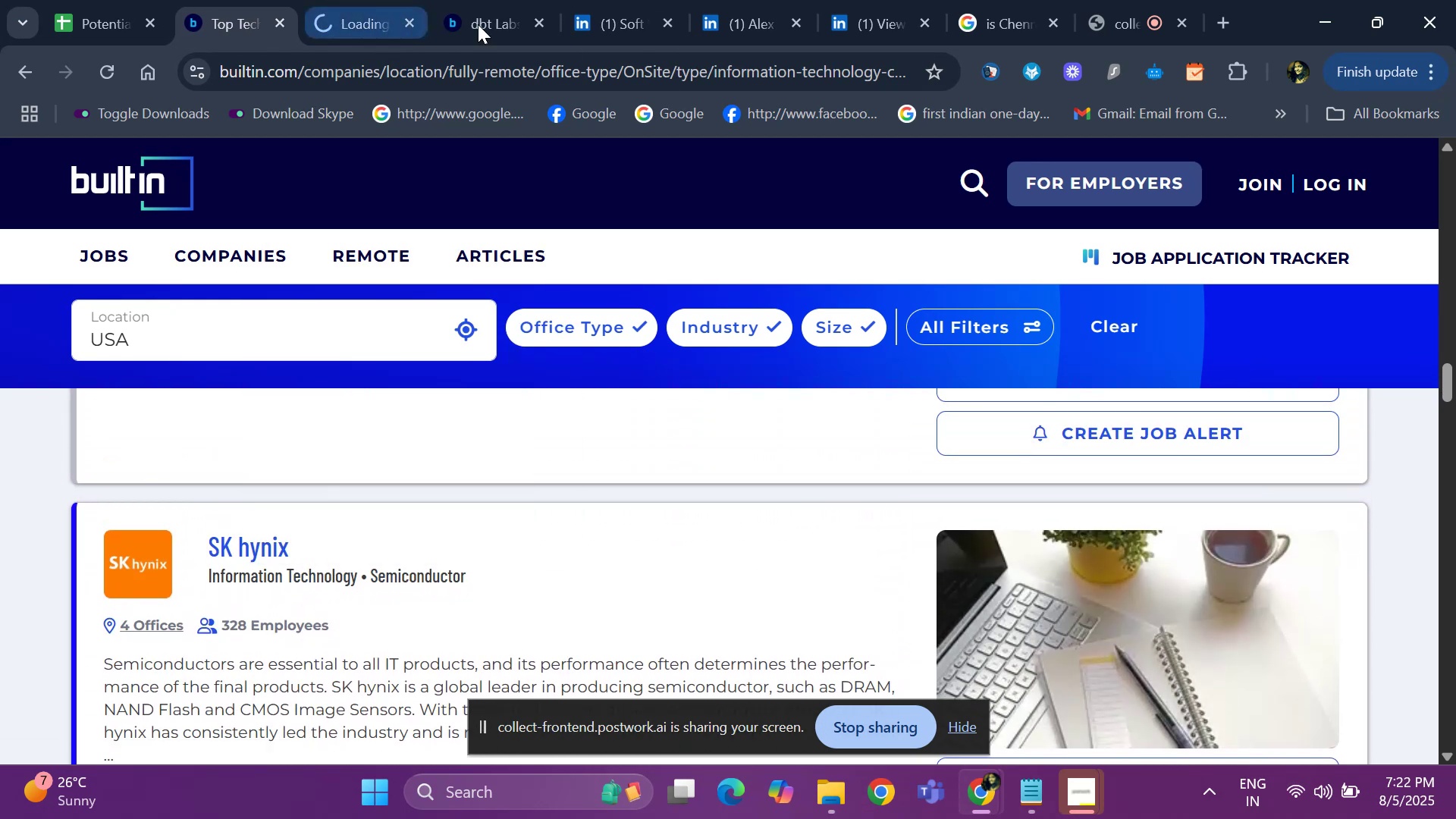 
left_click([493, 18])
 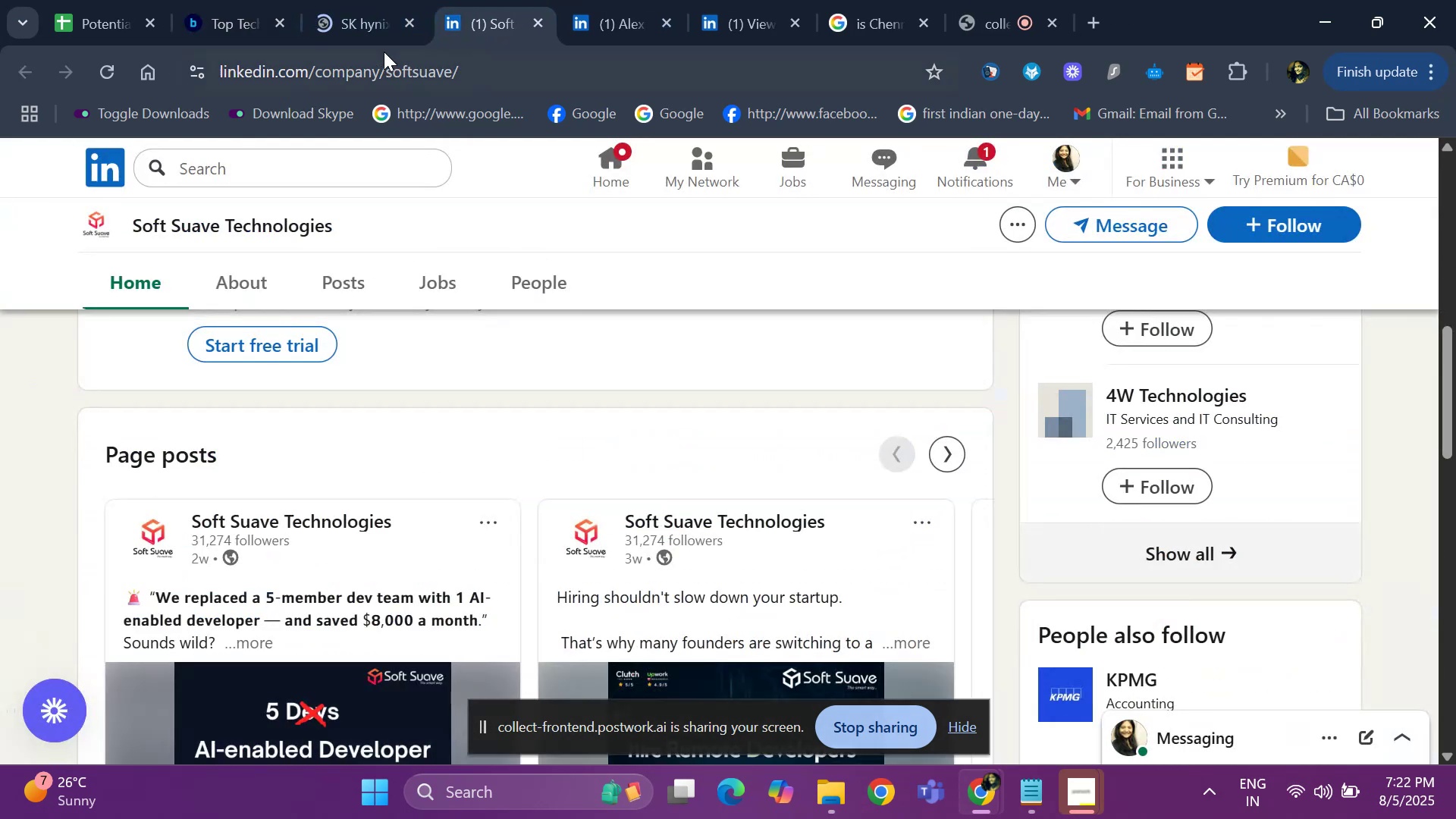 
left_click([362, 18])
 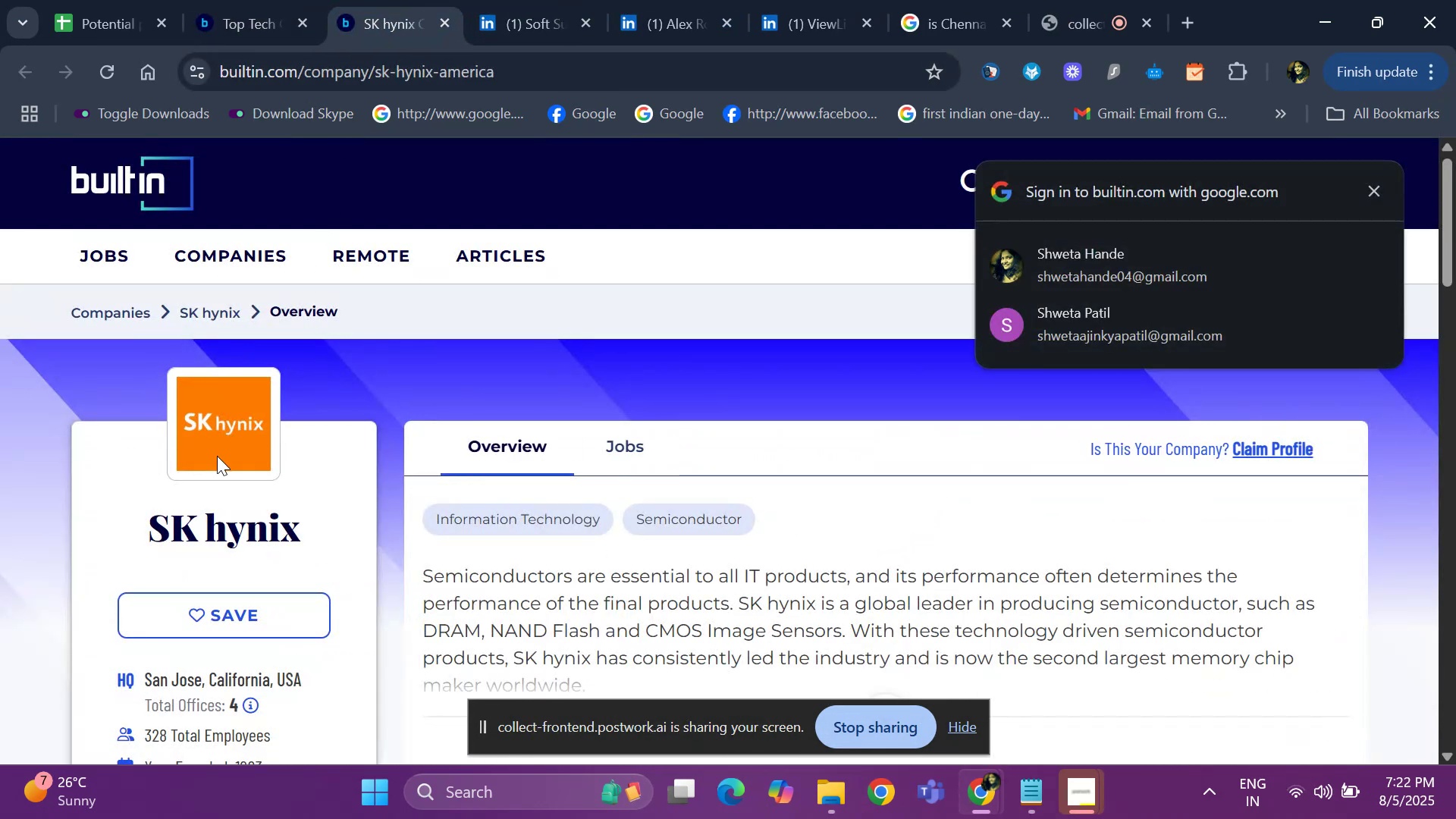 
left_click_drag(start_coordinate=[106, 531], to_coordinate=[310, 540])
 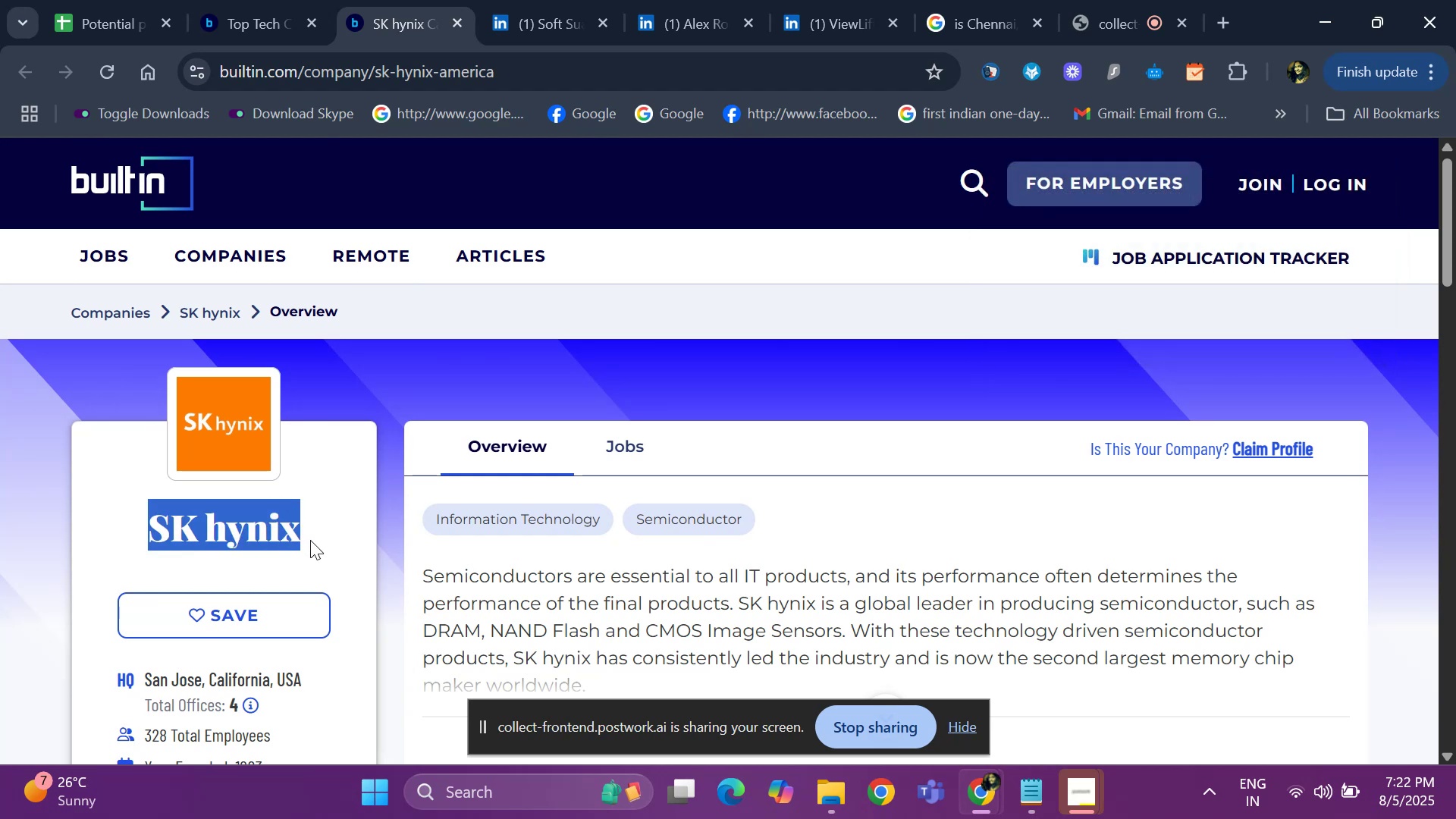 
key(Control+ControlLeft)
 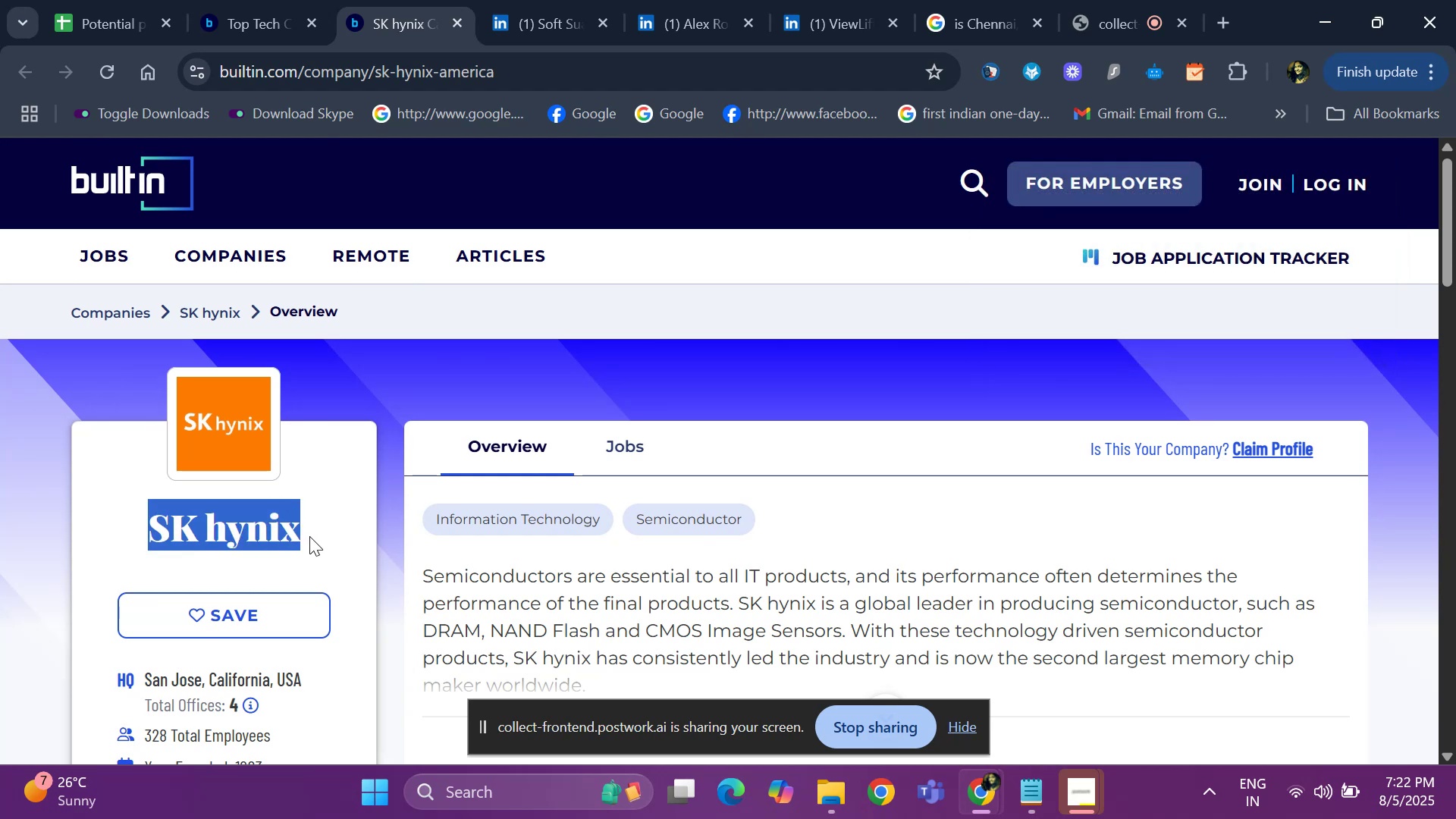 
key(Control+C)
 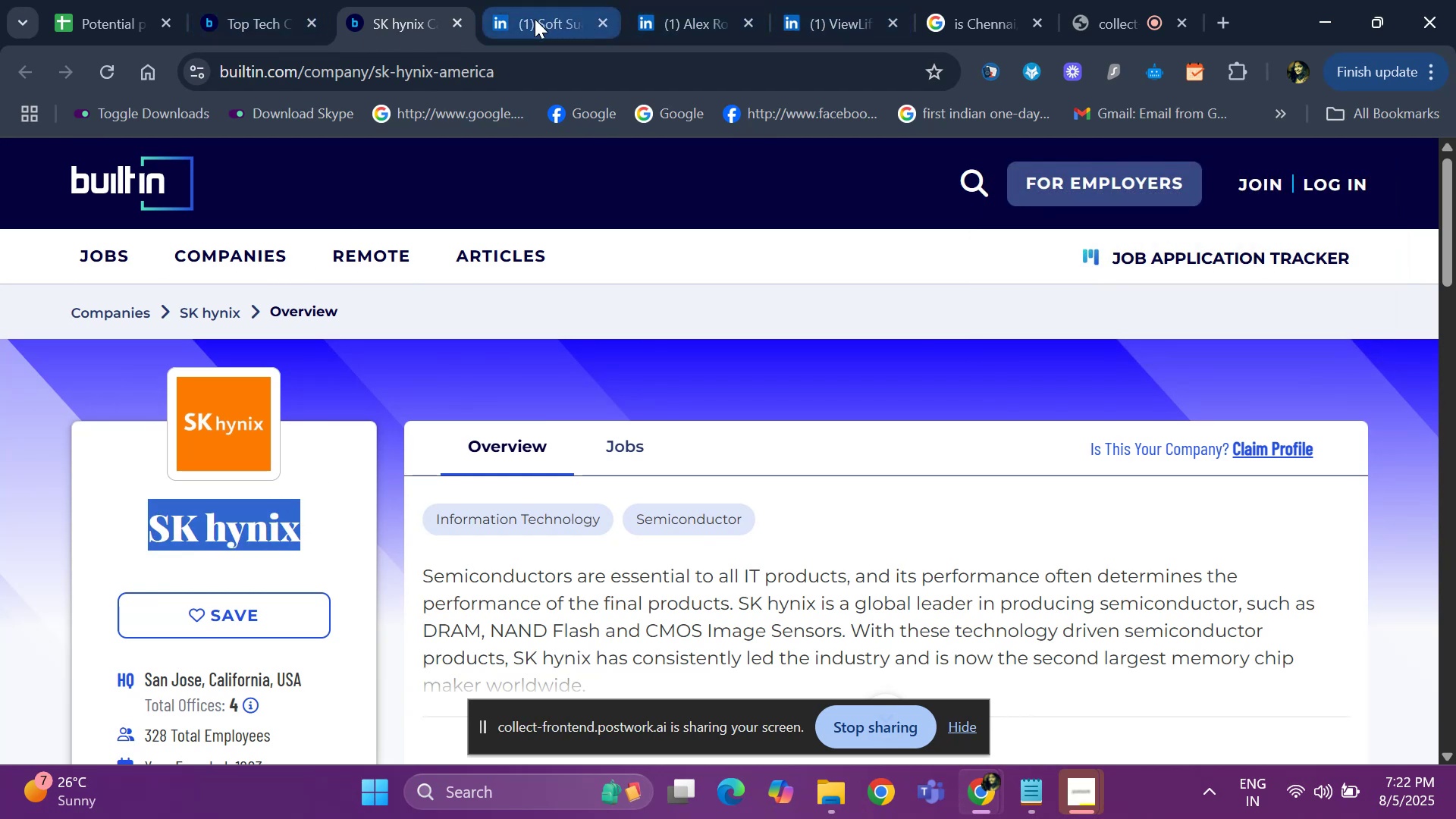 
left_click([1215, 17])
 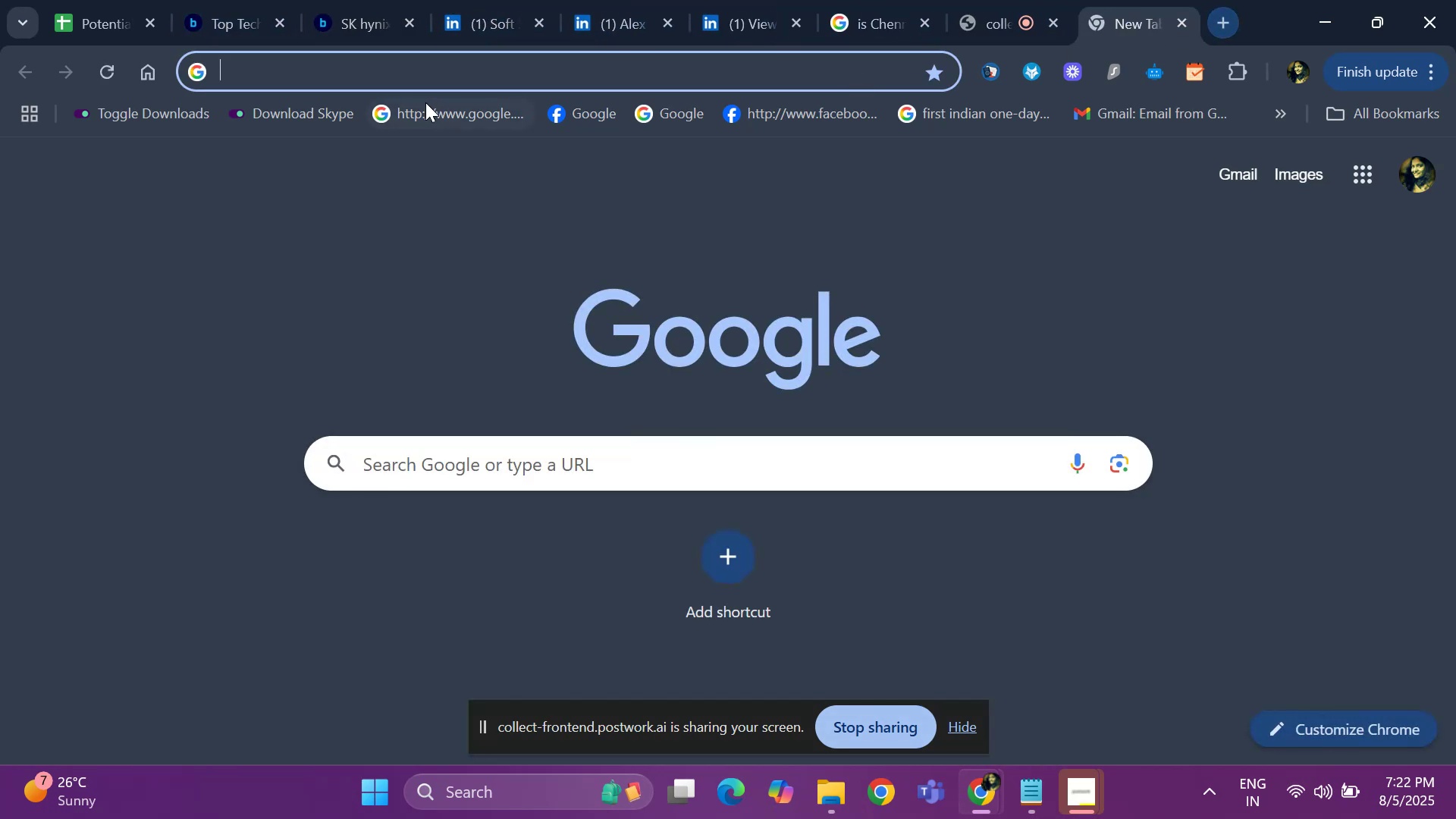 
left_click([396, 68])
 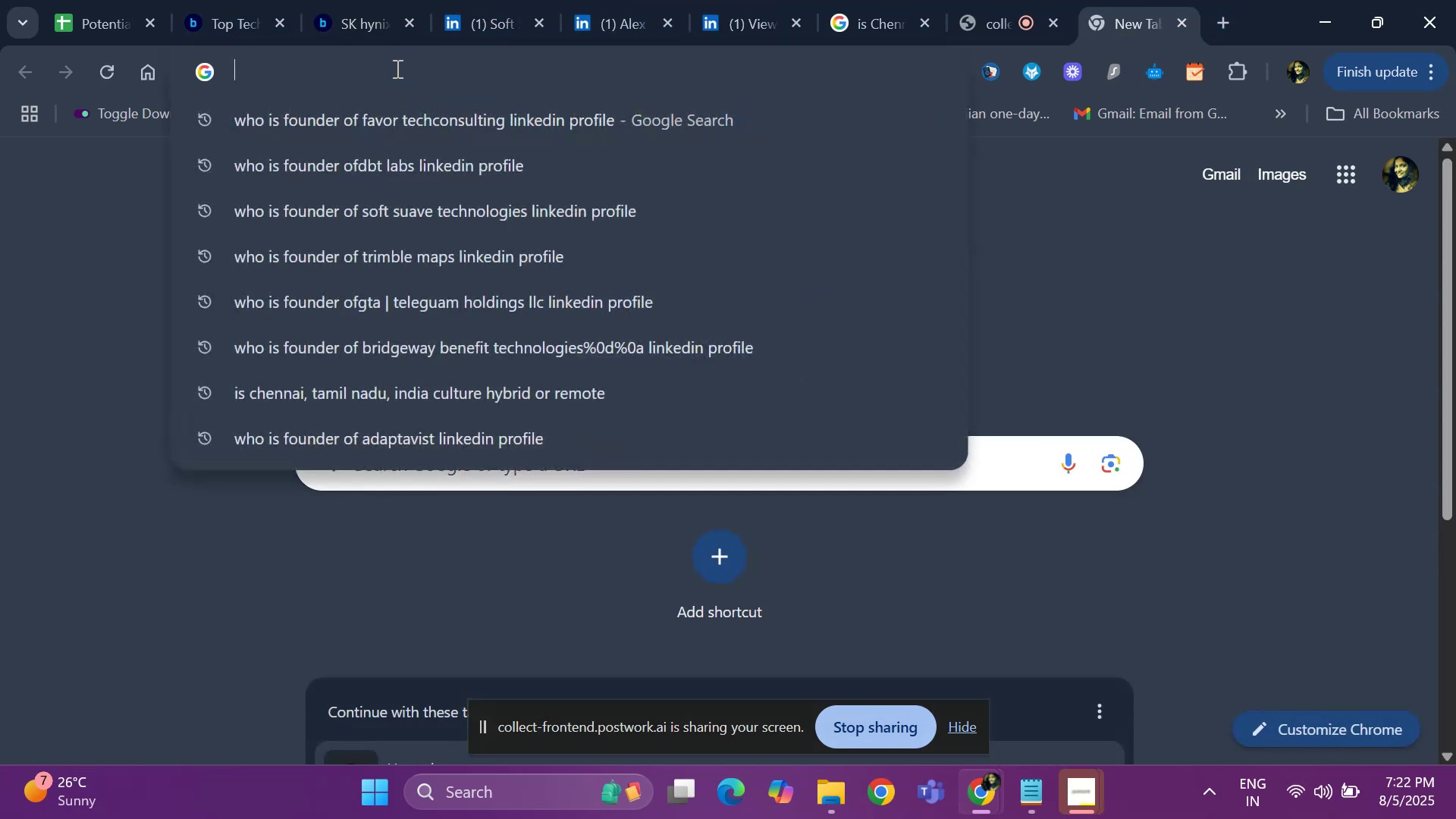 
type(whoi)
 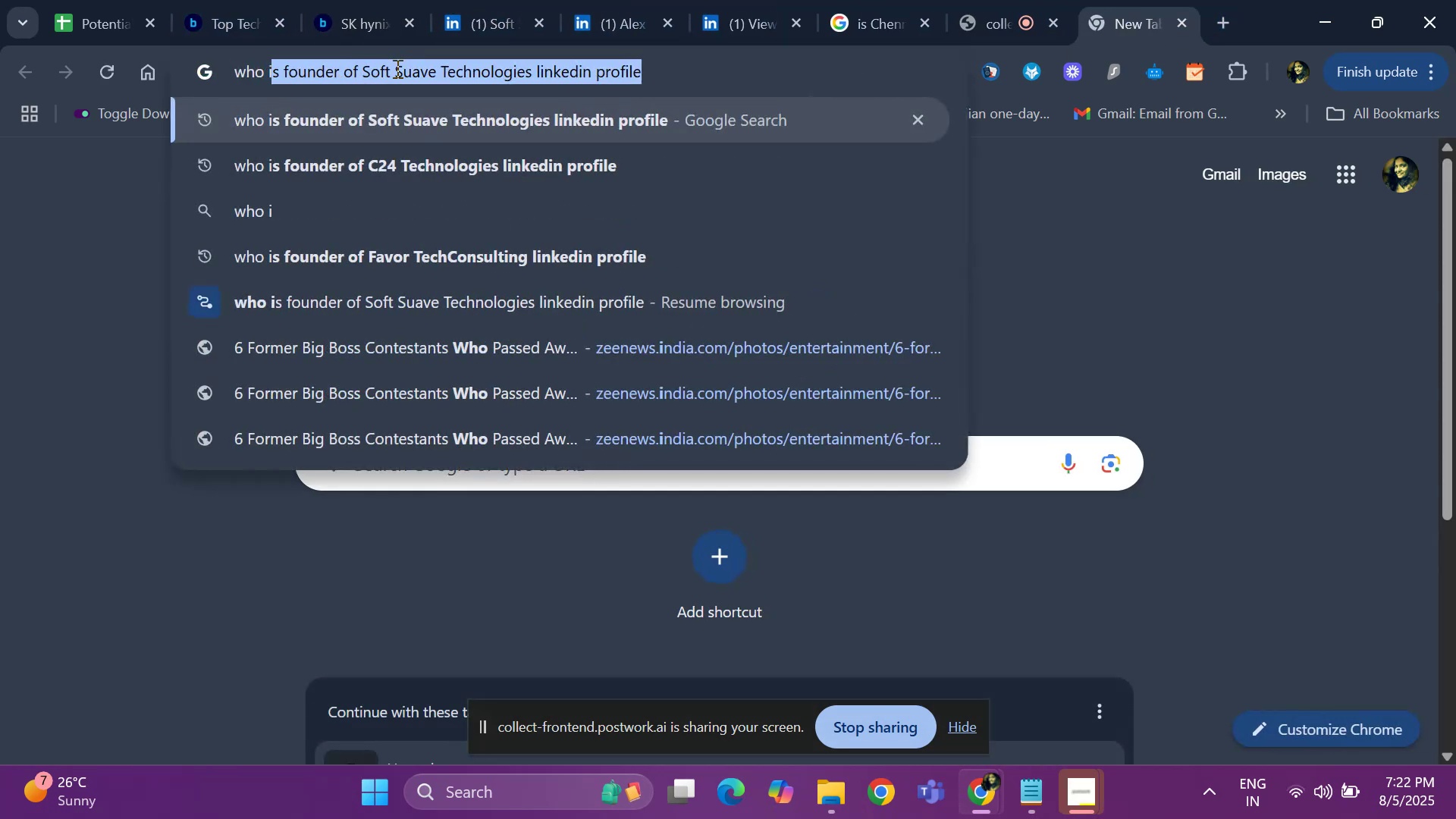 
hold_key(key=Space, duration=0.32)
 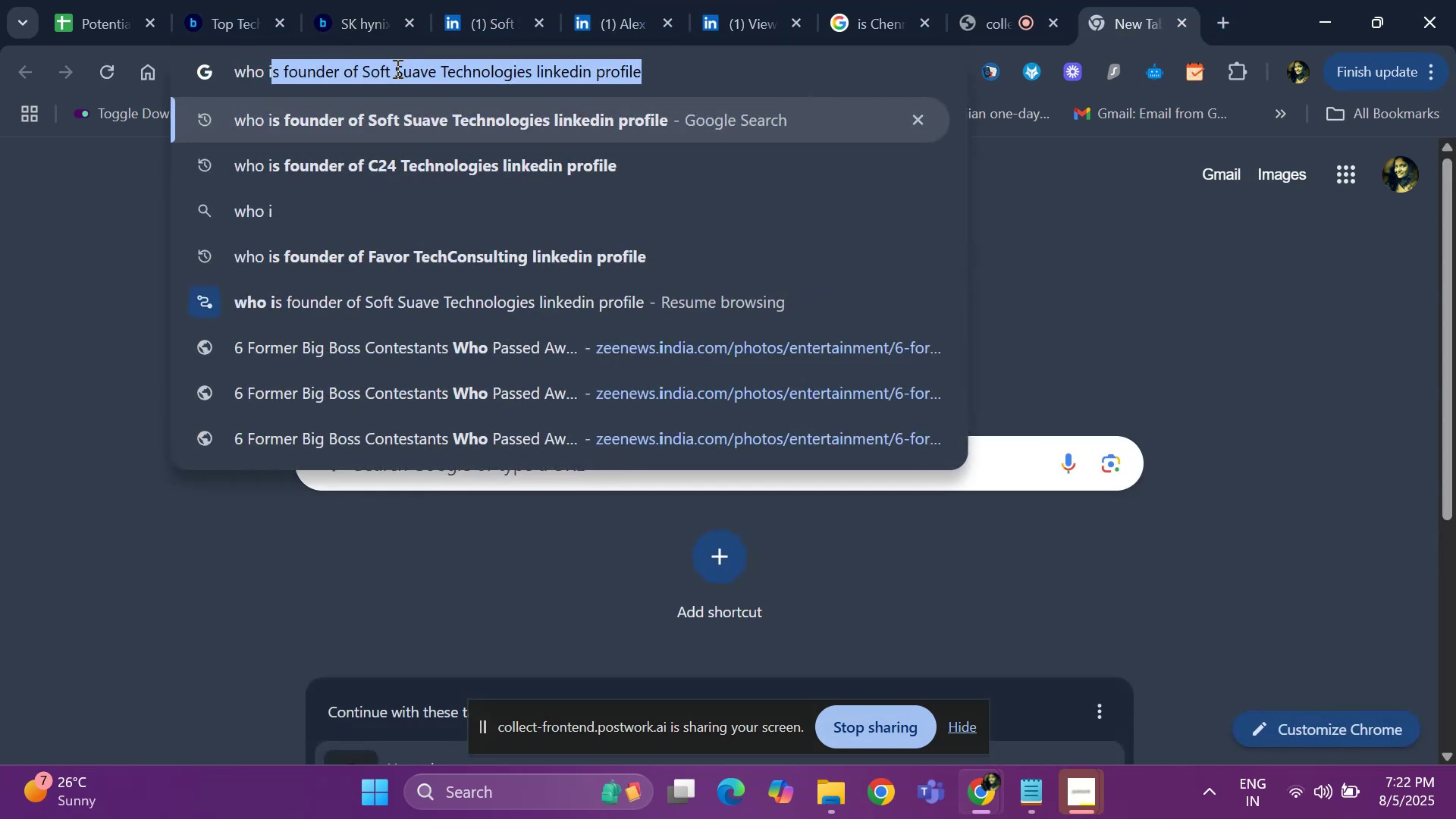 
key(Enter)
 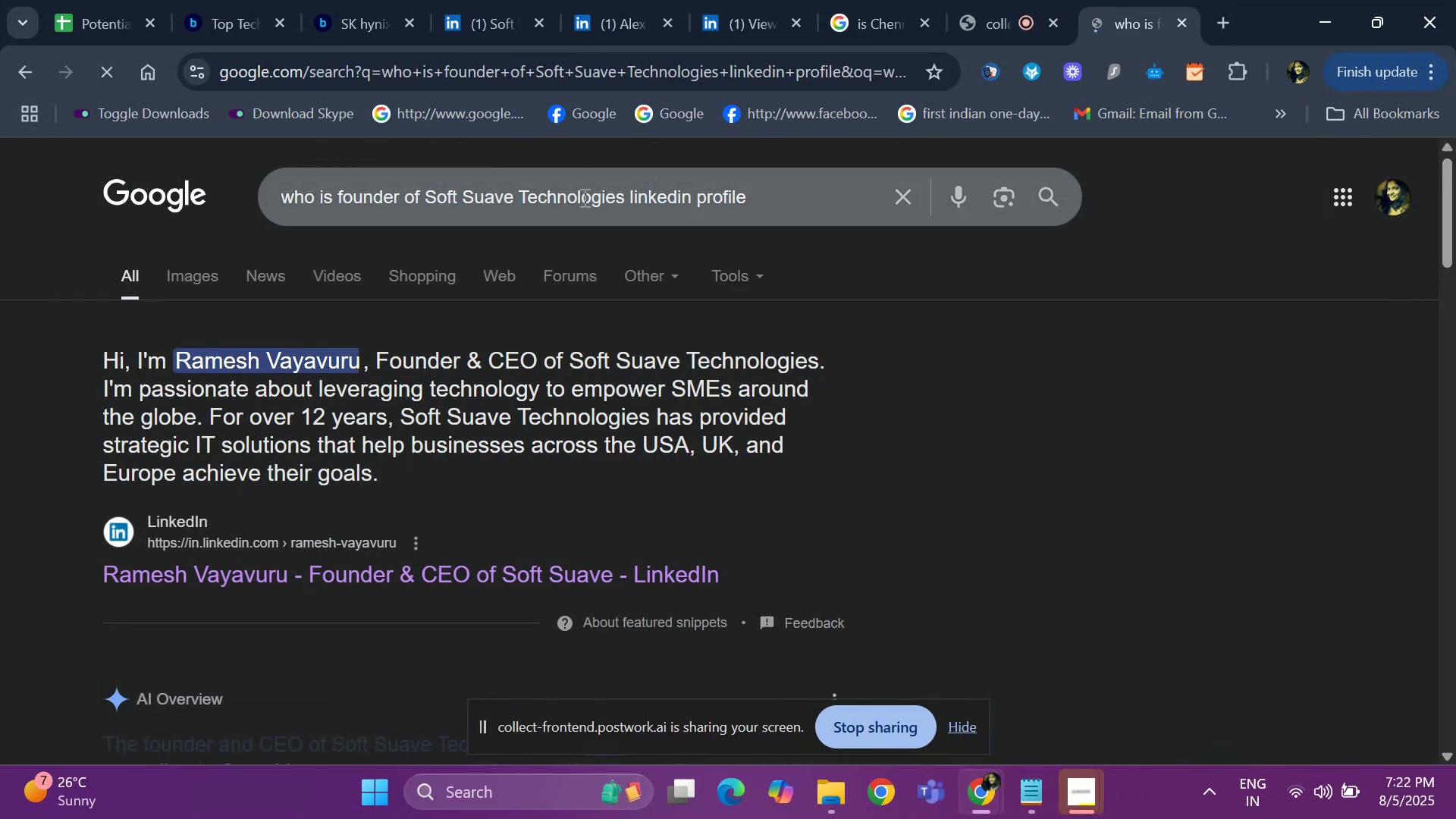 
left_click_drag(start_coordinate=[628, 196], to_coordinate=[427, 199])
 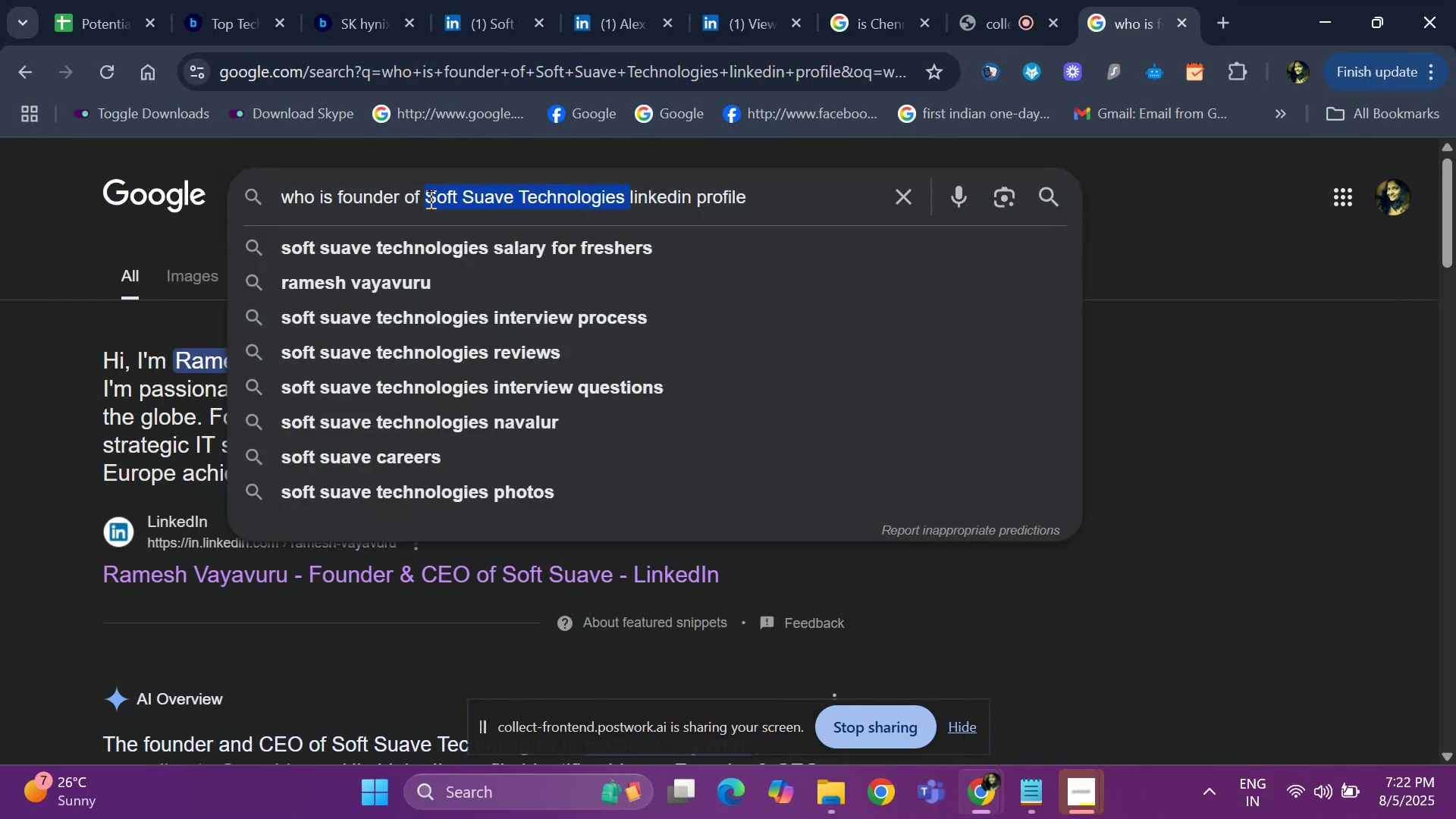 
key(Backspace)
 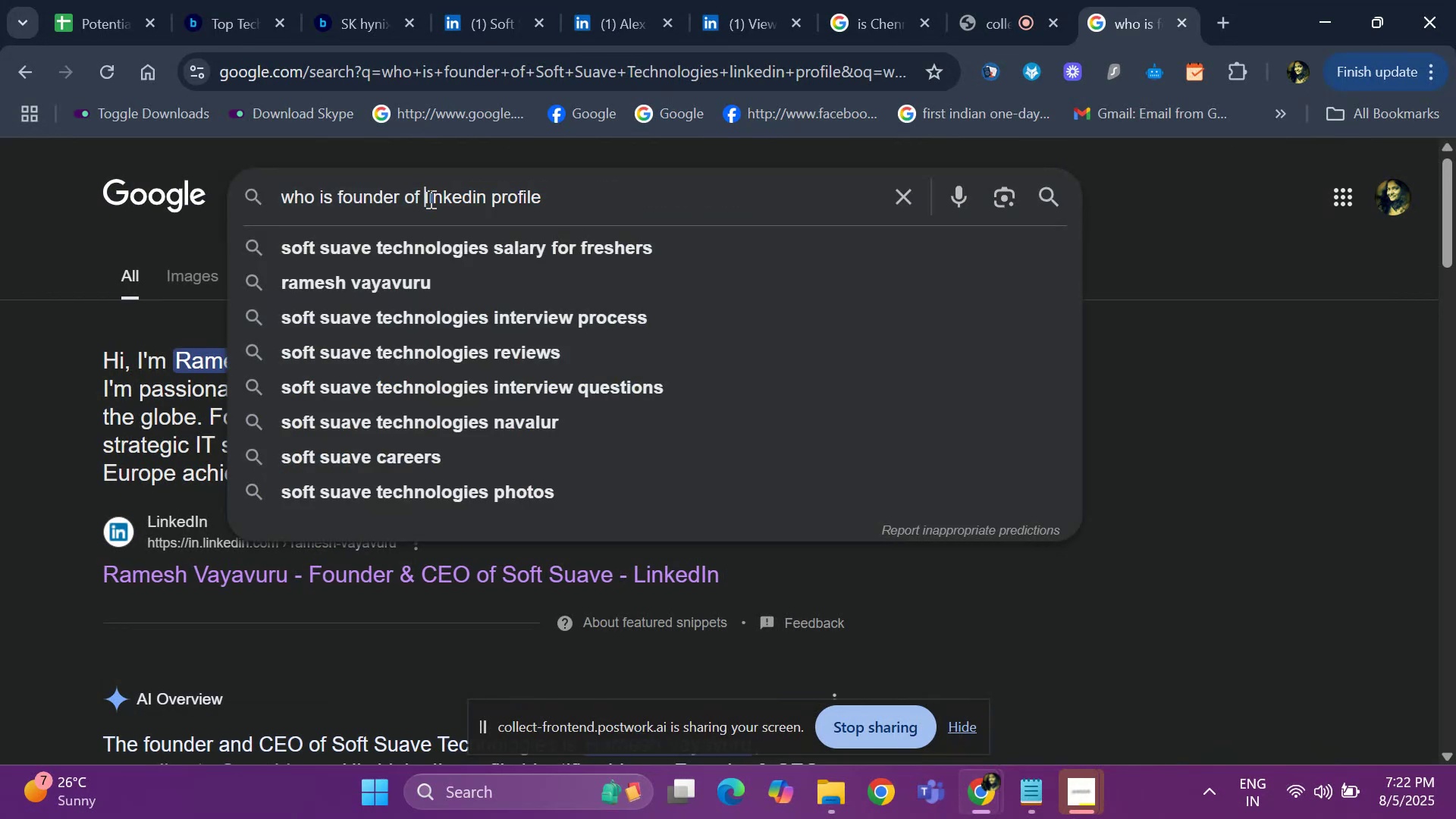 
key(Control+ControlLeft)
 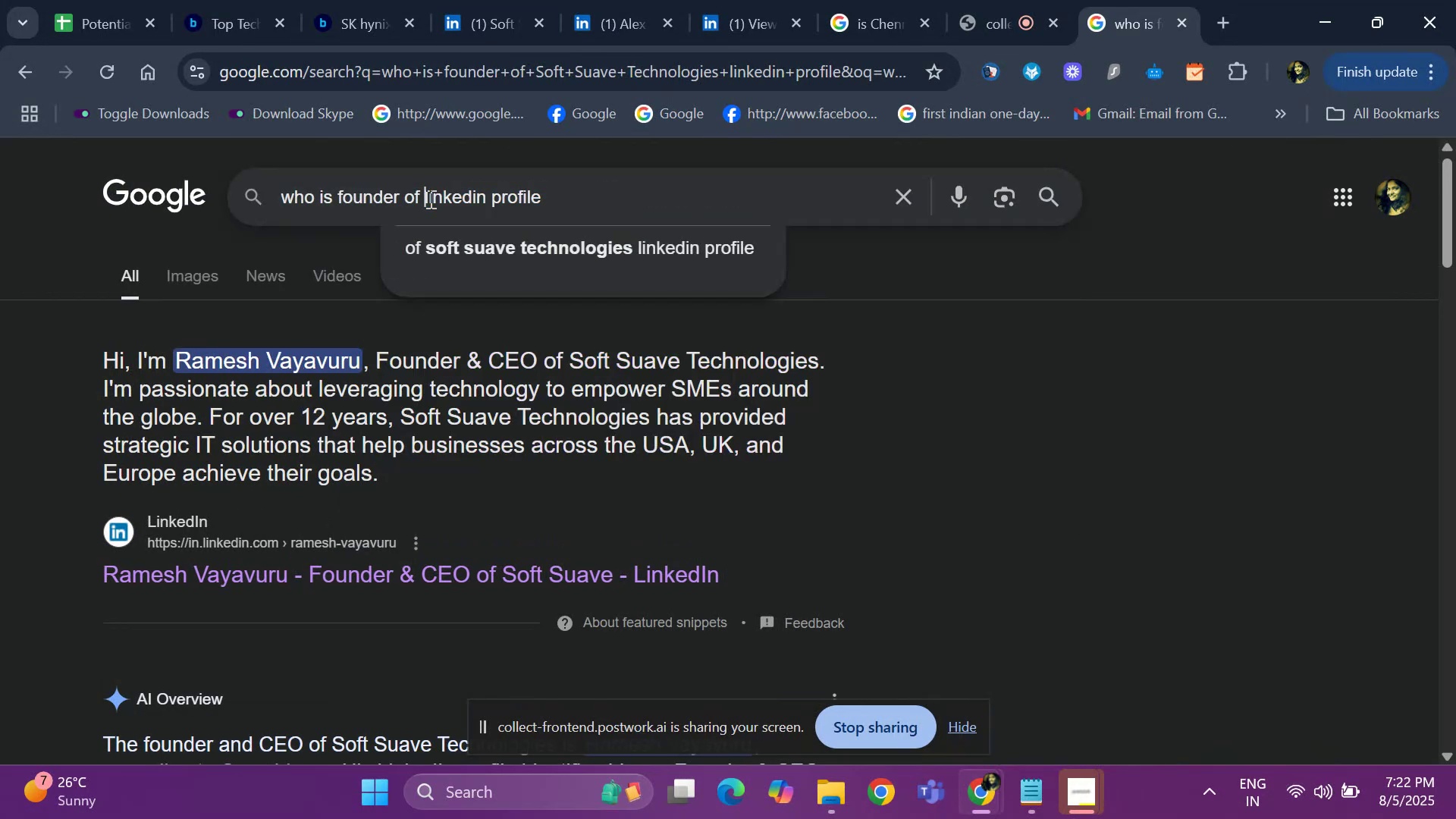 
key(Control+V)
 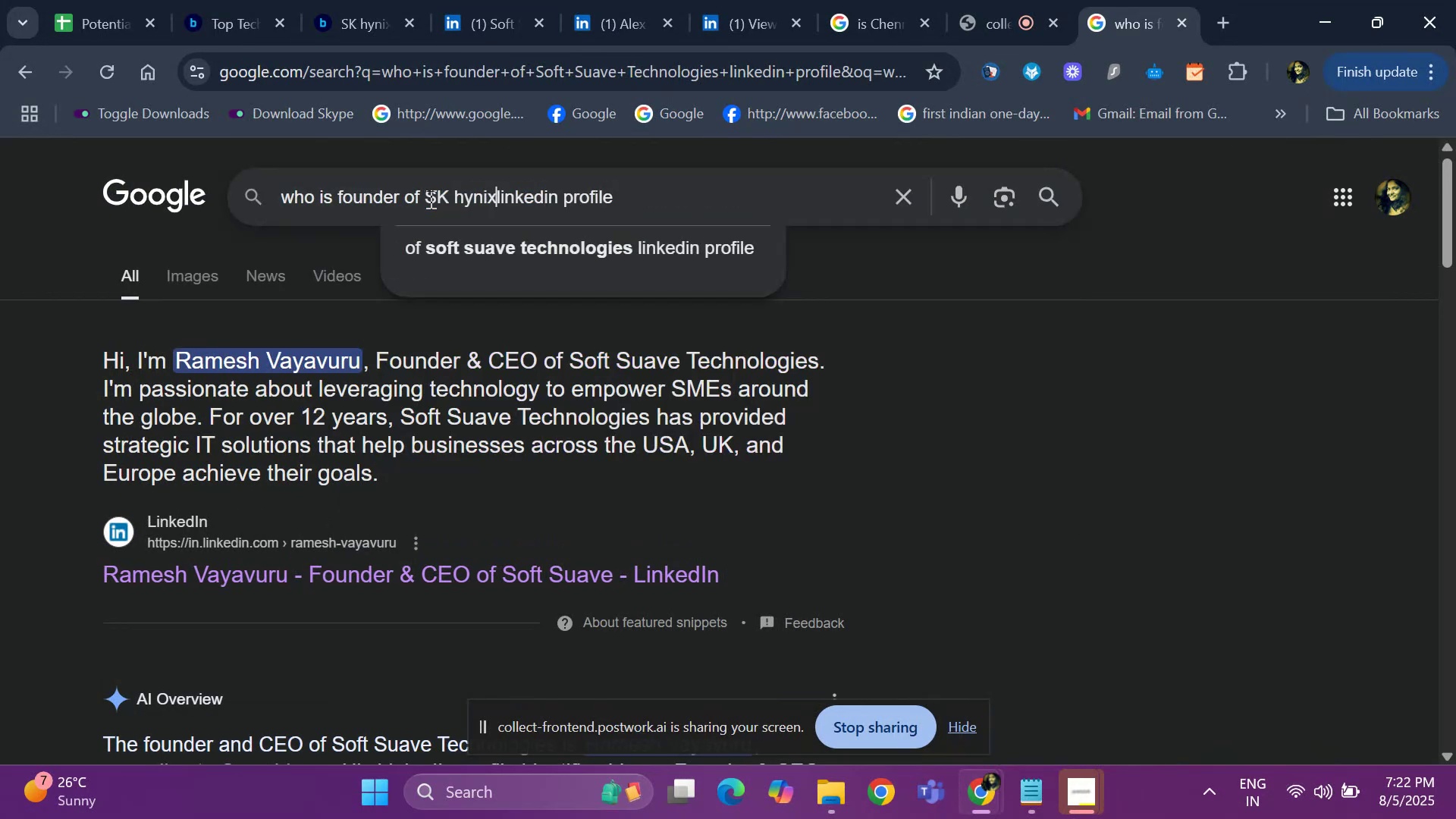 
key(Enter)
 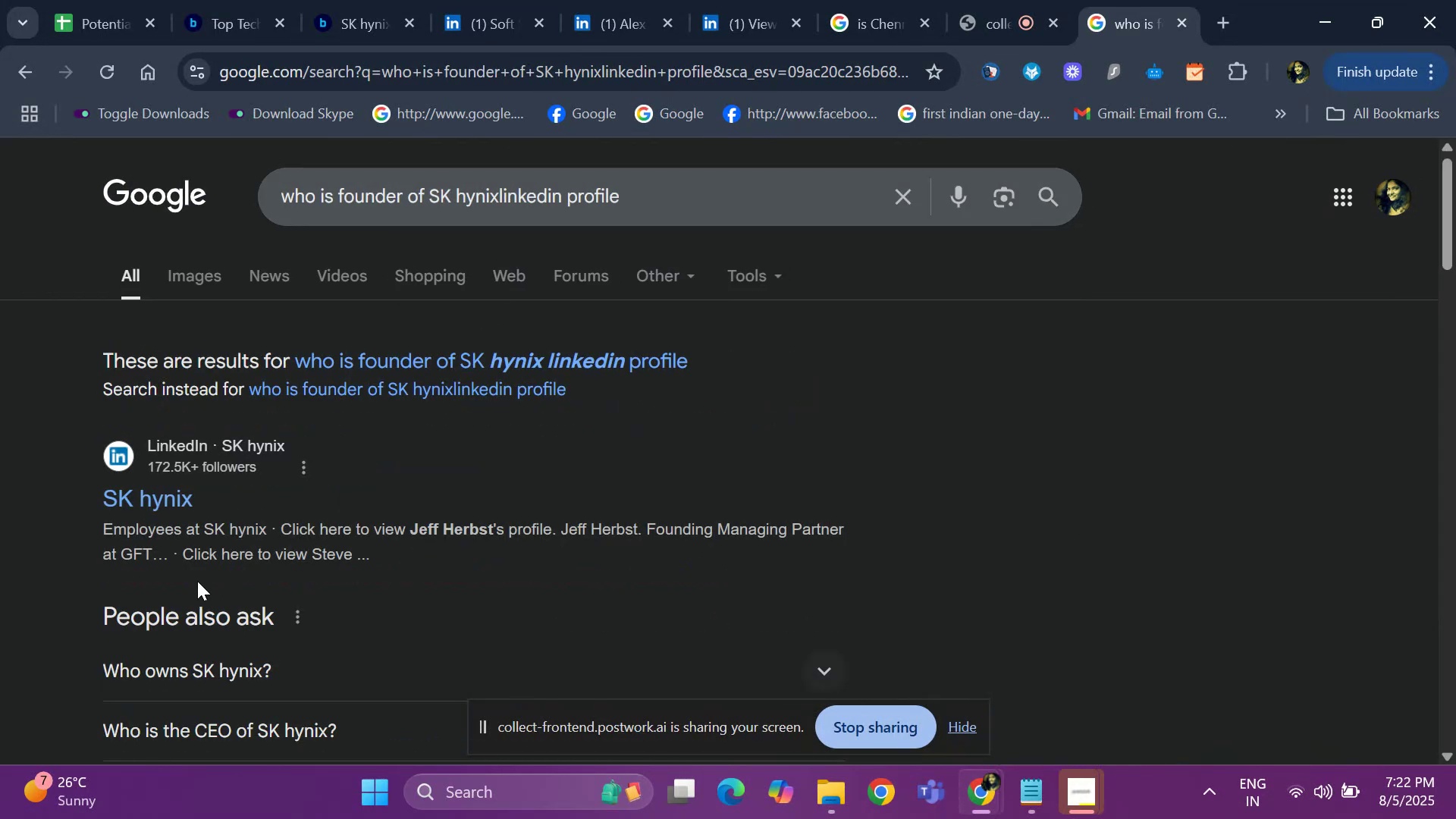 
wait(7.47)
 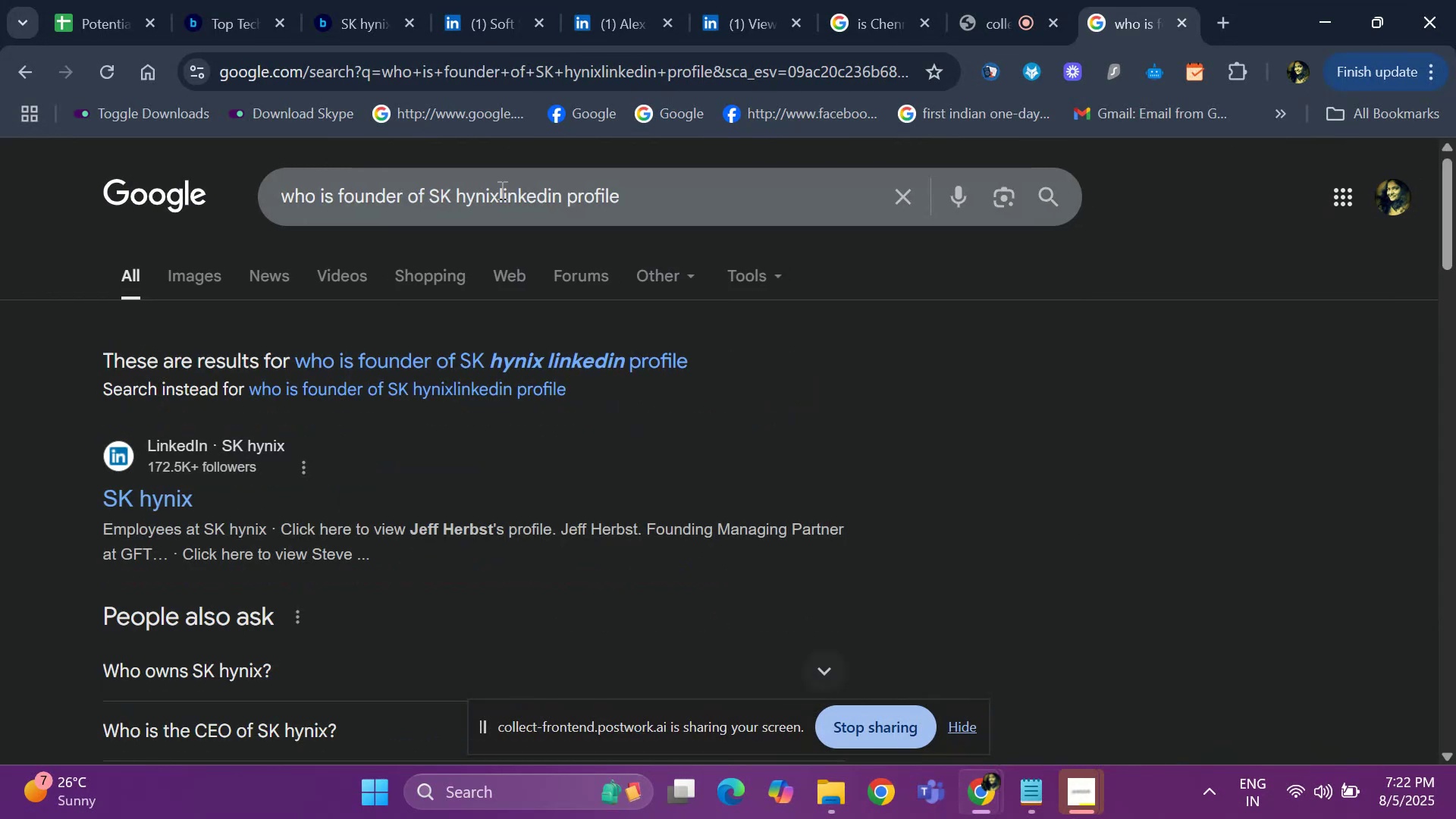 
left_click([383, 399])
 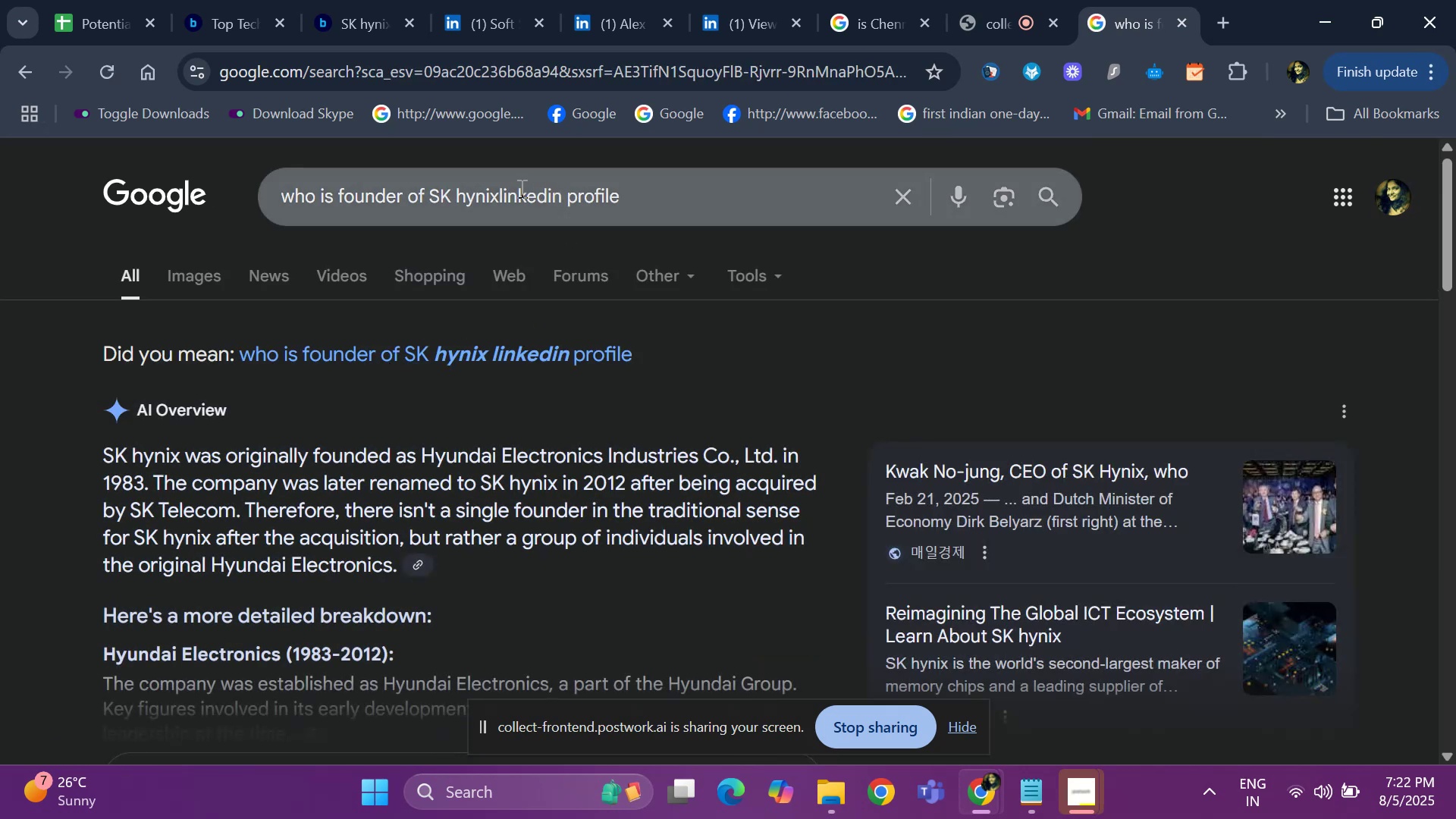 
left_click([504, 199])
 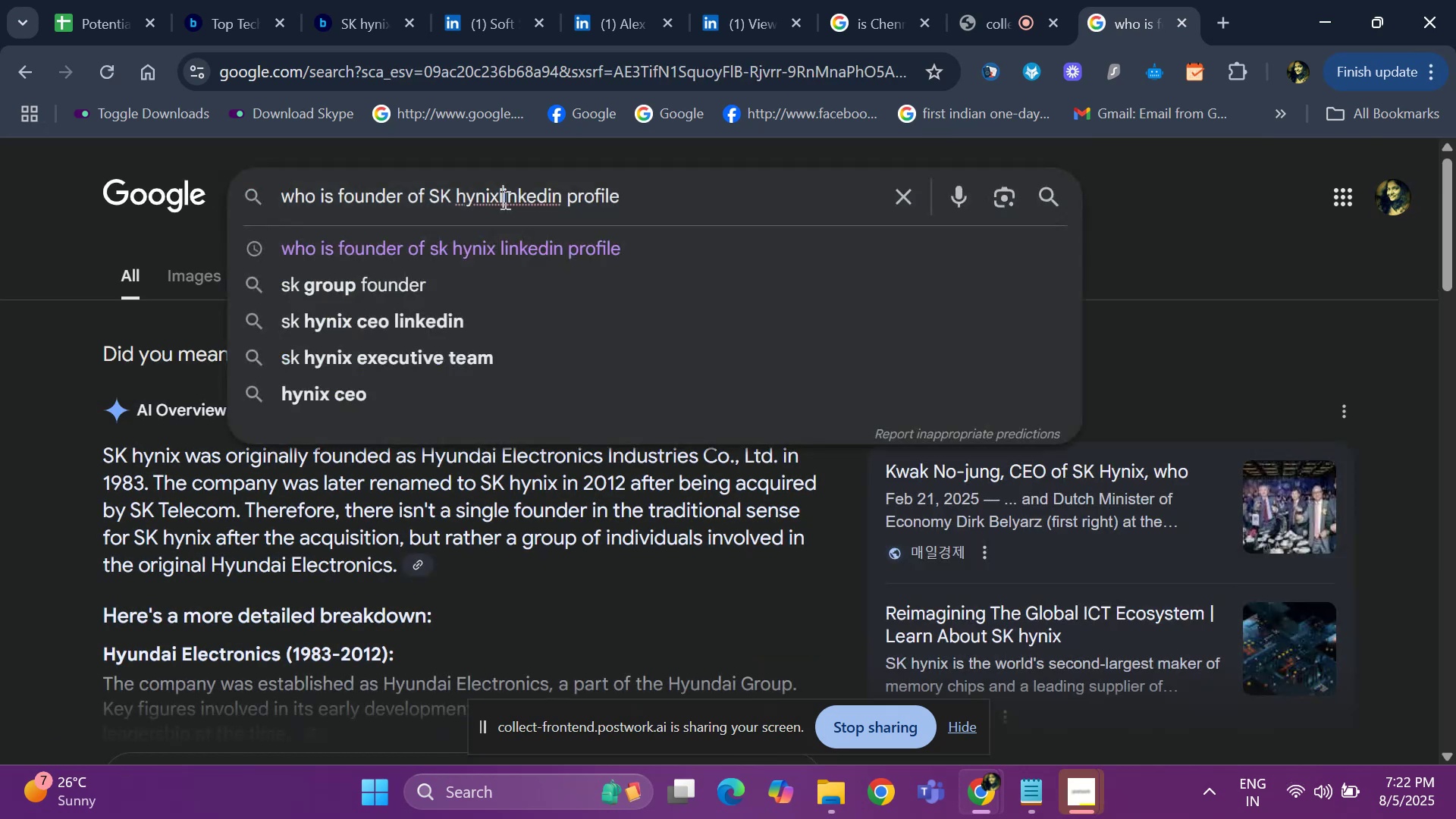 
key(ArrowLeft)
 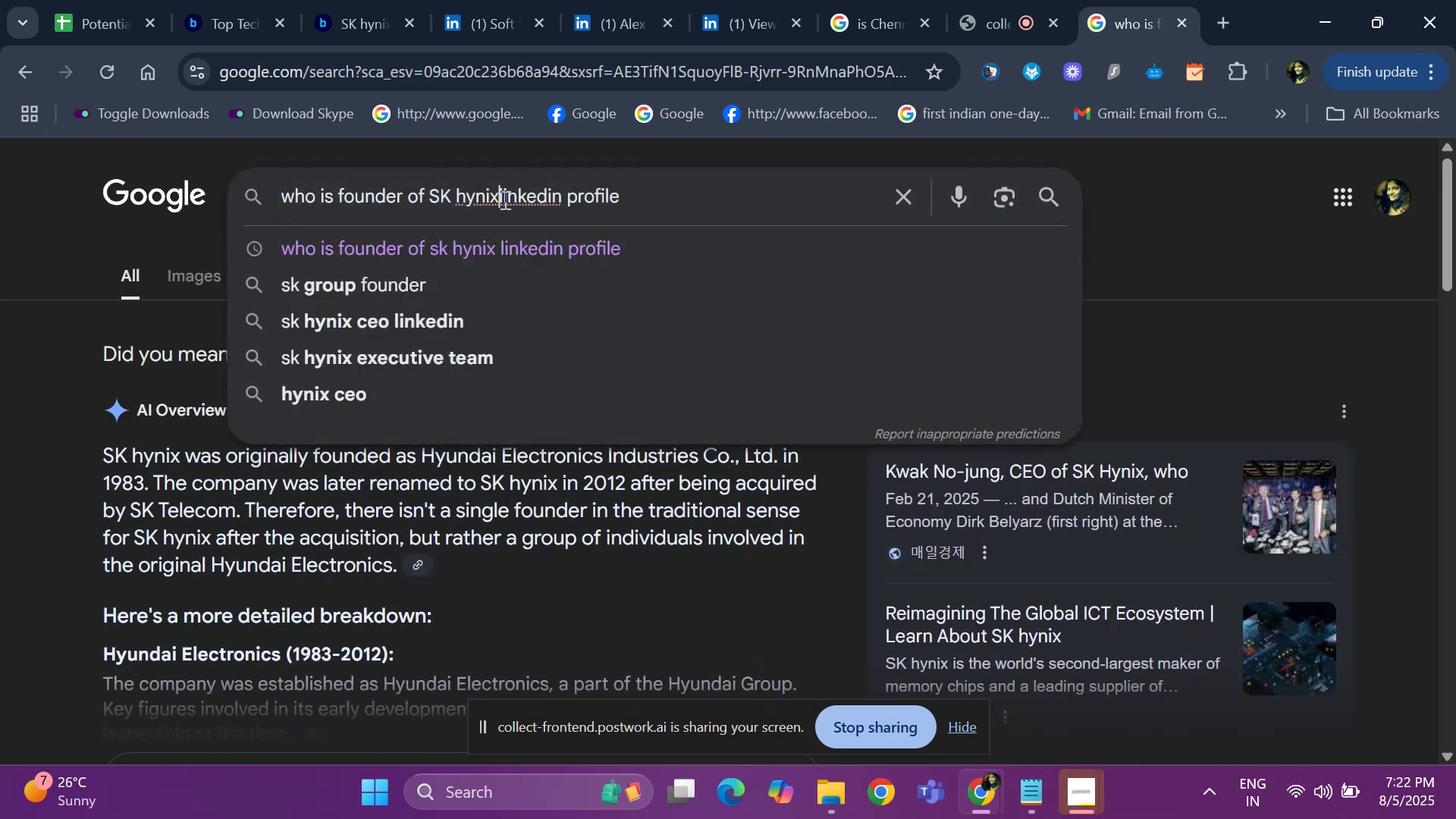 
key(Space)
 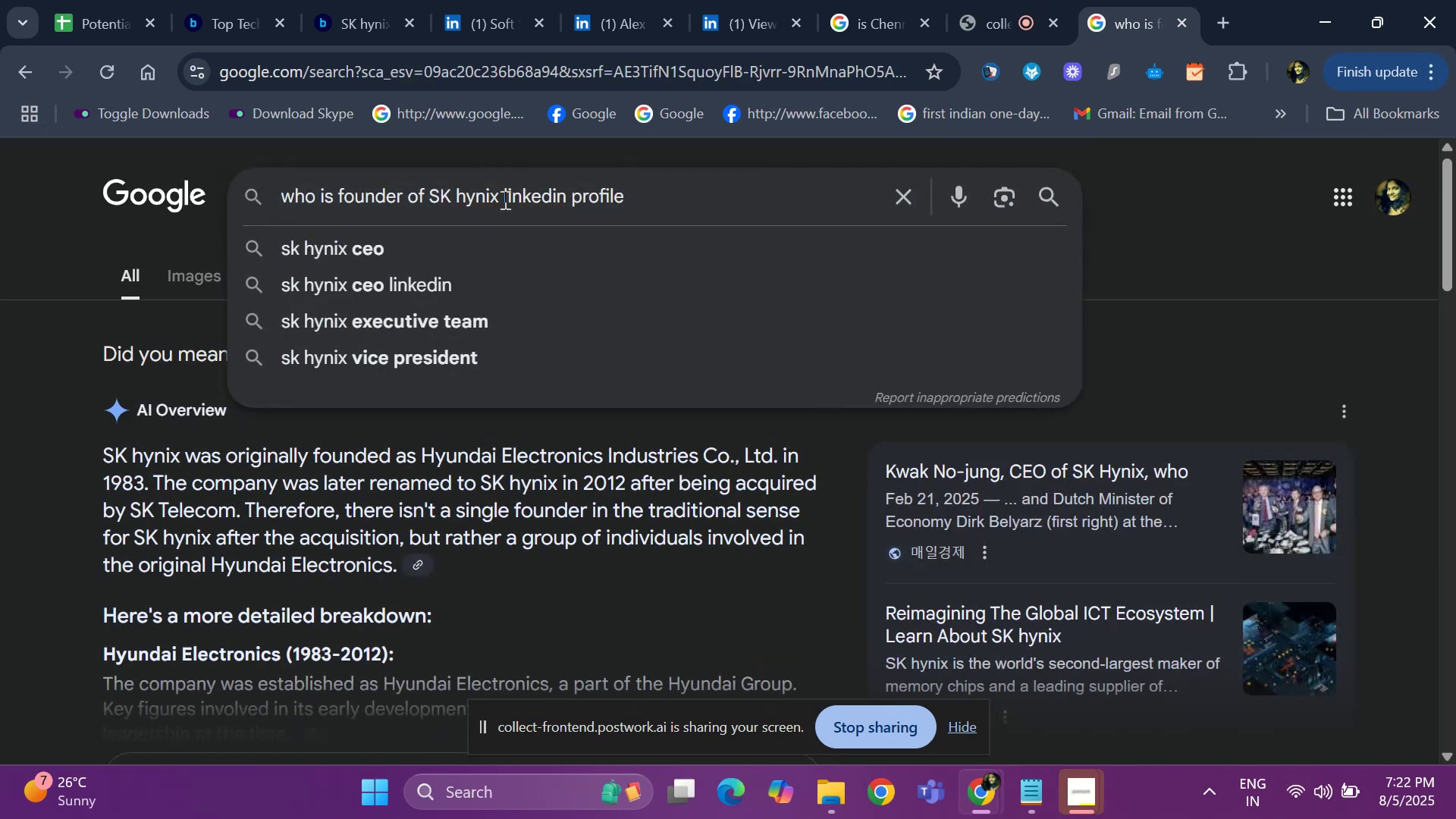 
key(Enter)
 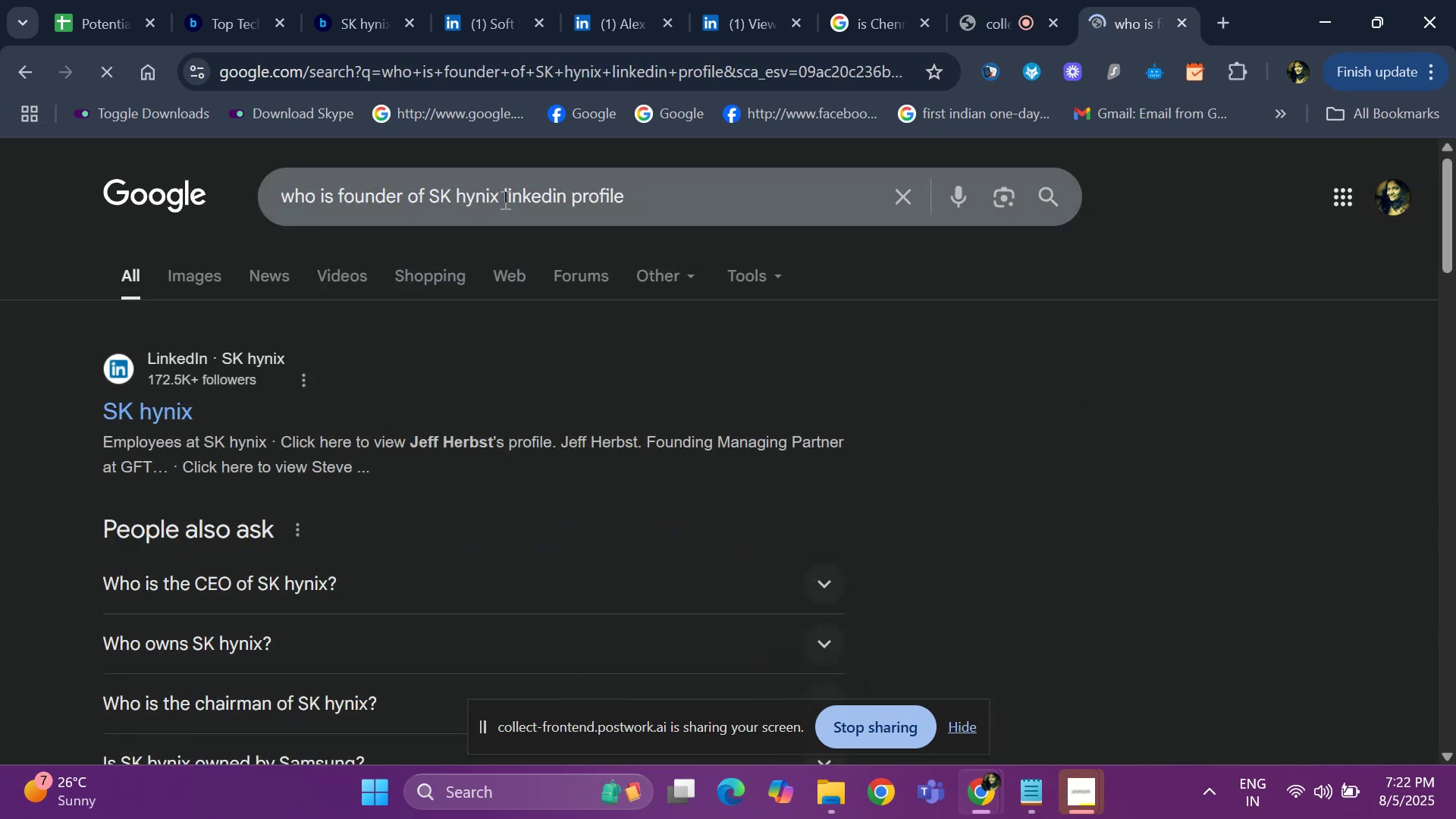 
scroll: coordinate [337, 432], scroll_direction: down, amount: 6.0
 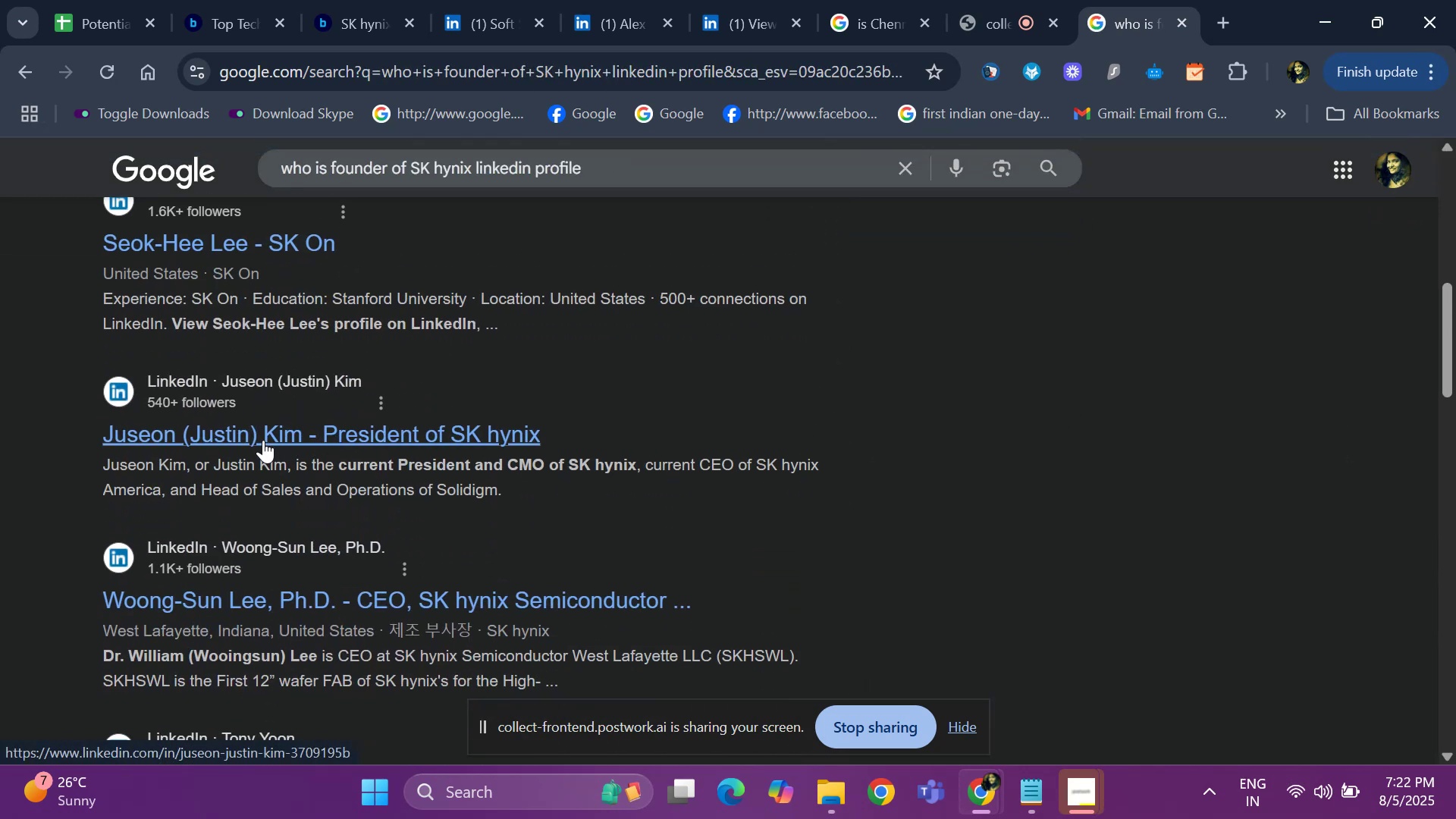 
scroll: coordinate [322, 435], scroll_direction: up, amount: 1.0
 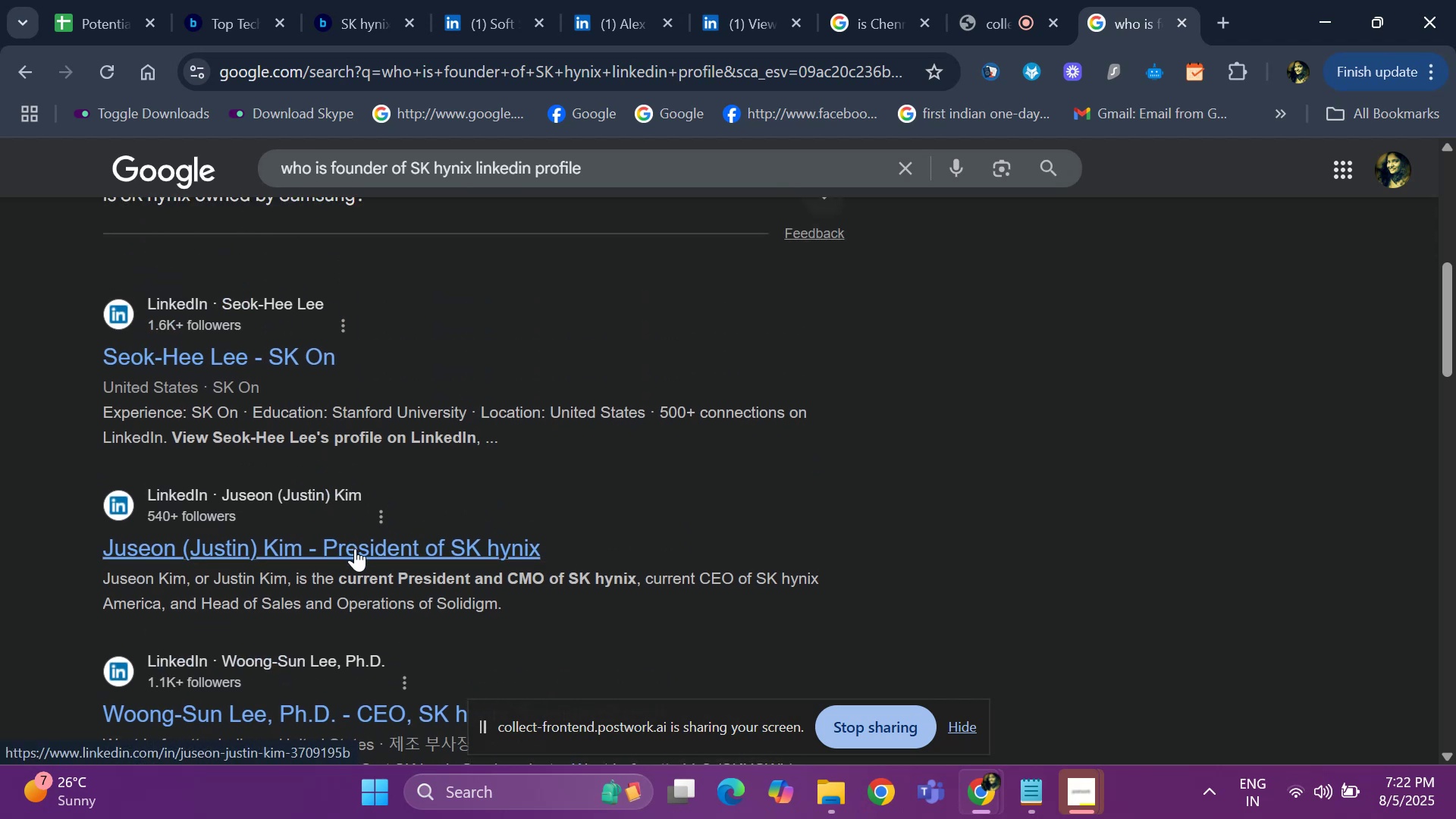 
scroll: coordinate [356, 548], scroll_direction: down, amount: 1.0
 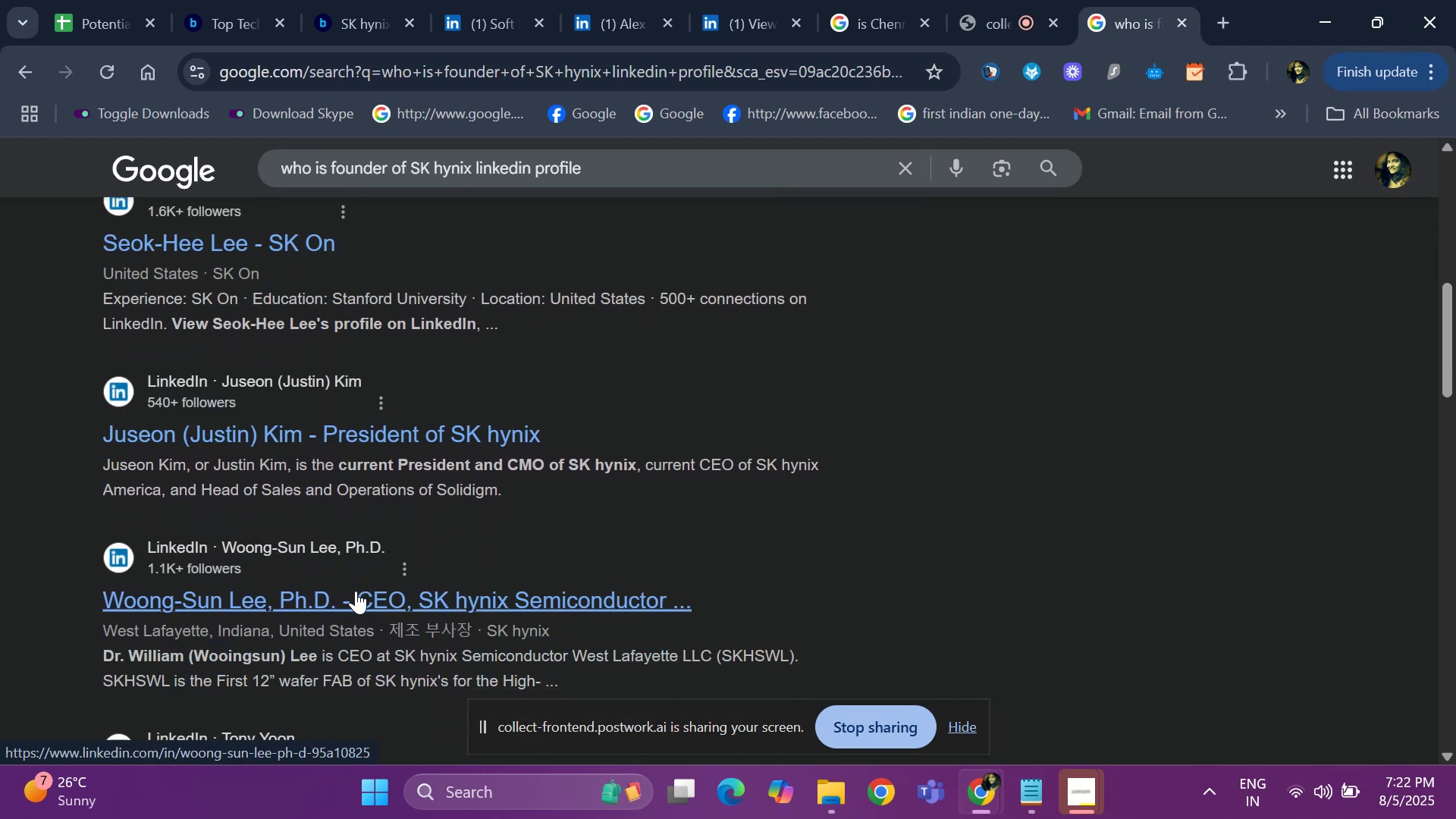 
left_click([308, 422])
 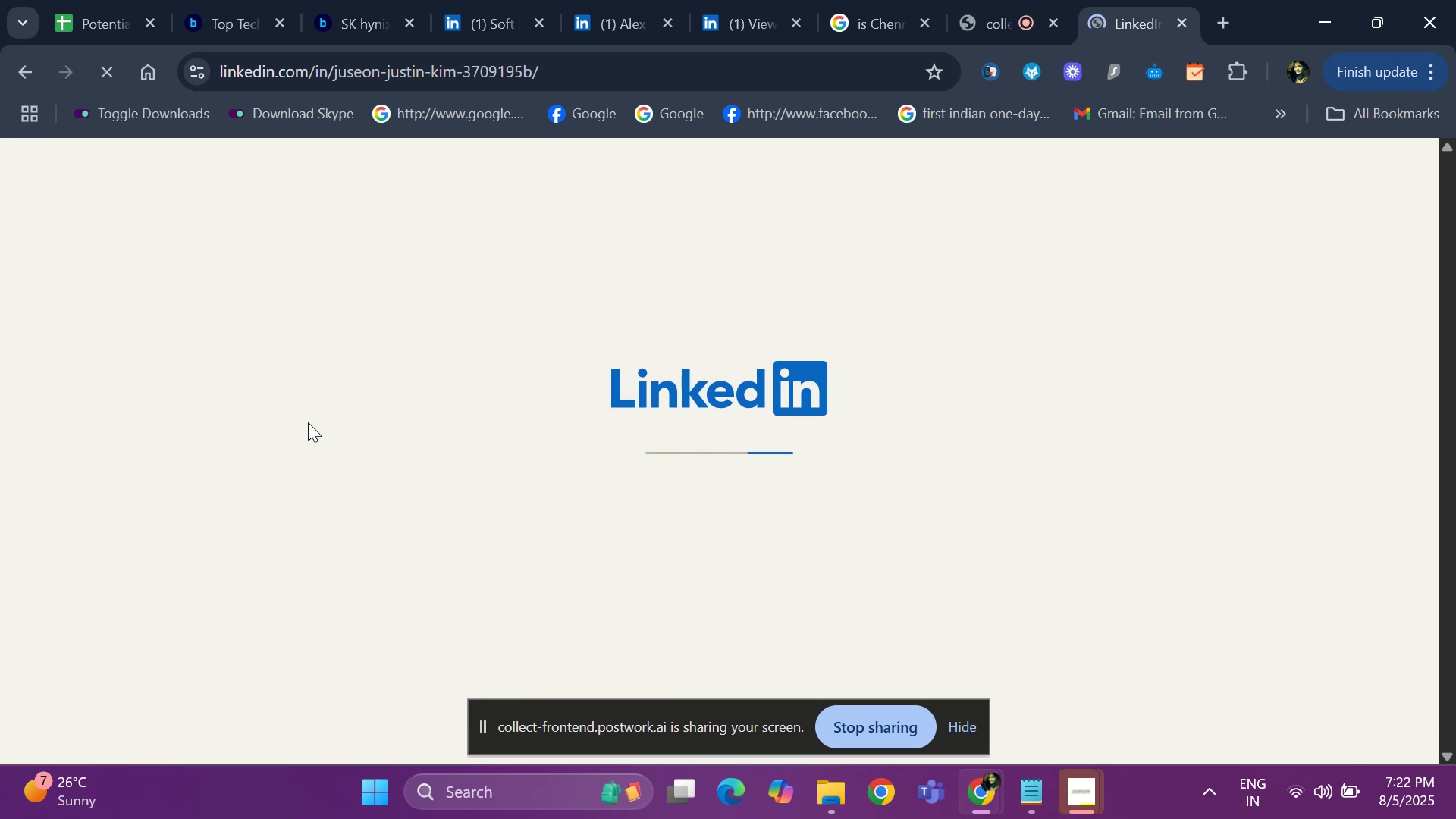 
wait(7.86)
 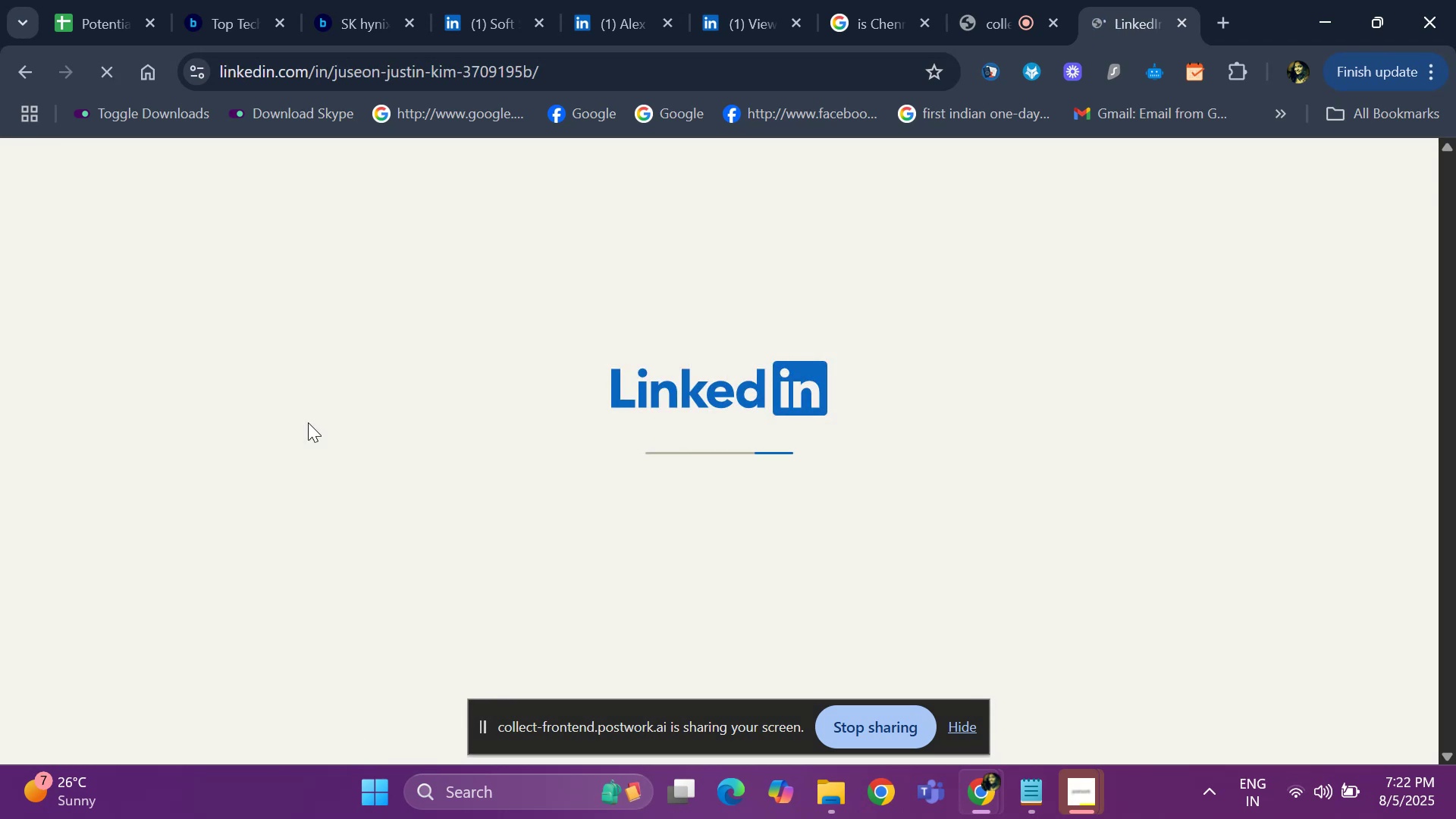 
scroll: coordinate [485, 361], scroll_direction: none, amount: 0.0
 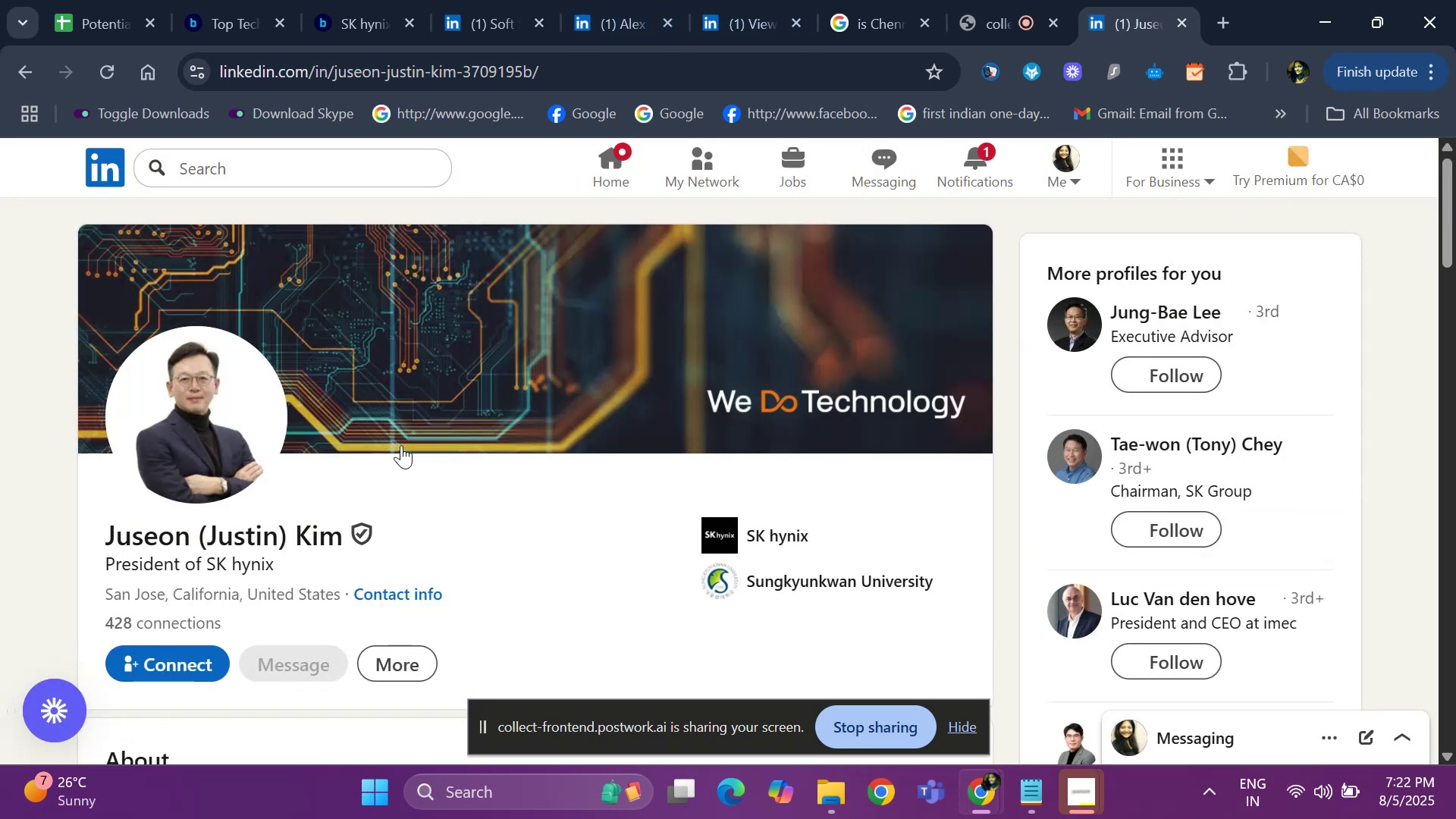 
scroll: coordinate [368, 394], scroll_direction: down, amount: 4.0
 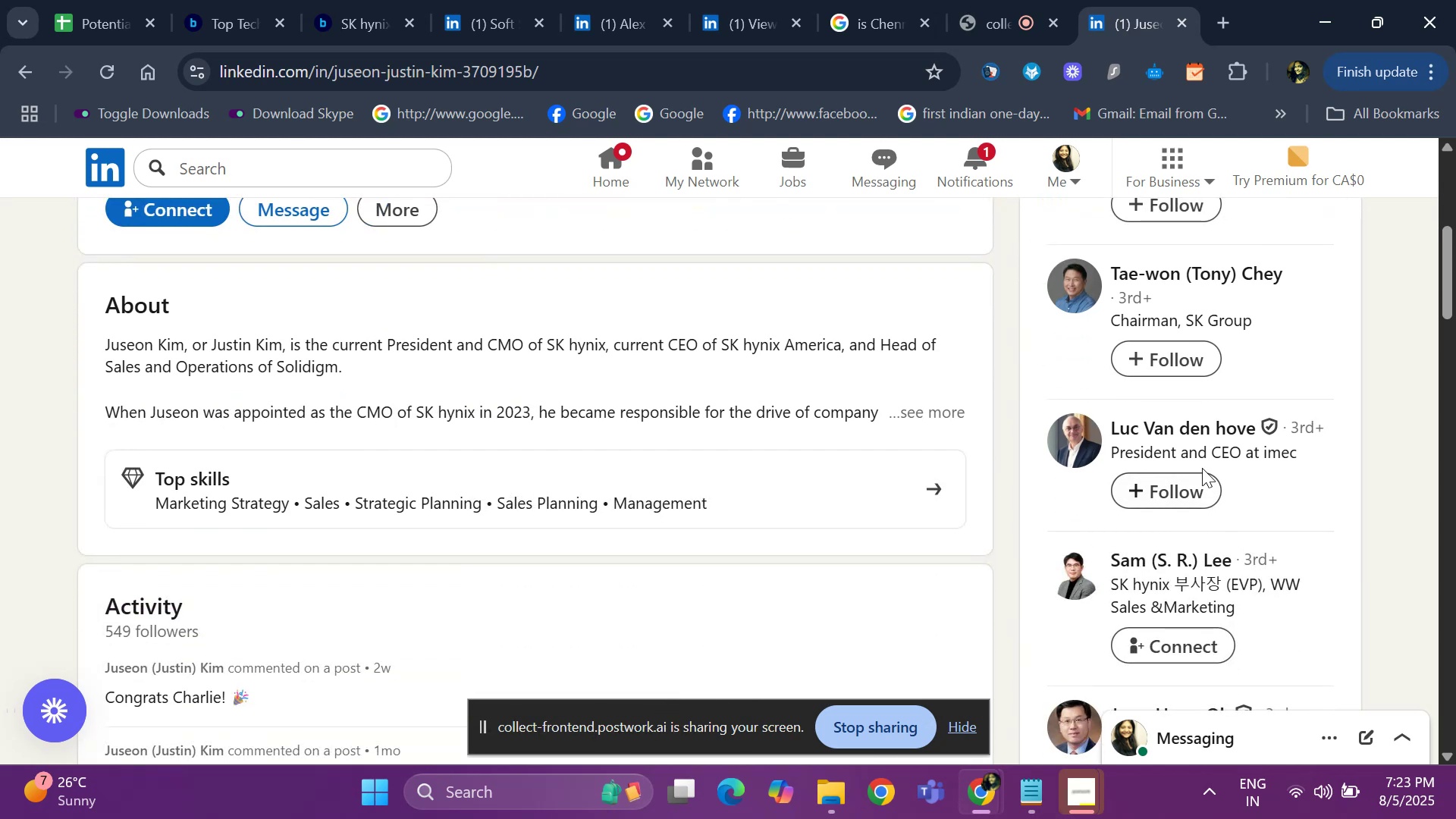 
right_click([1167, 429])
 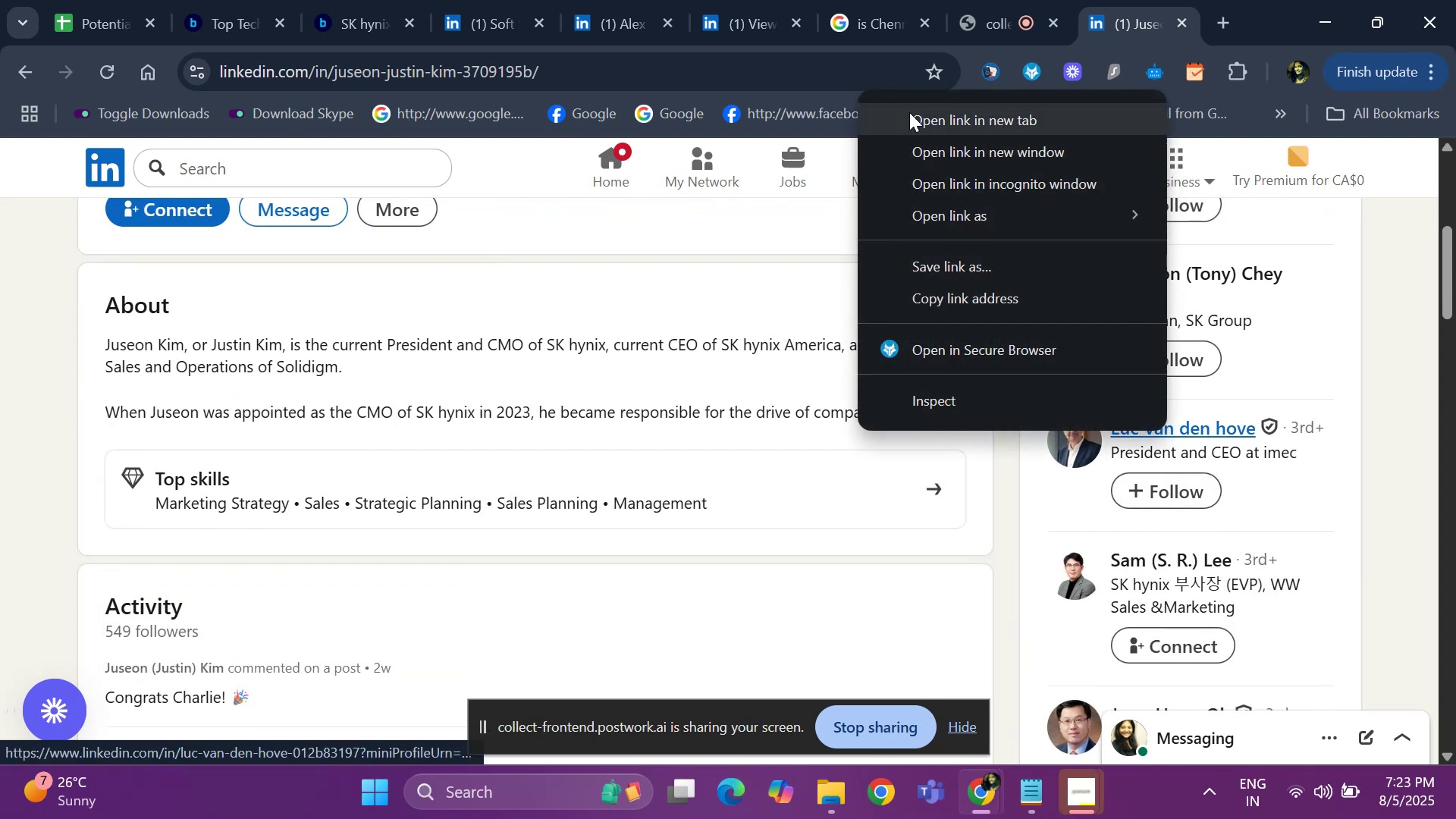 
left_click([938, 123])
 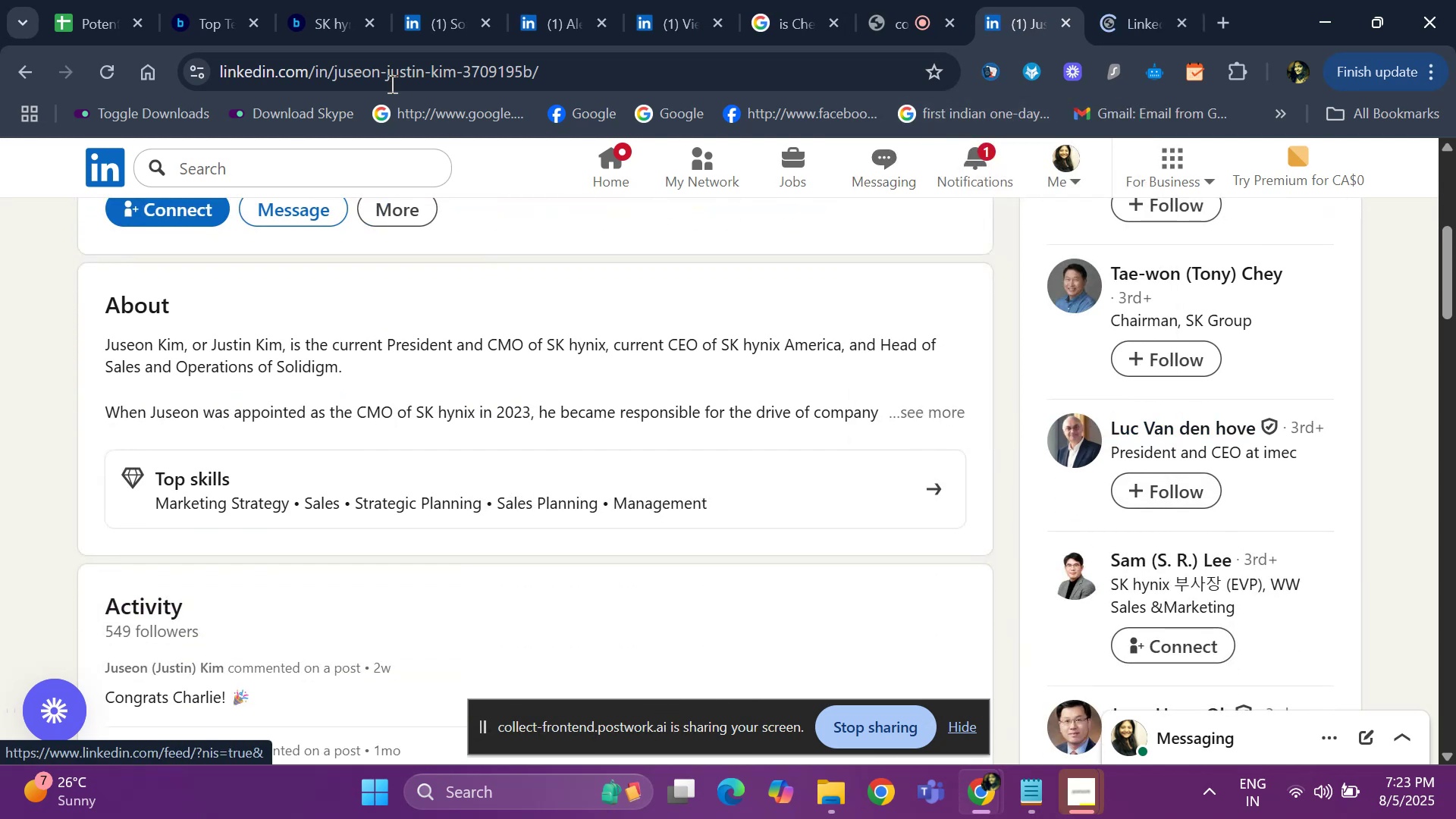 
scroll: coordinate [315, 419], scroll_direction: down, amount: 5.0
 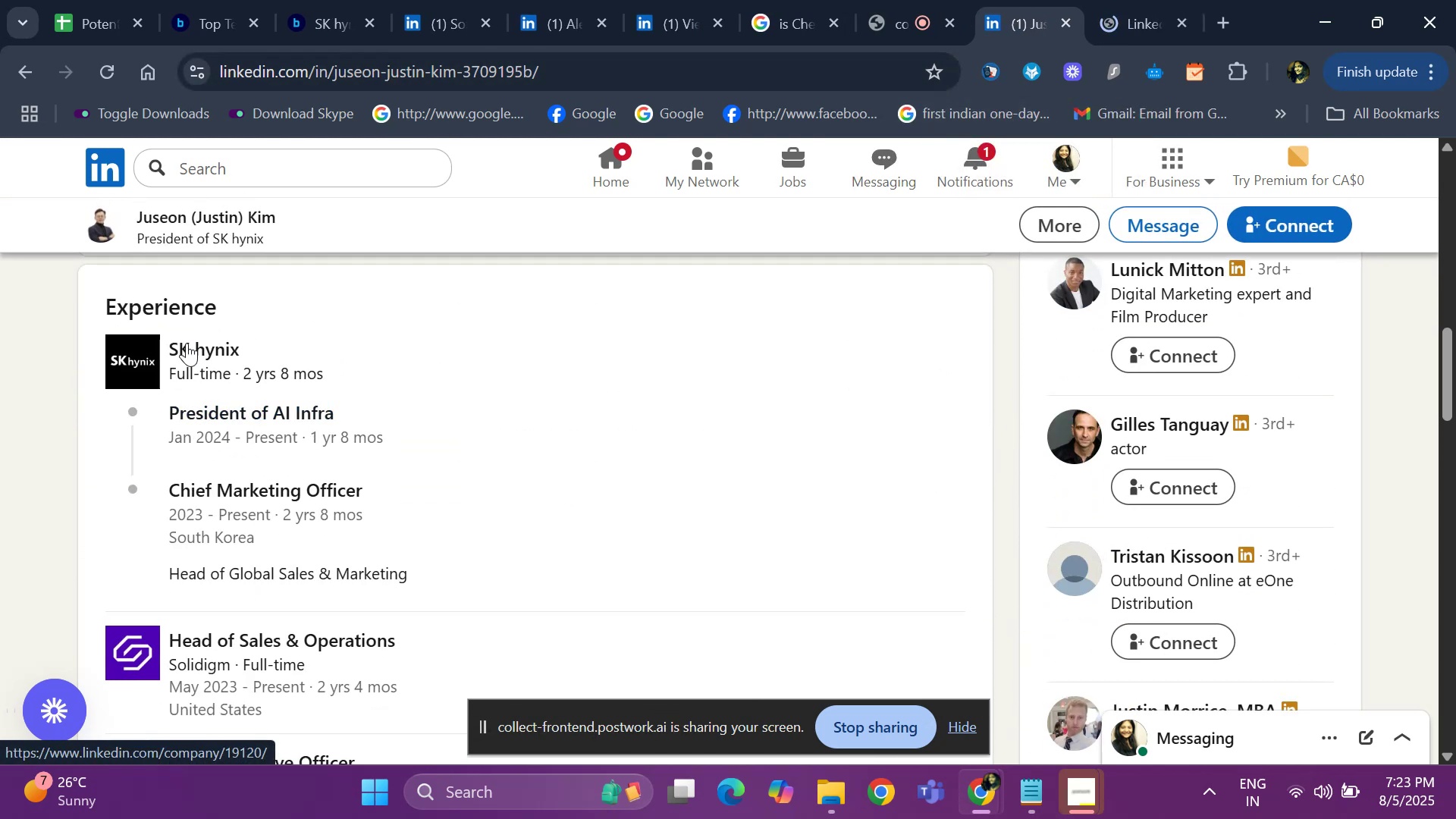 
right_click([190, 336])
 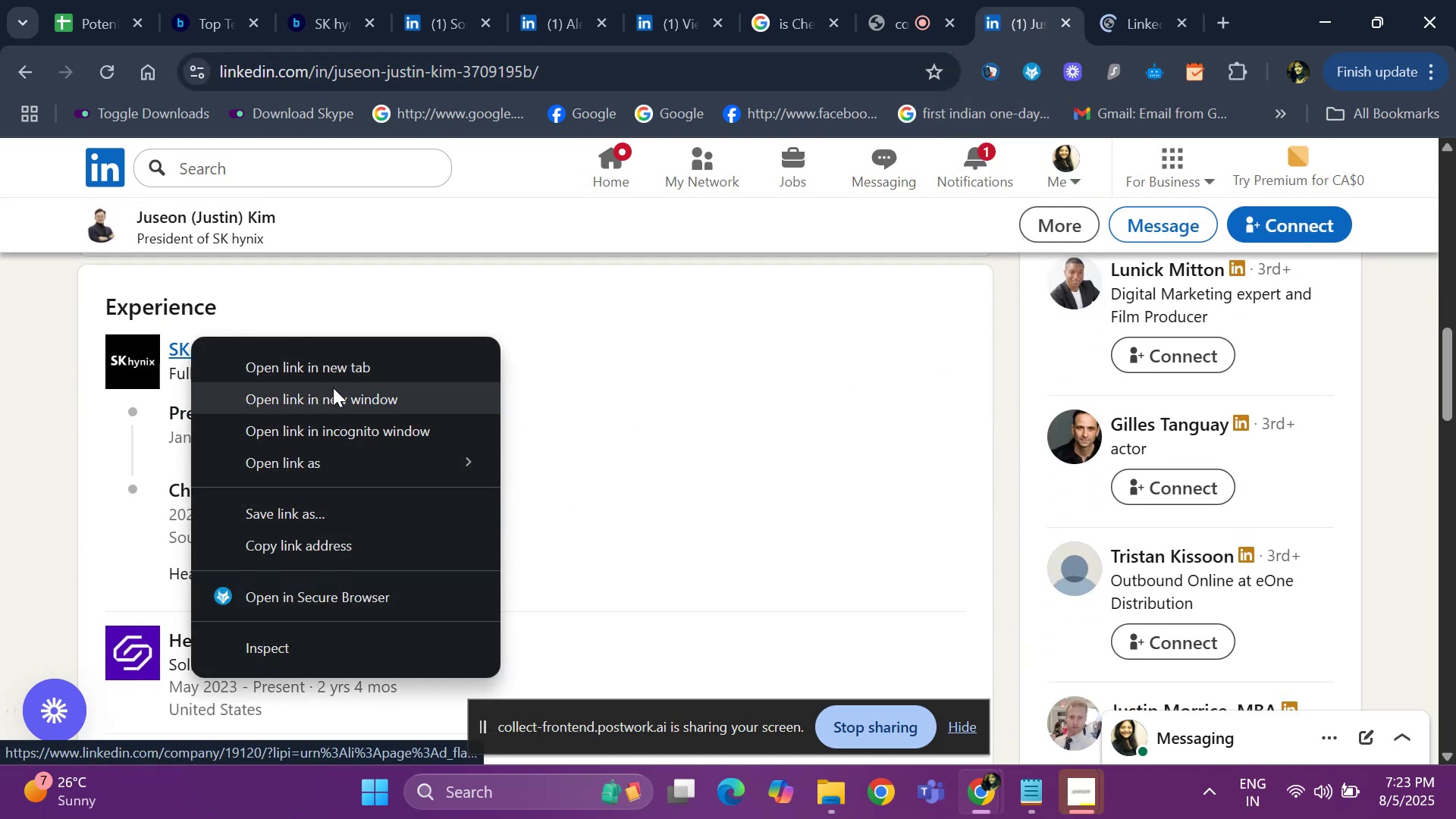 
left_click([344, 370])
 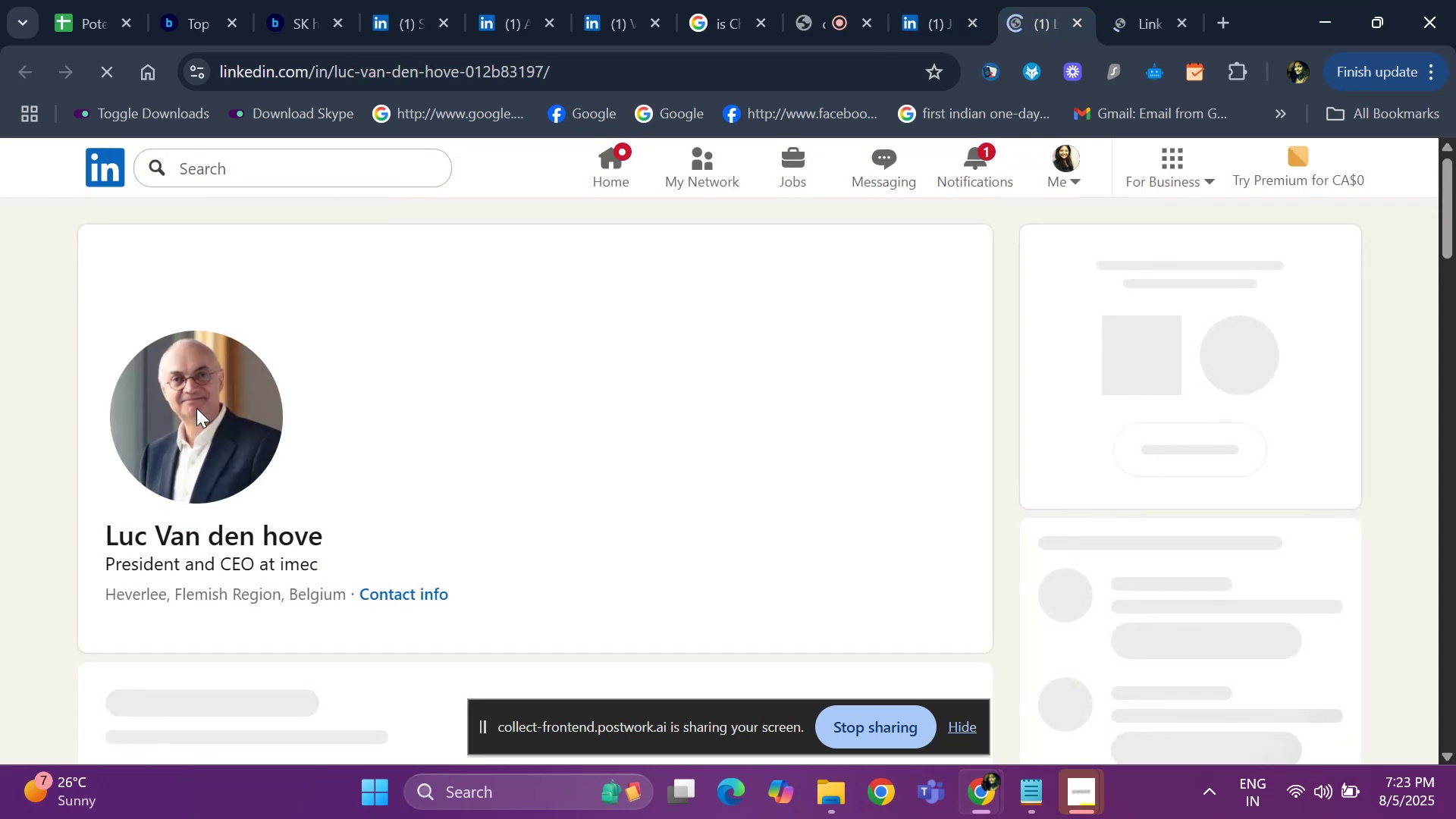 
wait(5.64)
 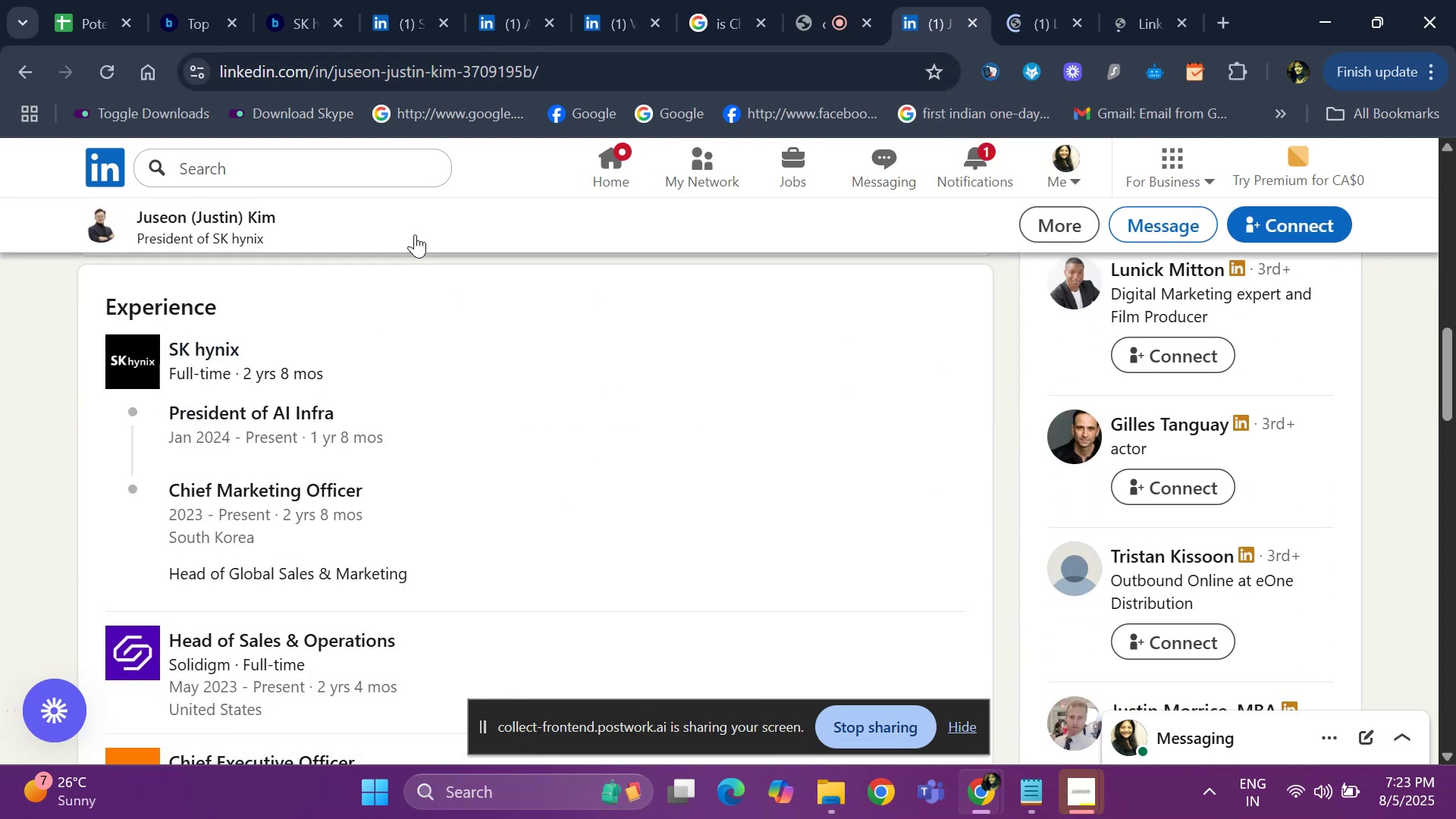 
scroll: coordinate [243, 425], scroll_direction: down, amount: 12.0
 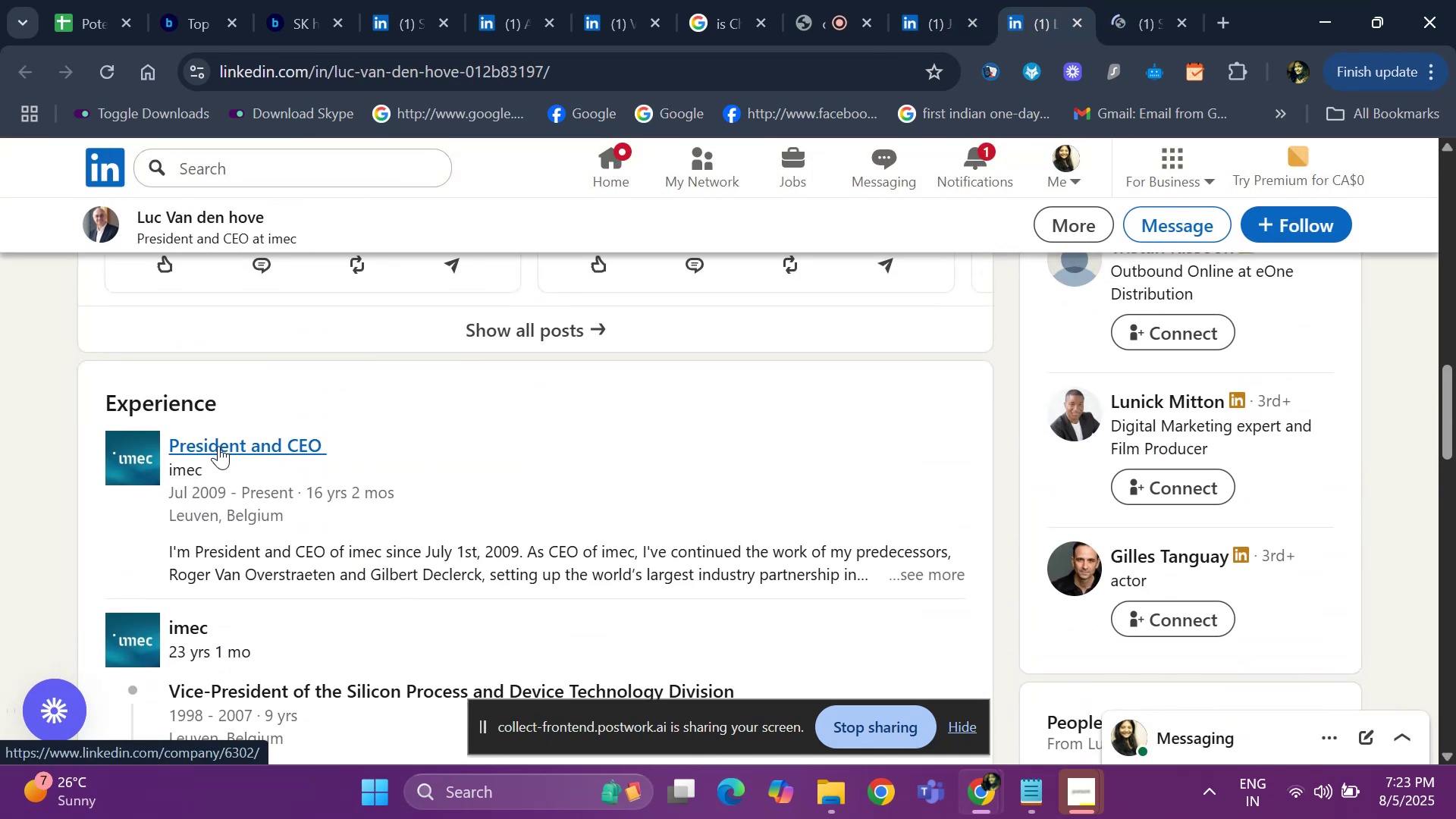 
right_click([218, 447])
 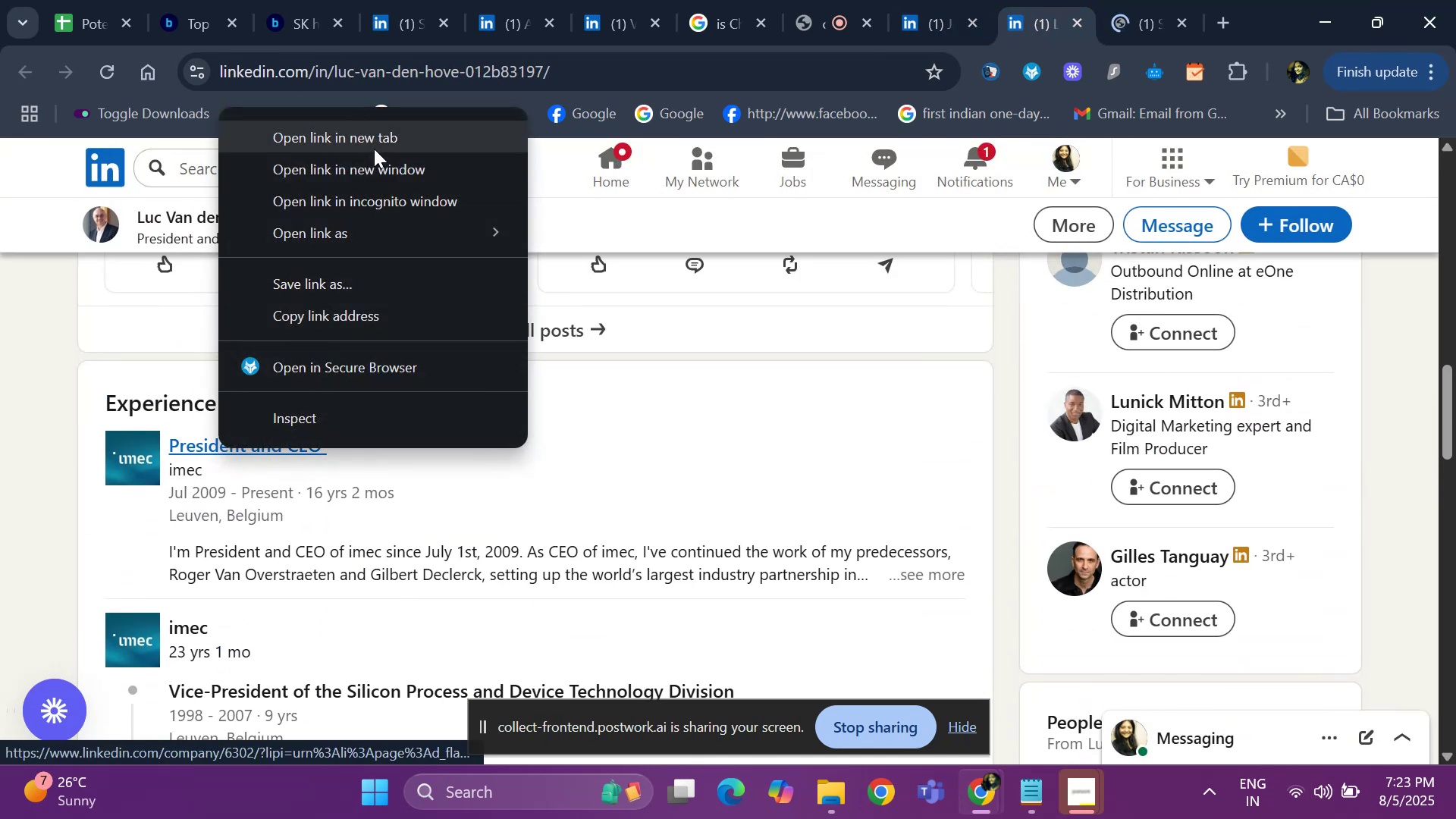 
left_click([374, 143])
 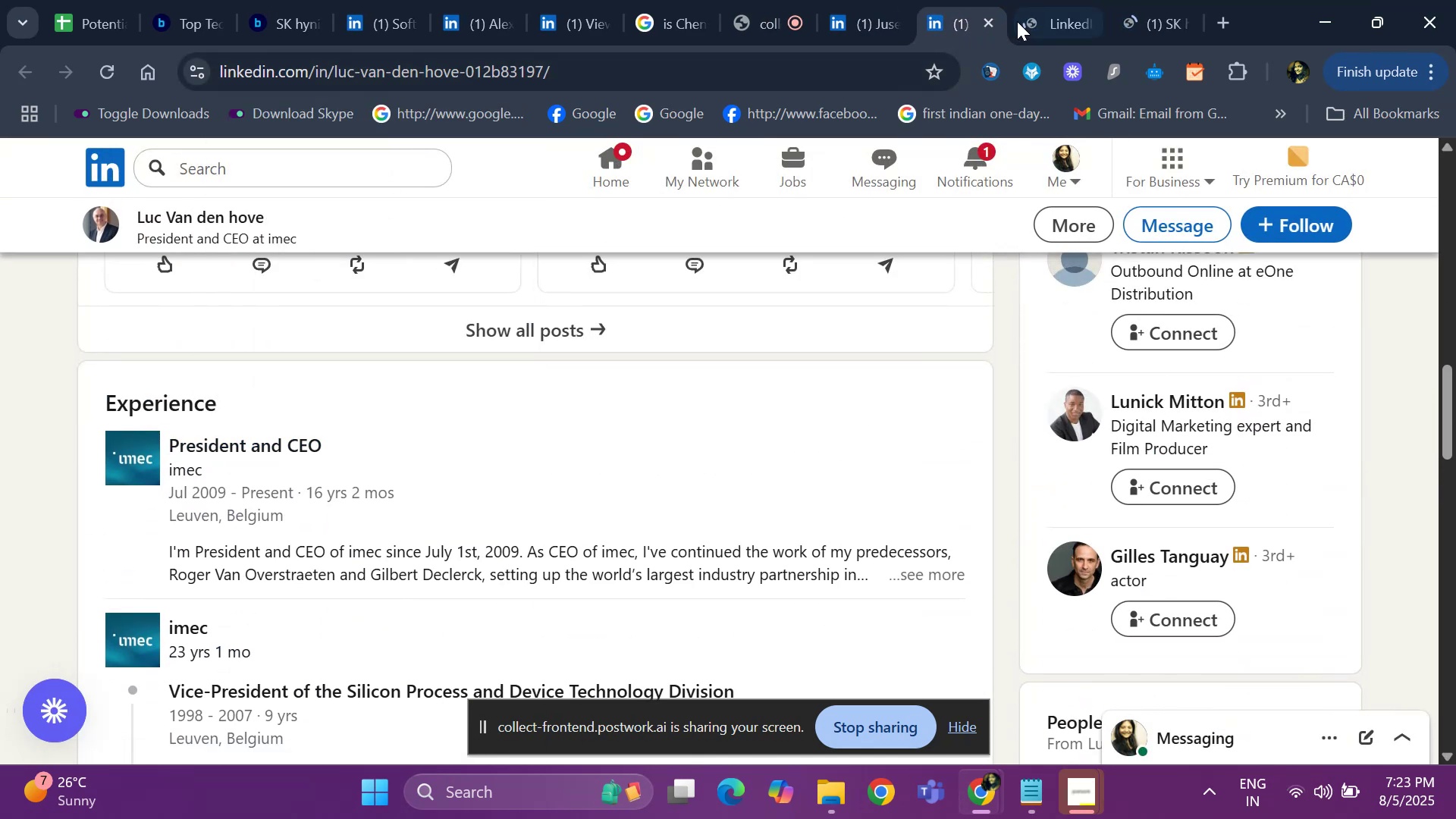 
left_click([1037, 18])
 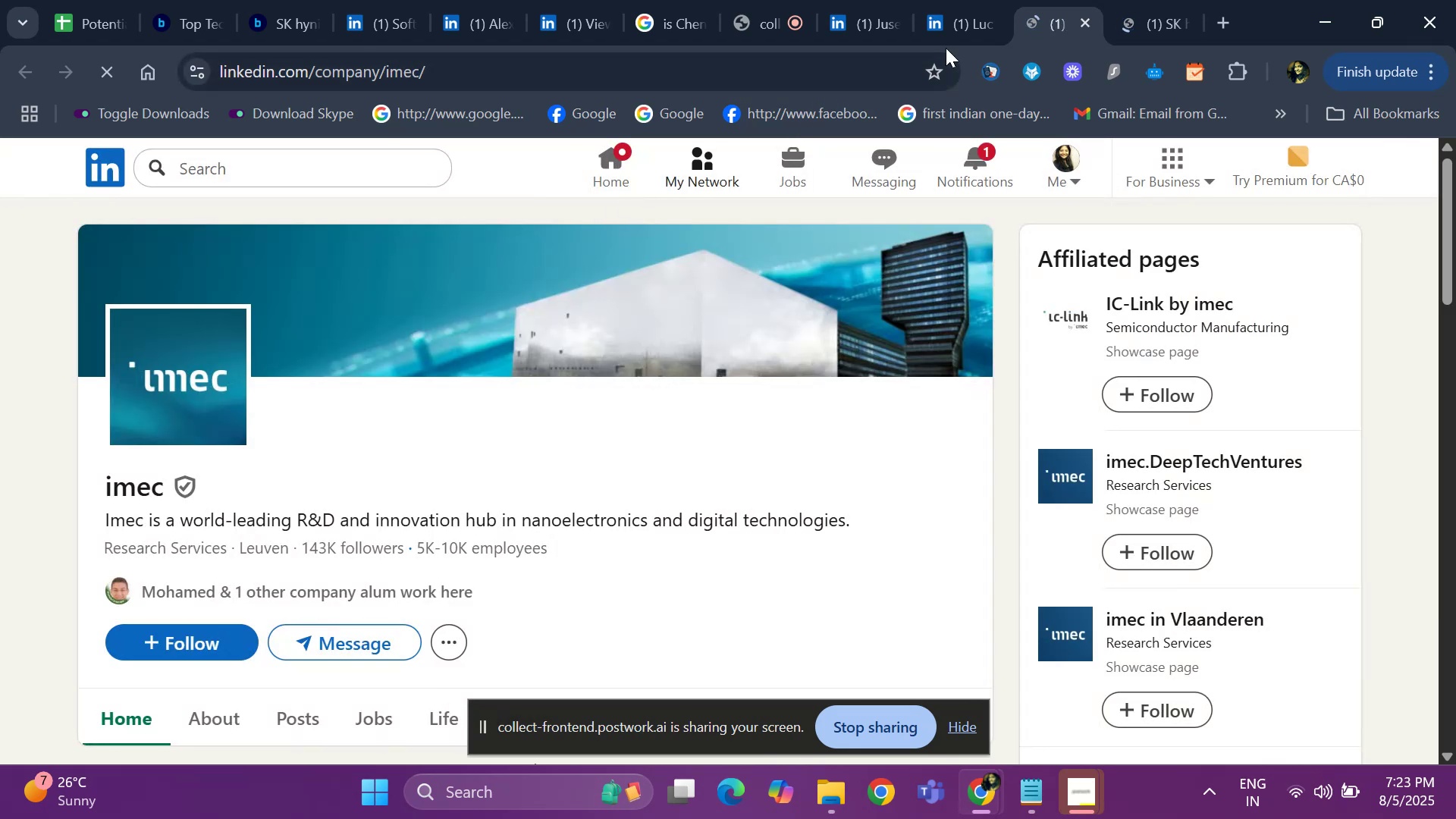 
wait(6.46)
 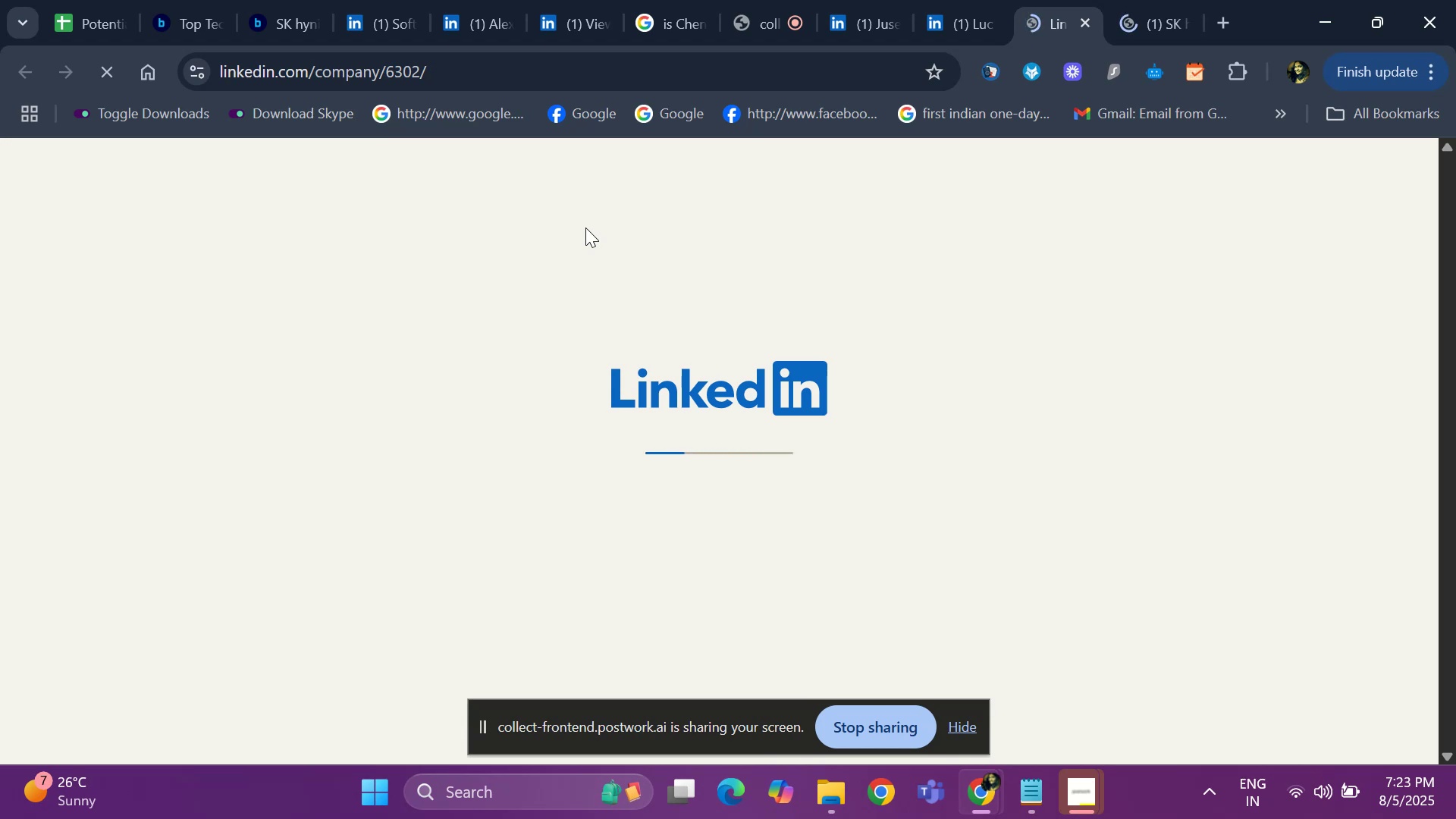 
left_click([1091, 20])
 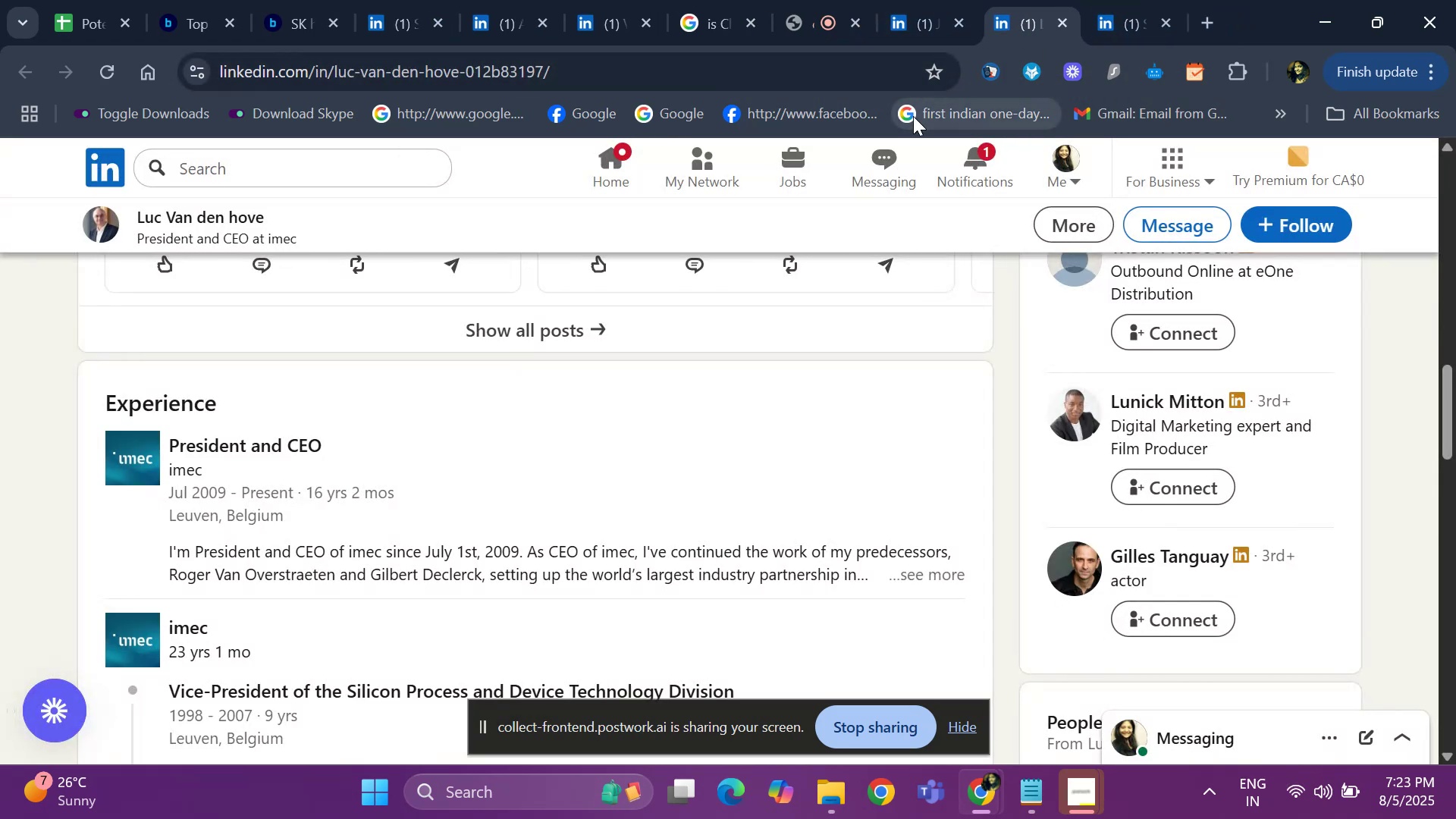 
left_click([1138, 27])
 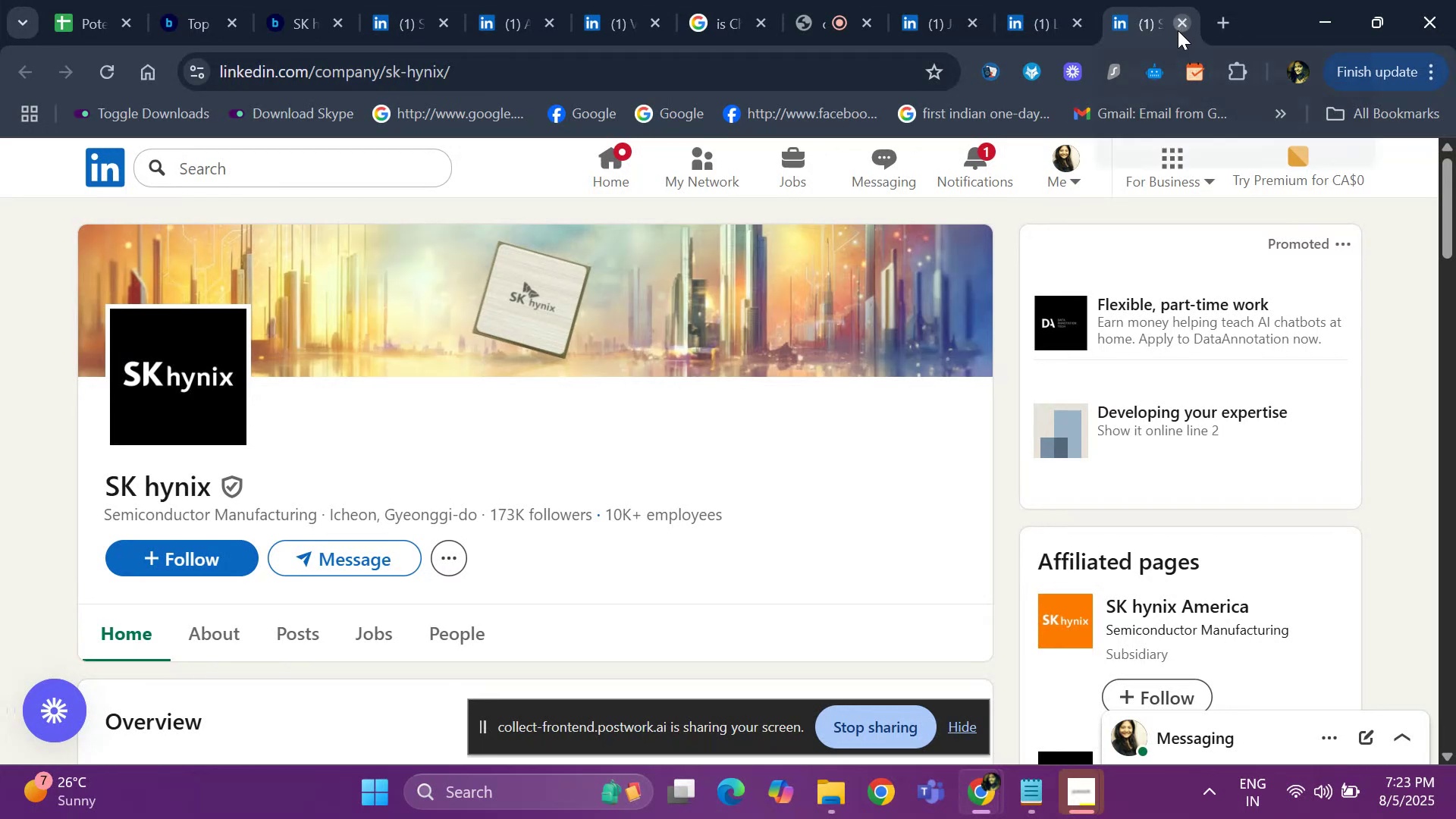 
scroll: coordinate [1035, 425], scroll_direction: down, amount: 6.0
 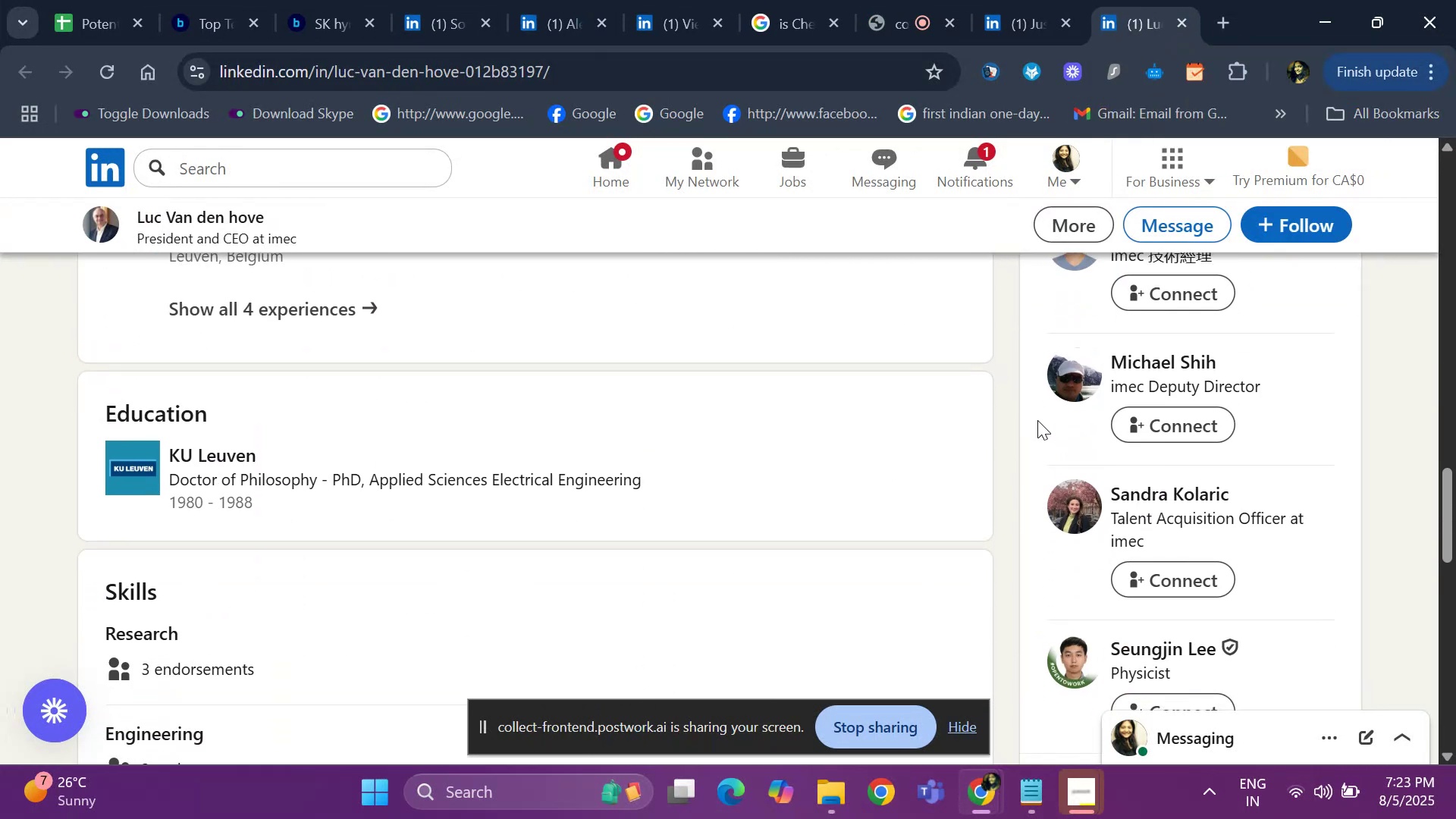 
scroll: coordinate [962, 361], scroll_direction: up, amount: 10.0
 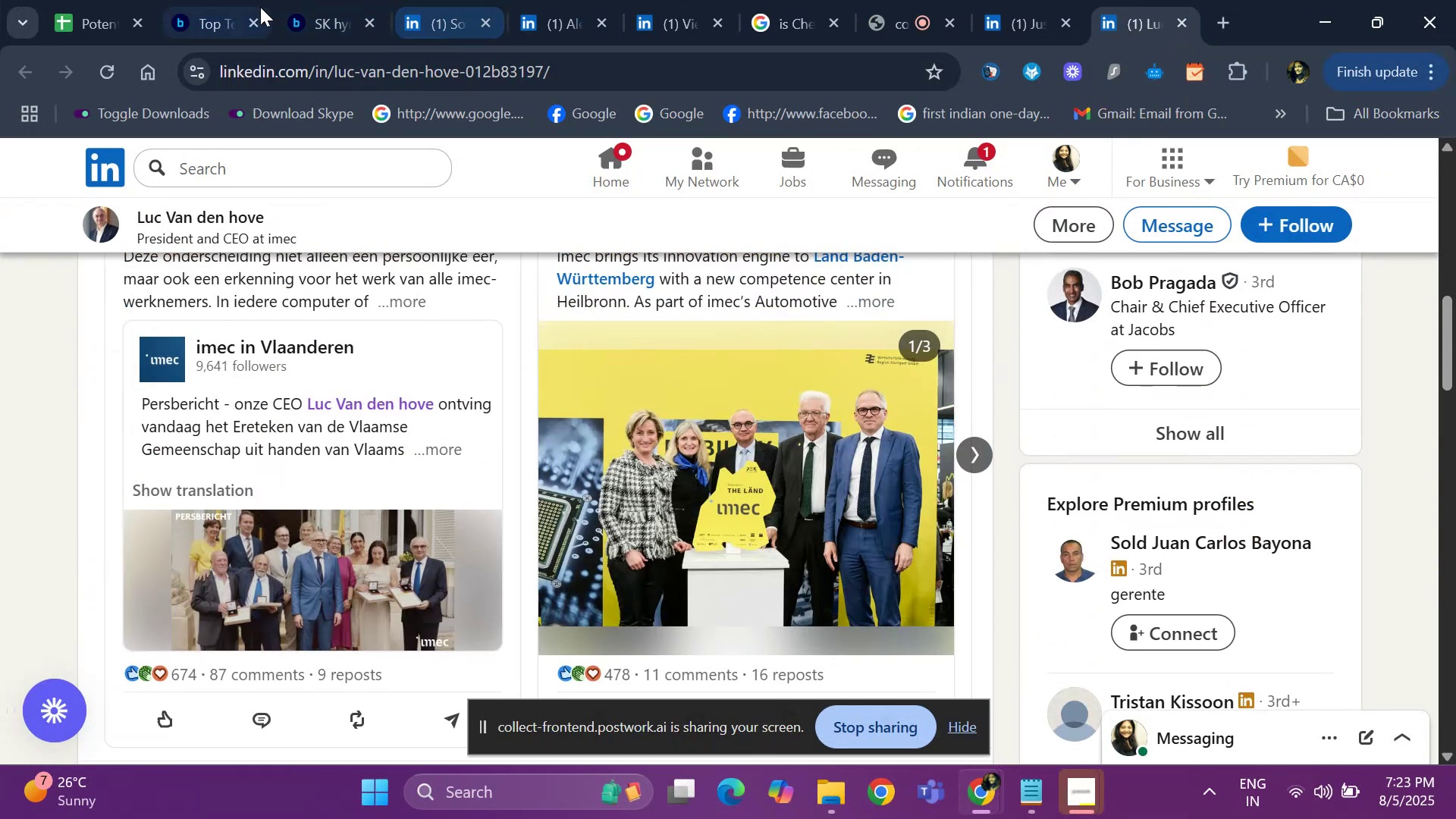 
left_click([228, 14])
 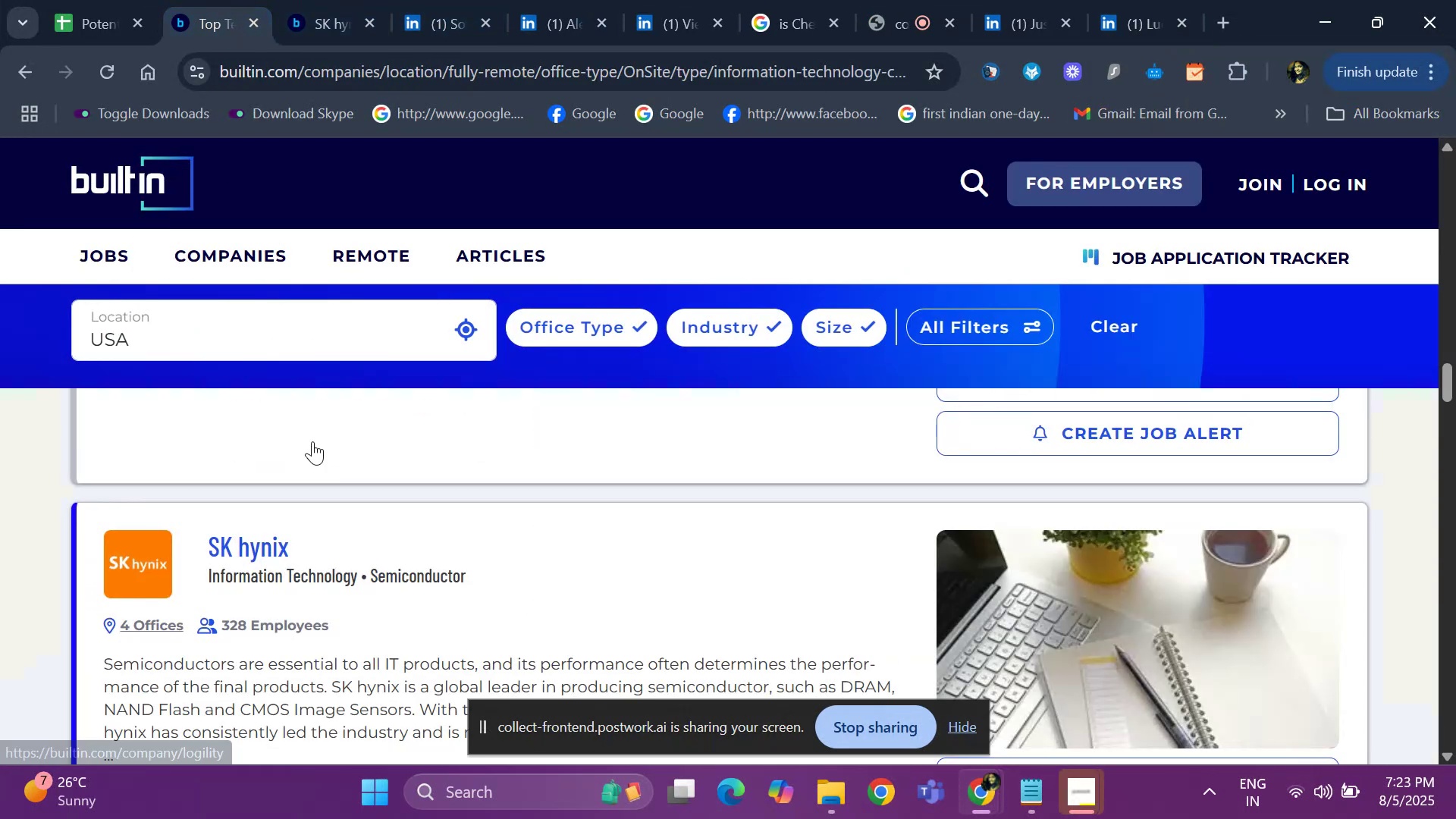 
scroll: coordinate [298, 442], scroll_direction: down, amount: 12.0
 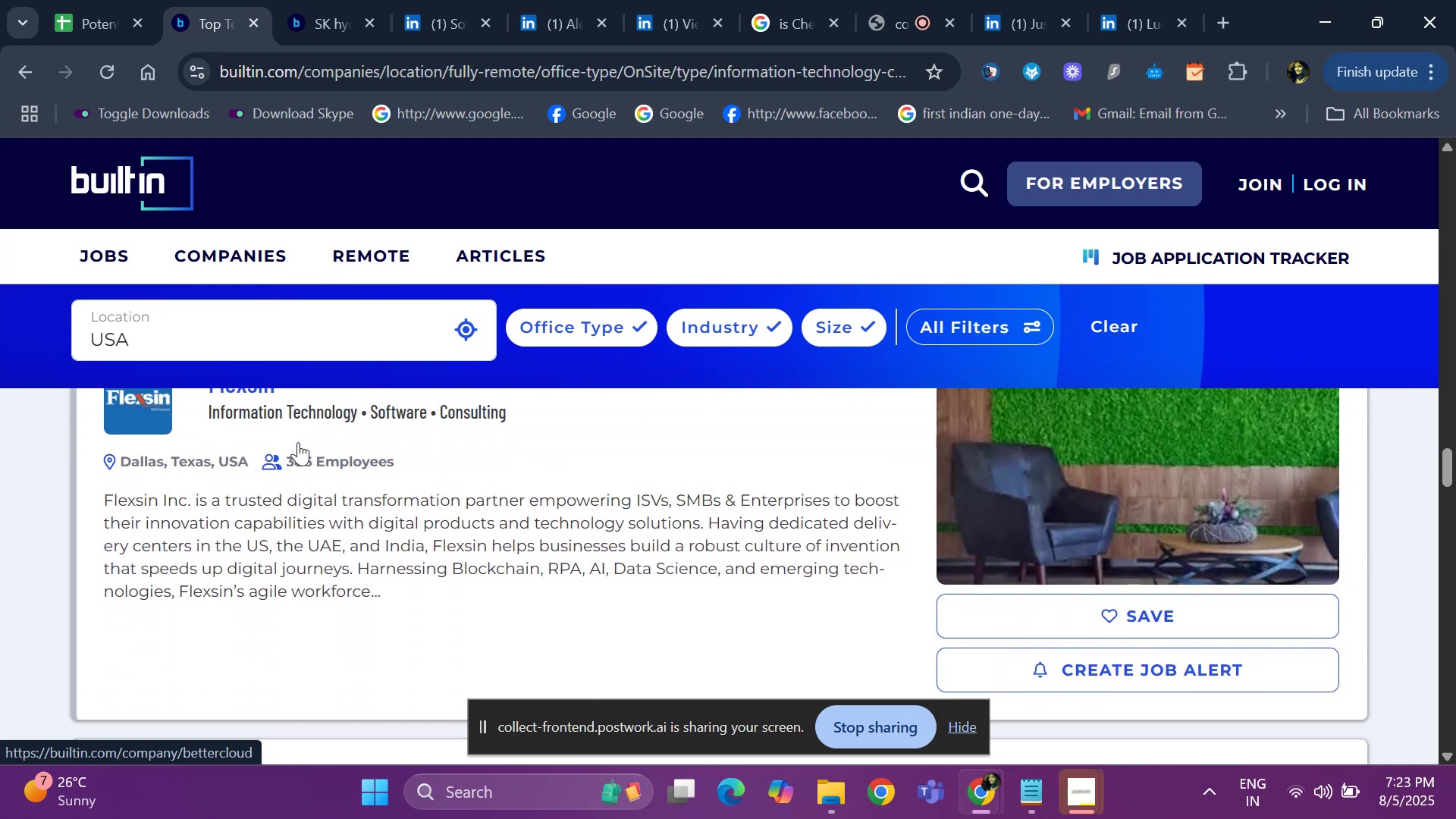 
scroll: coordinate [298, 442], scroll_direction: up, amount: 1.0
 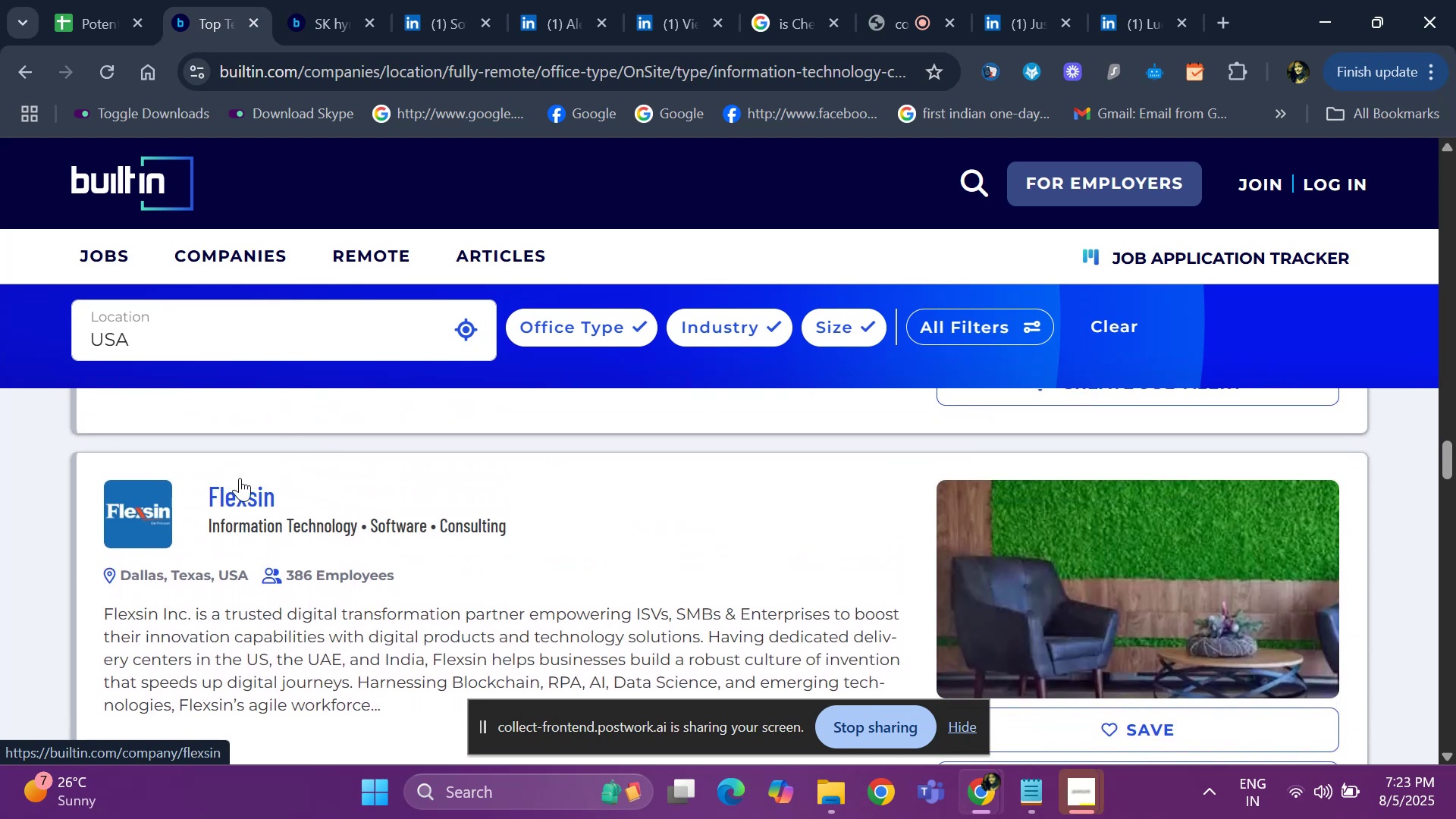 
right_click([247, 490])
 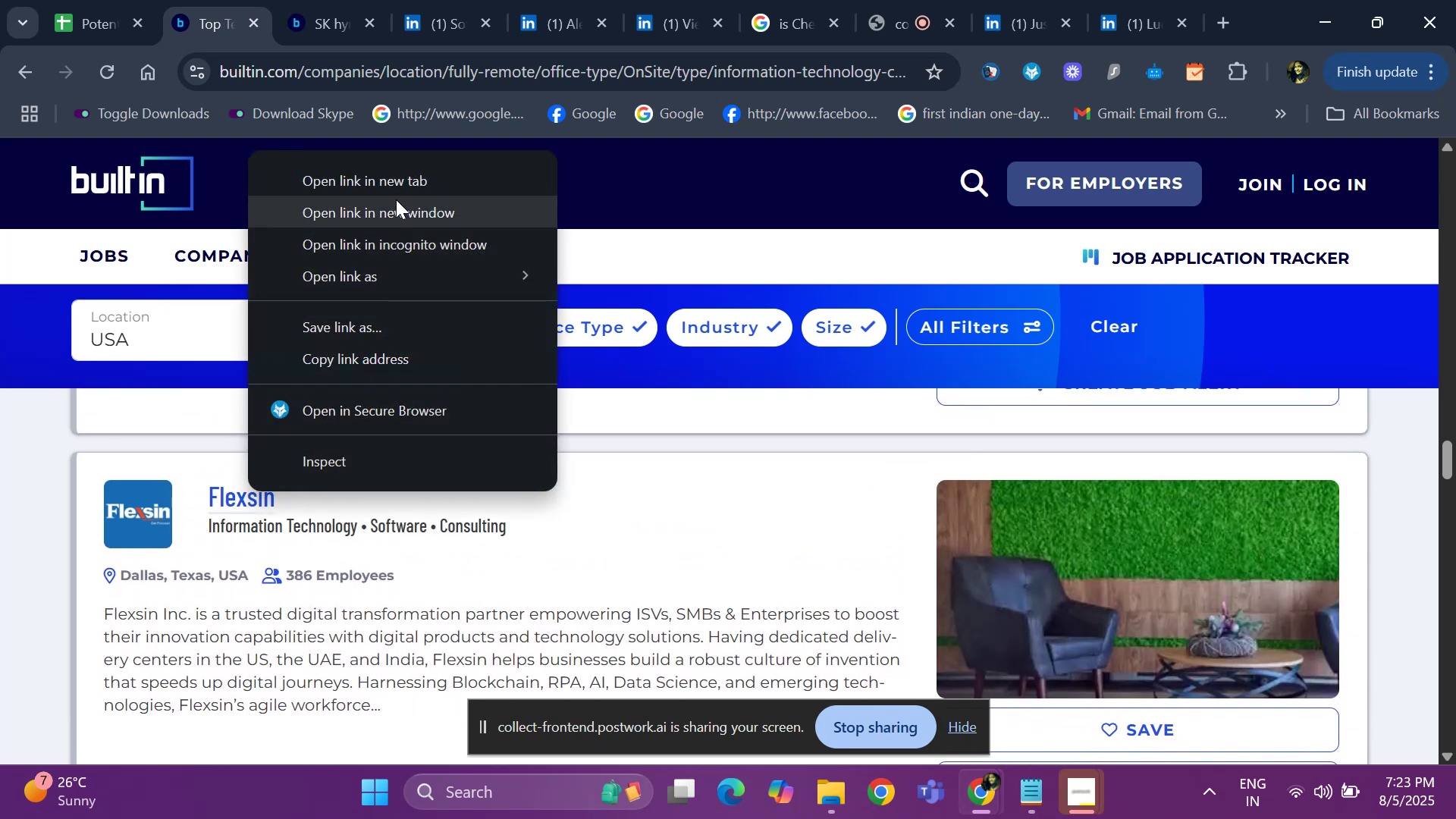 
left_click([402, 179])
 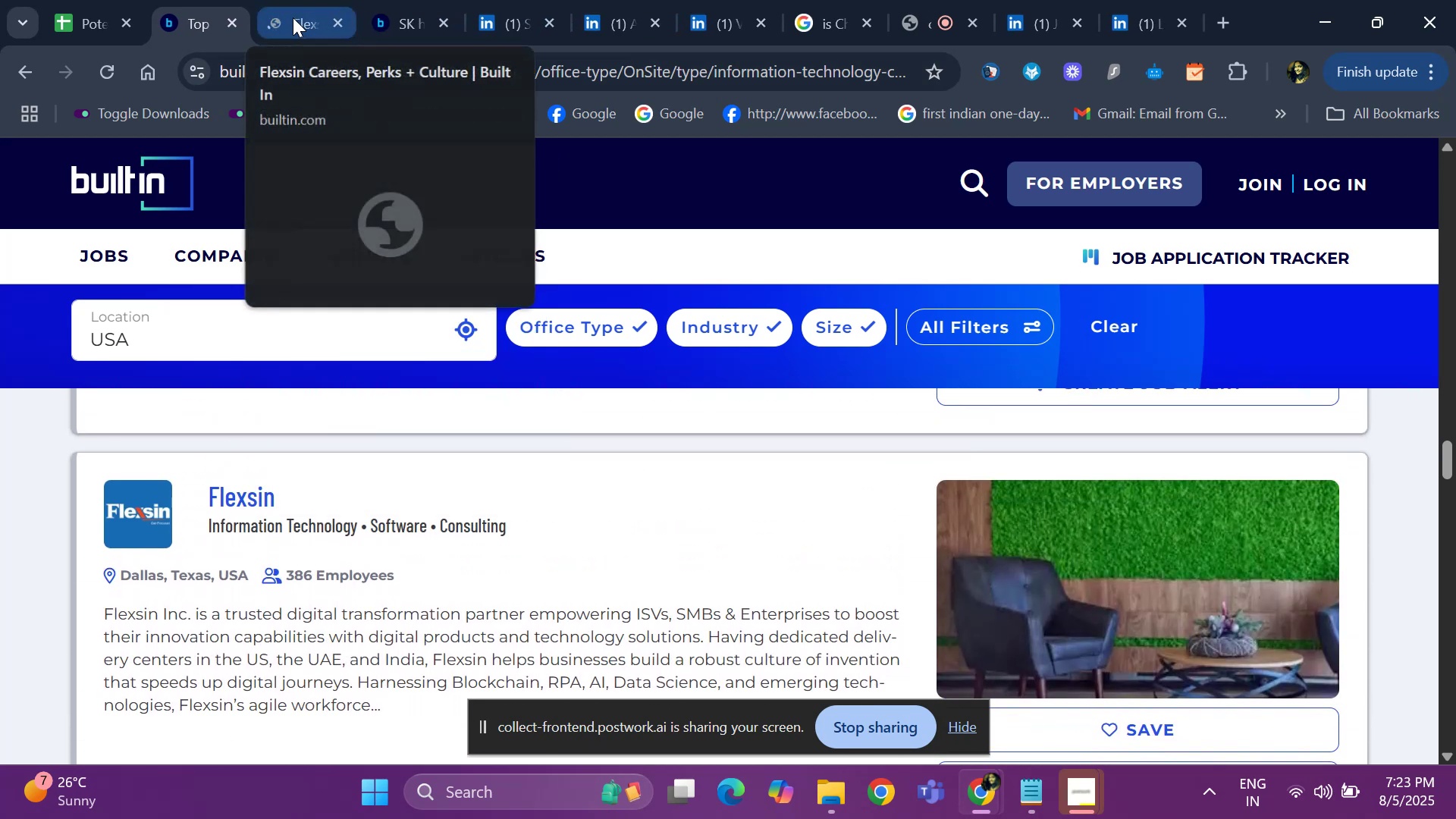 
left_click([293, 17])
 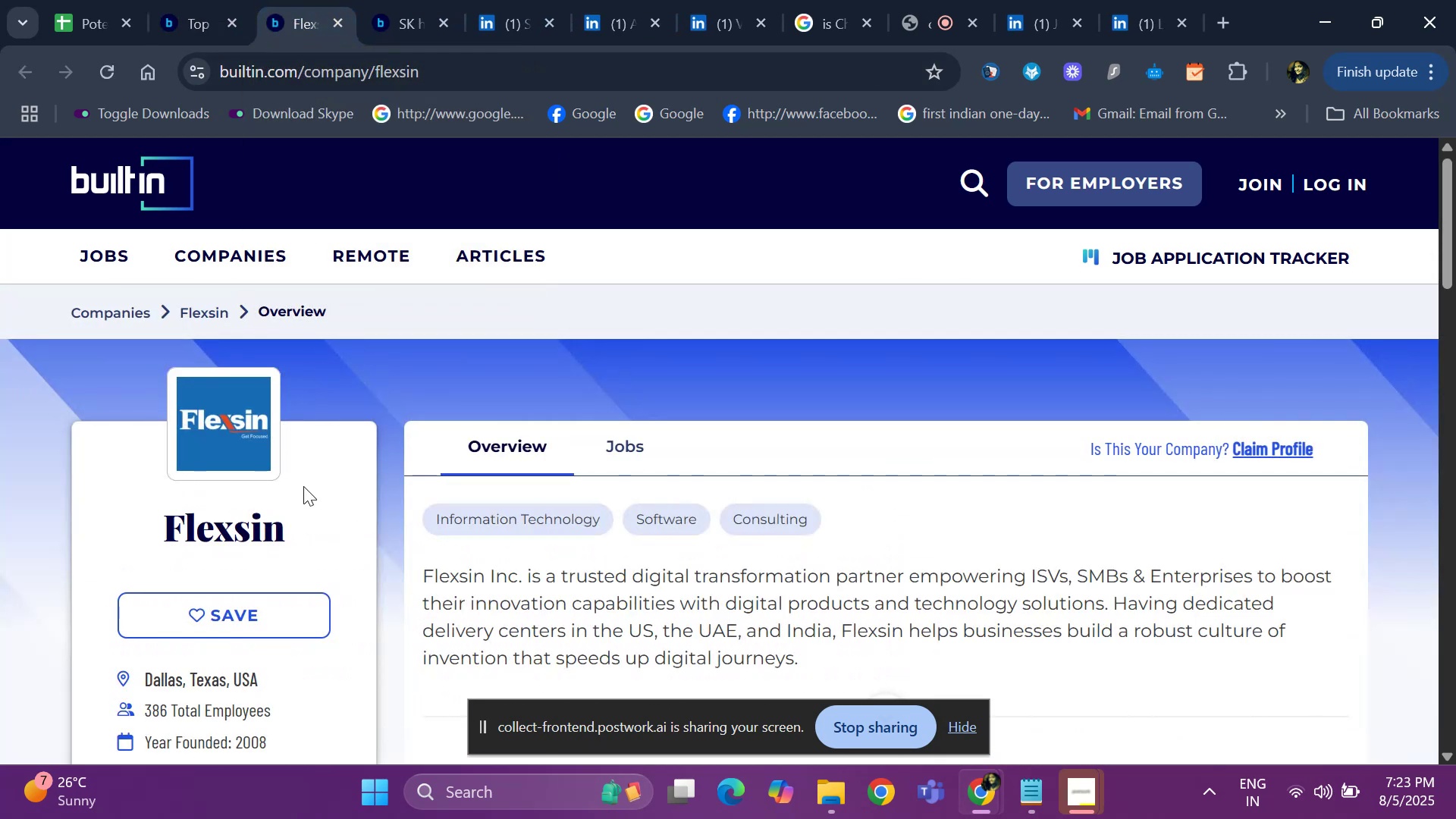 
left_click_drag(start_coordinate=[130, 514], to_coordinate=[336, 535])
 